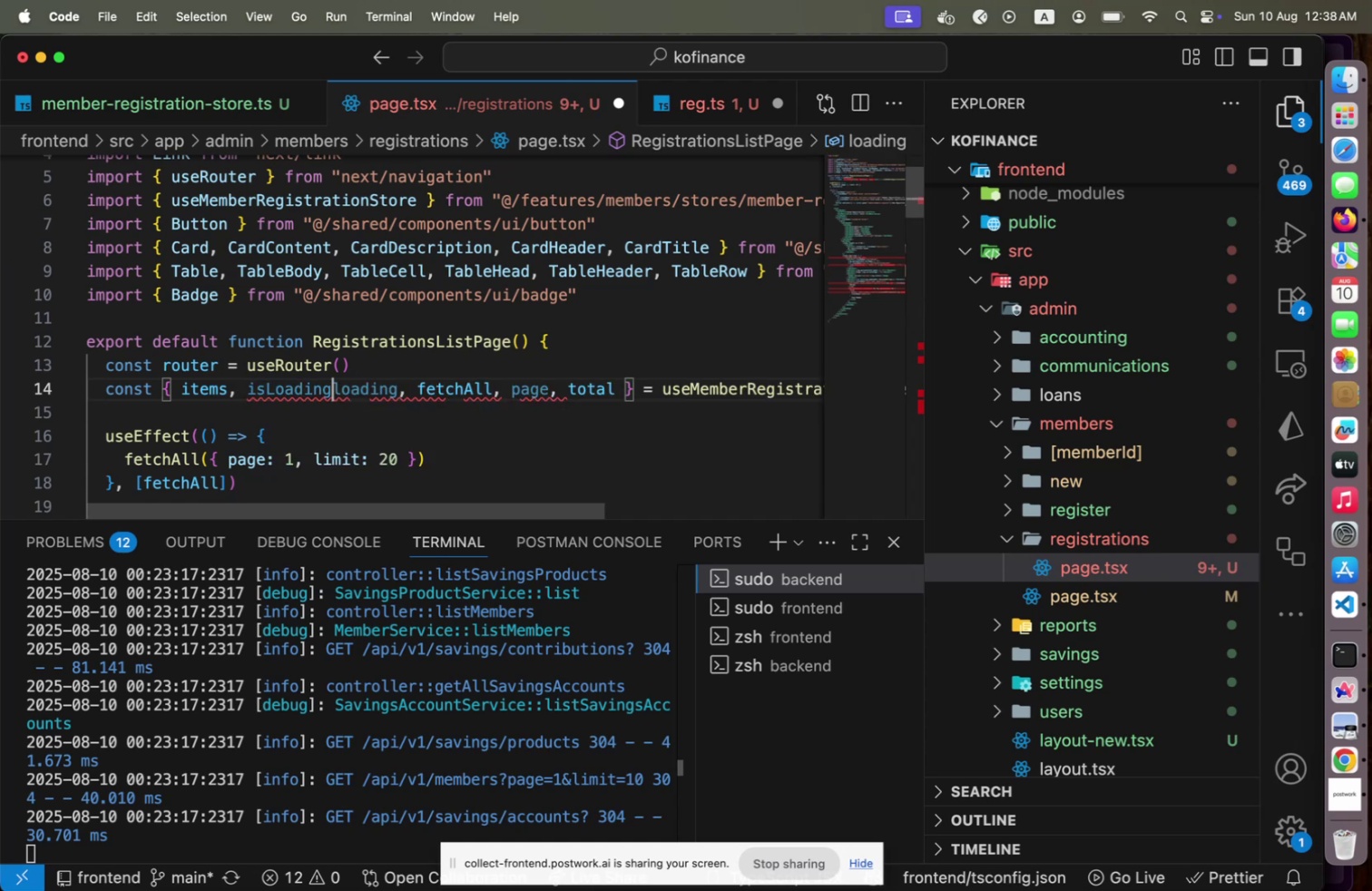 
key(Shift+ShiftLeft)
 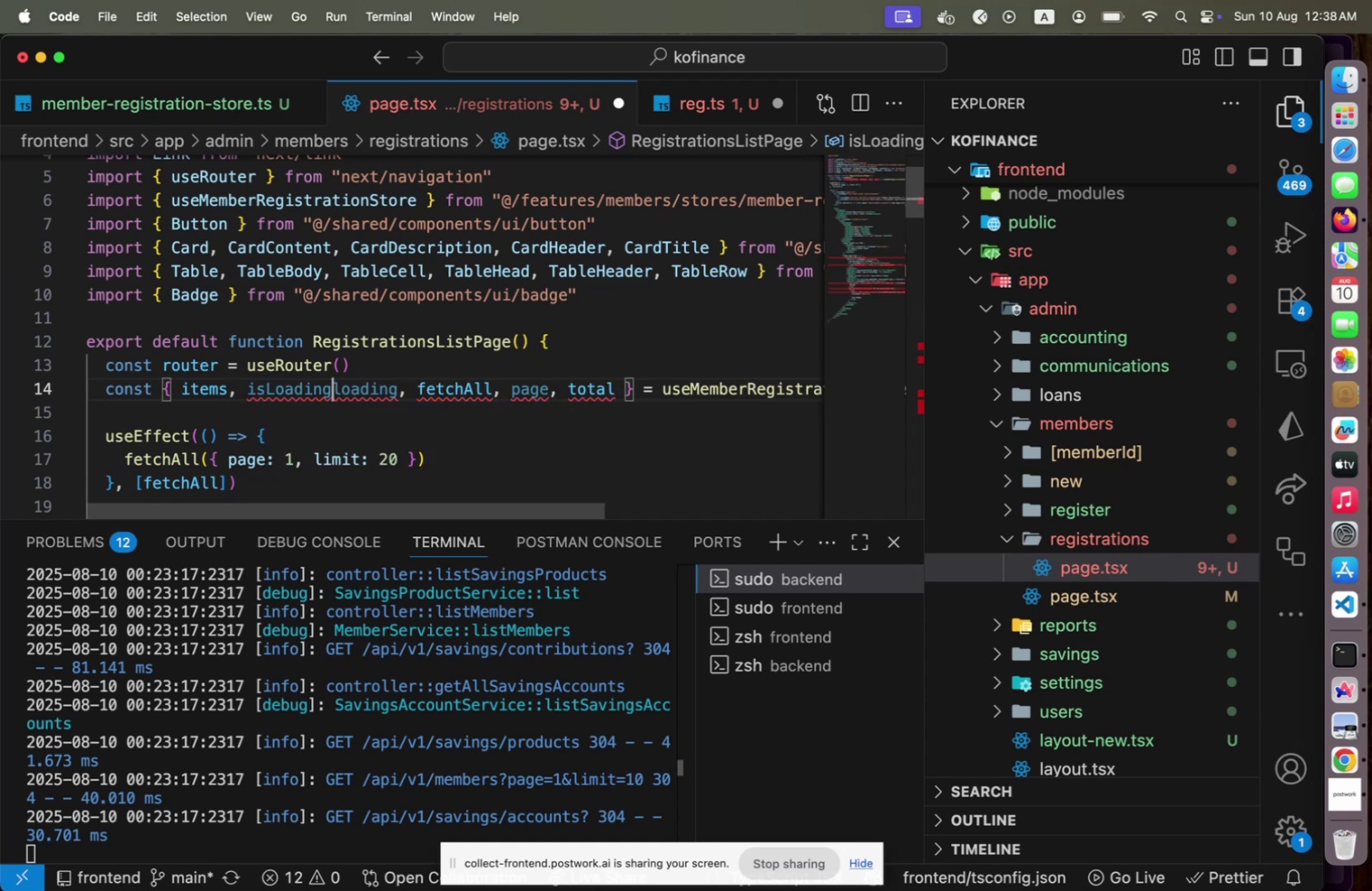 
key(Shift+Semicolon)
 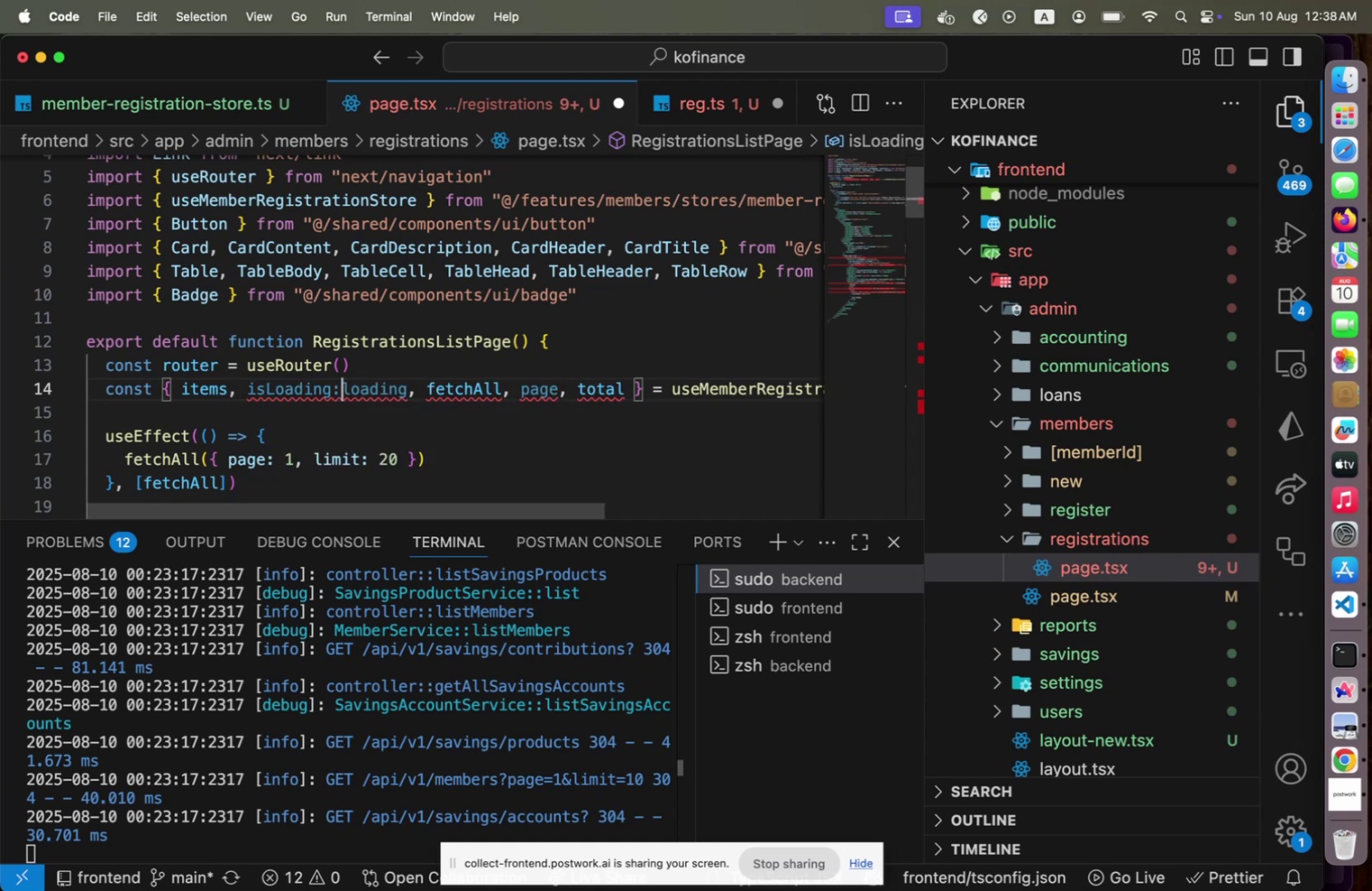 
key(Space)
 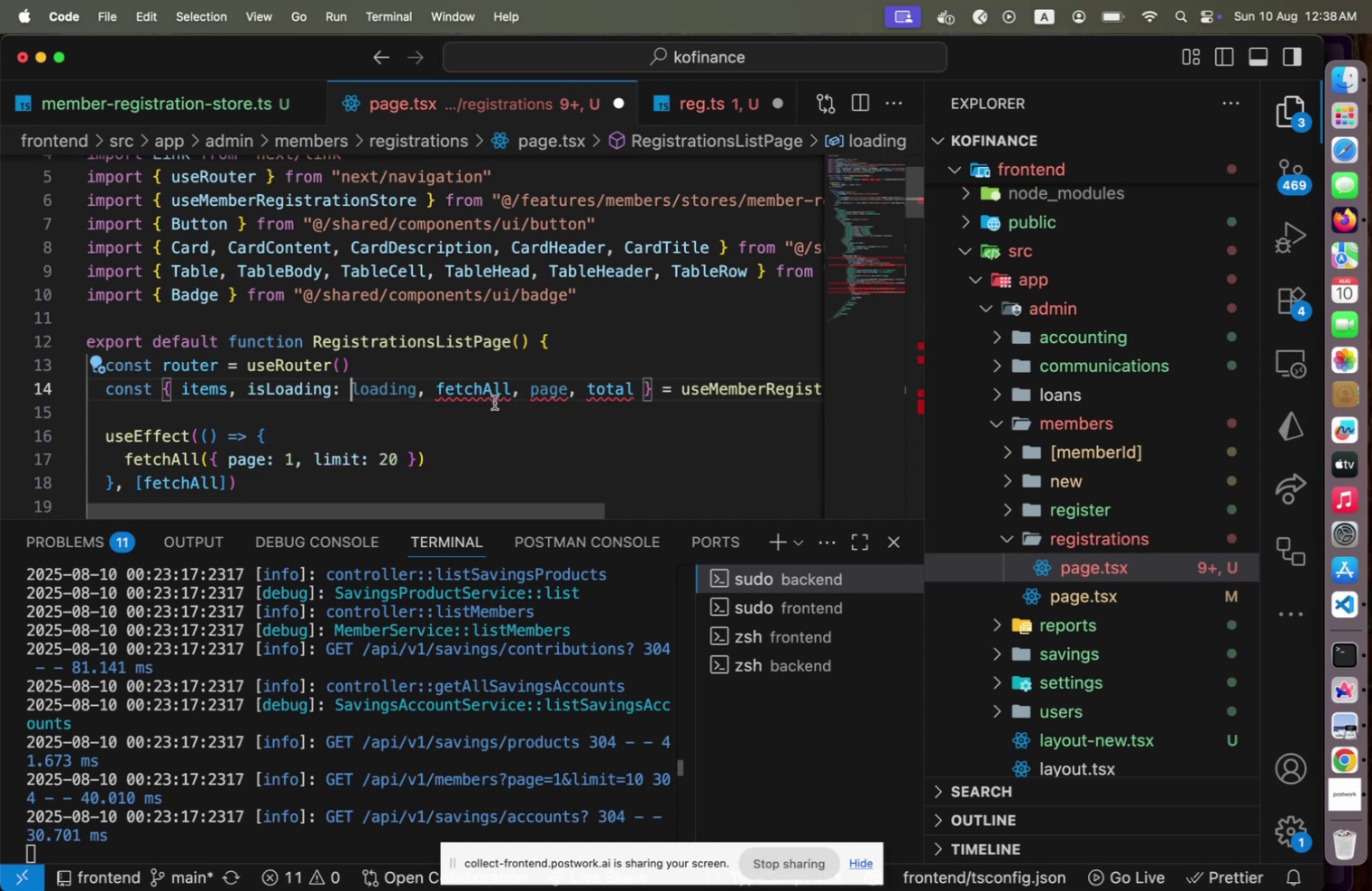 
left_click([522, 387])
 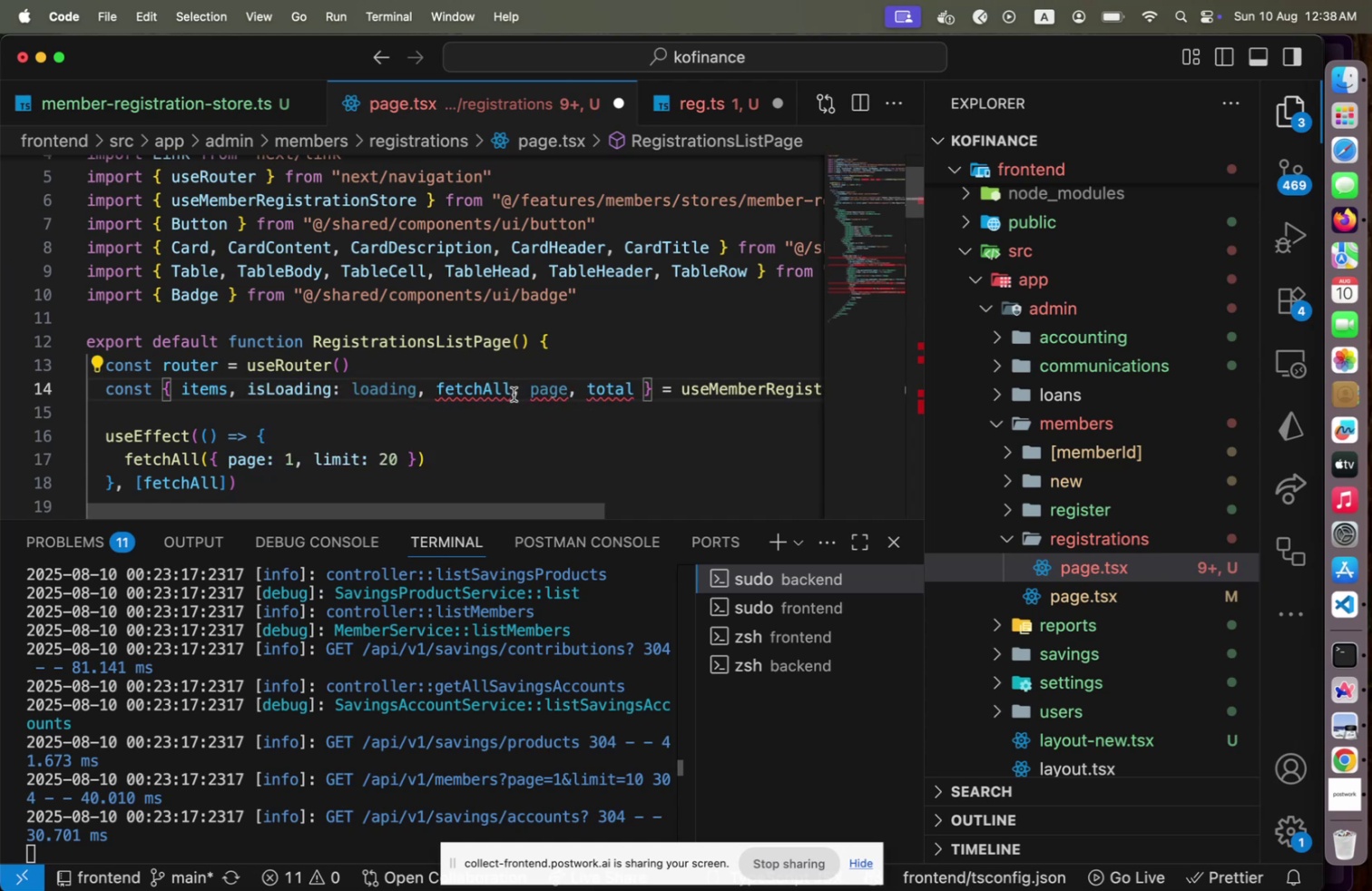 
left_click([514, 394])
 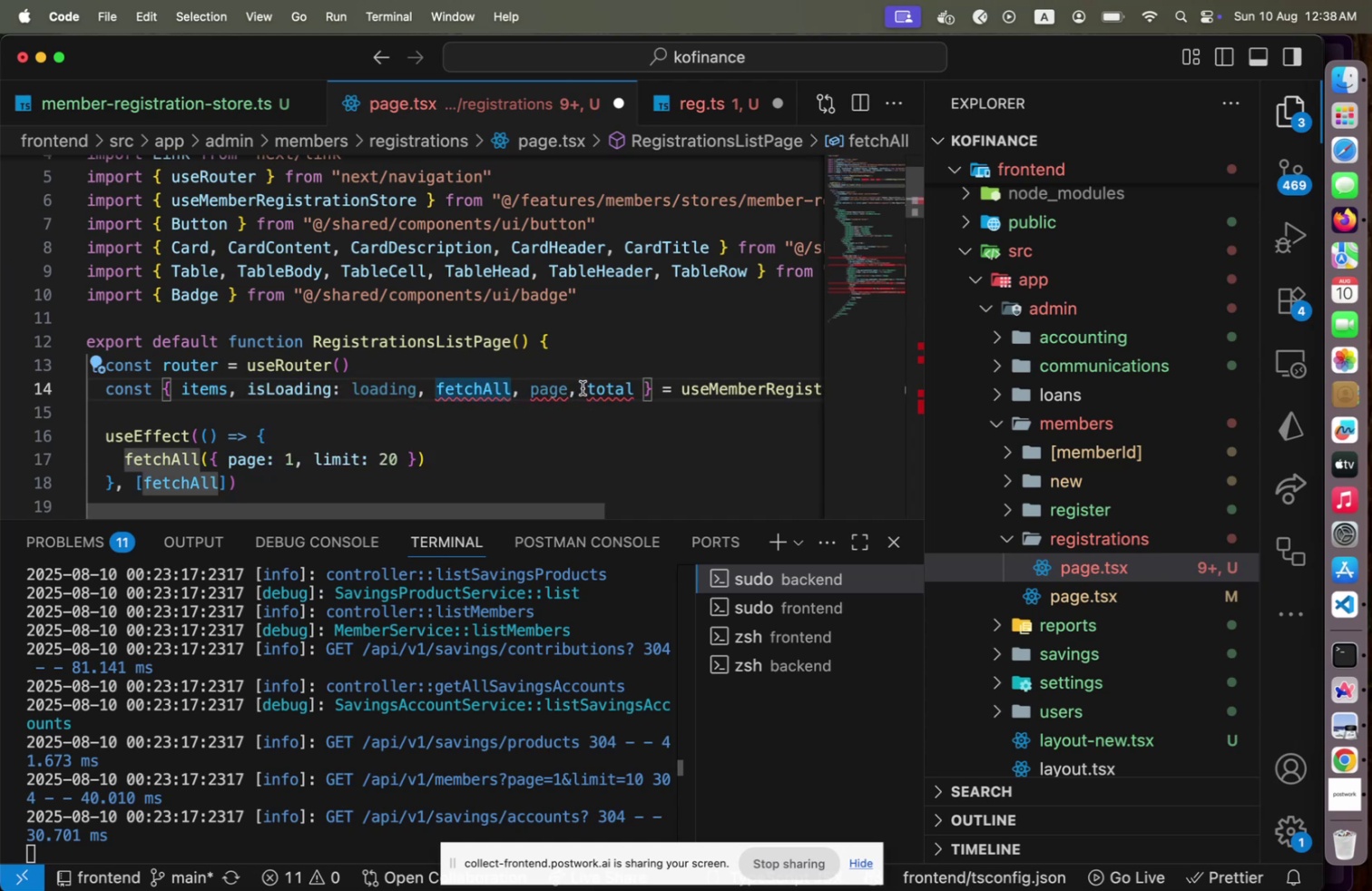 
left_click([583, 387])
 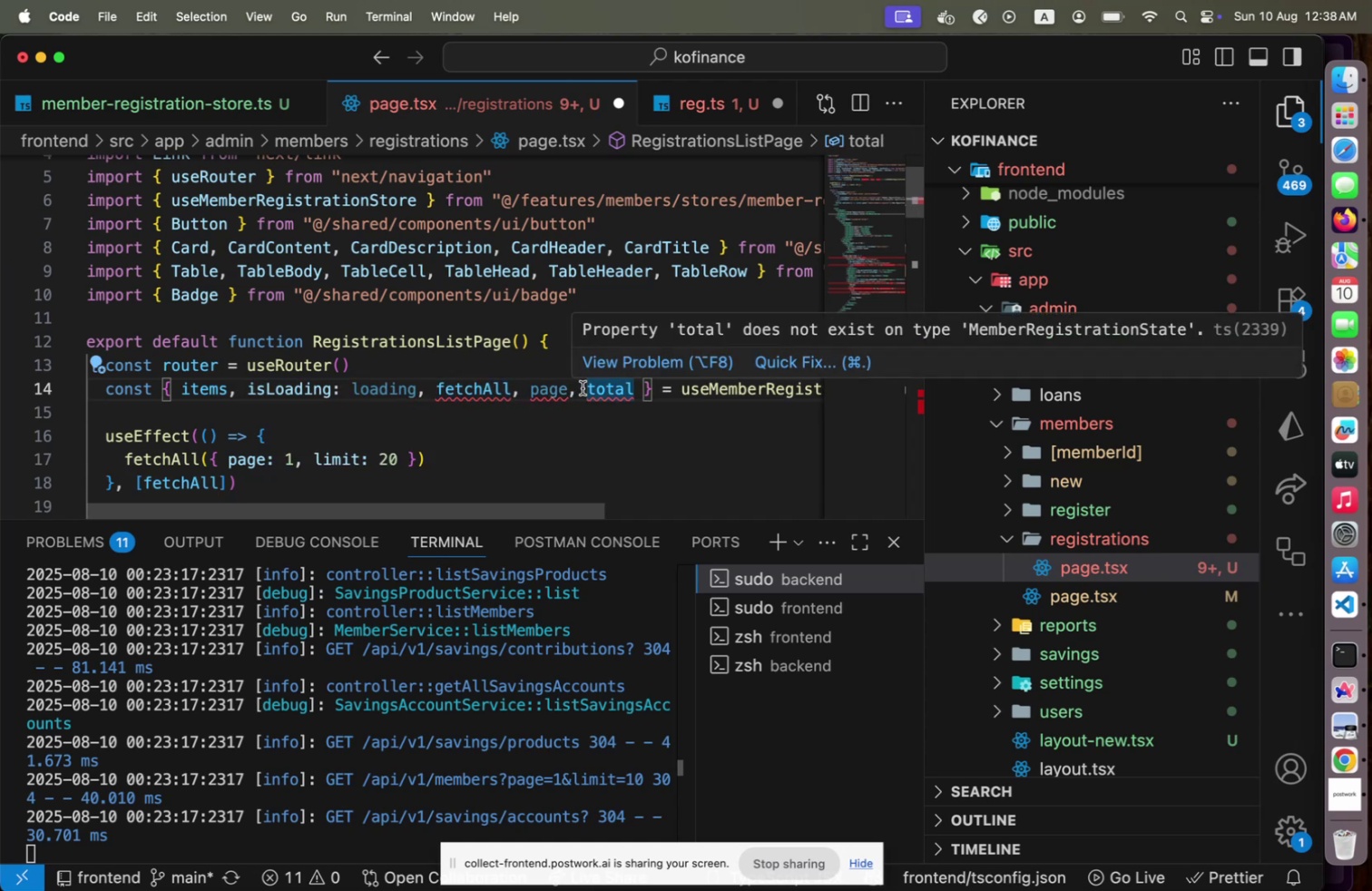 
key(ArrowLeft)
 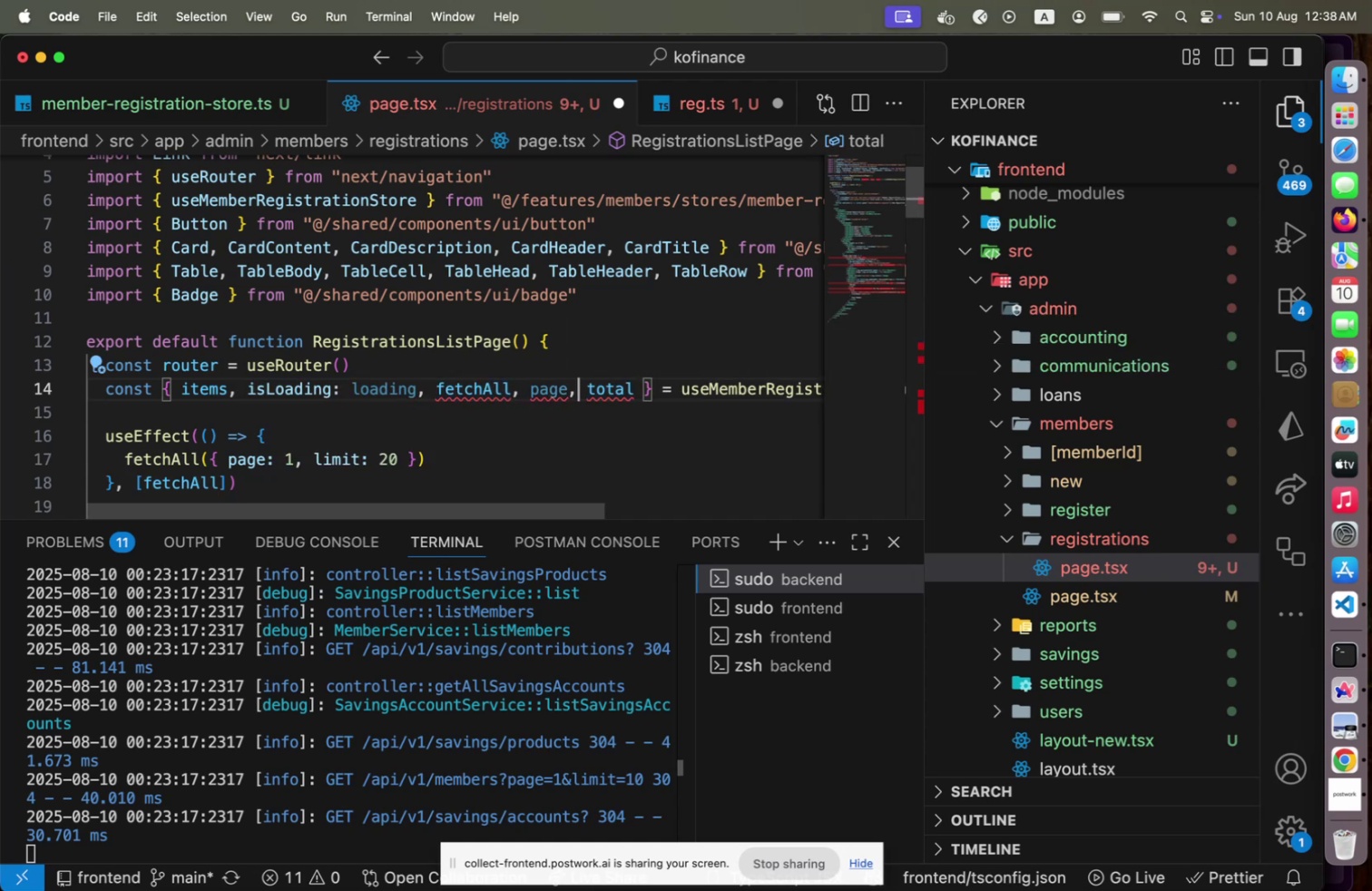 
key(ArrowLeft)
 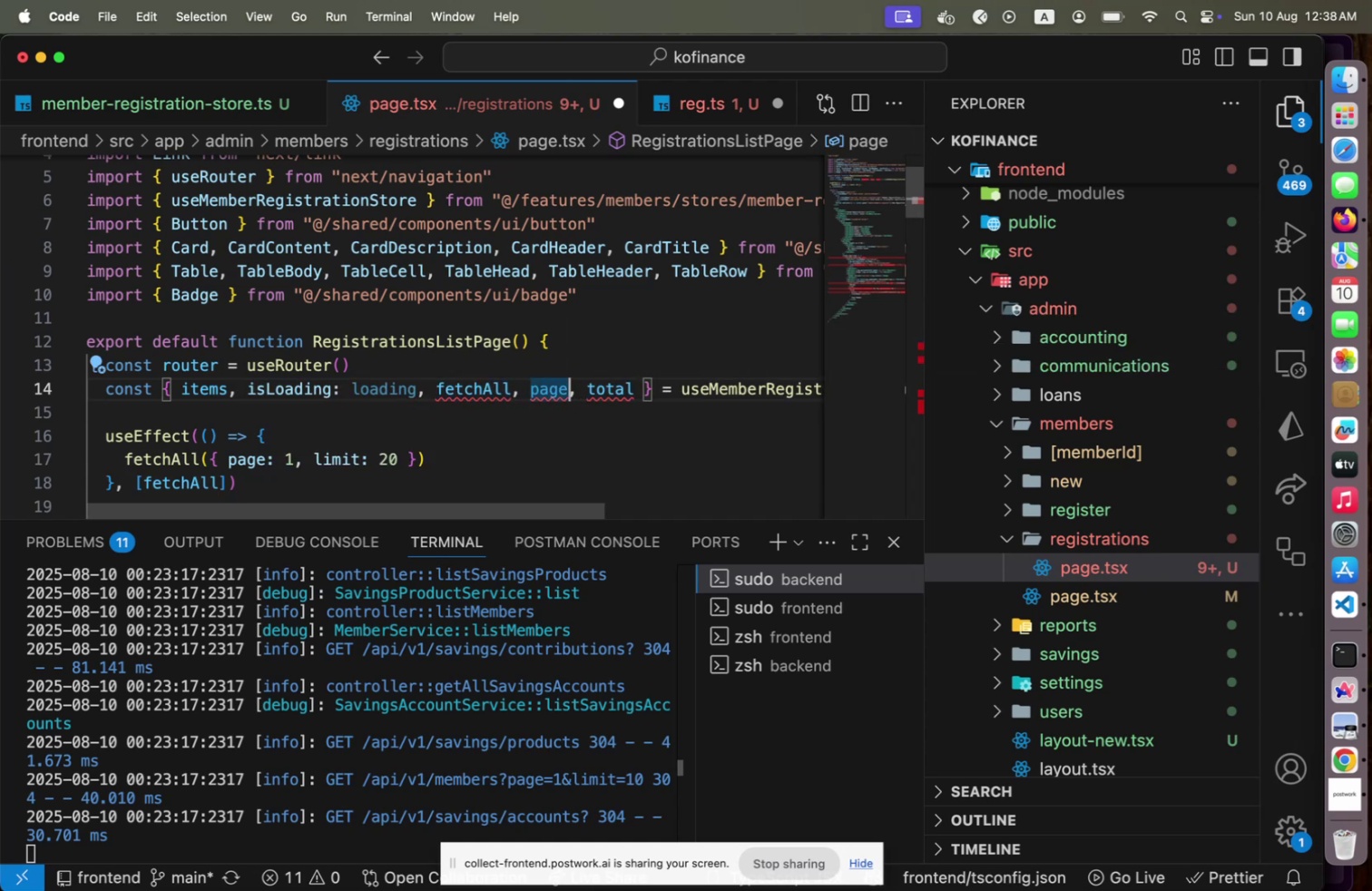 
key(ArrowLeft)
 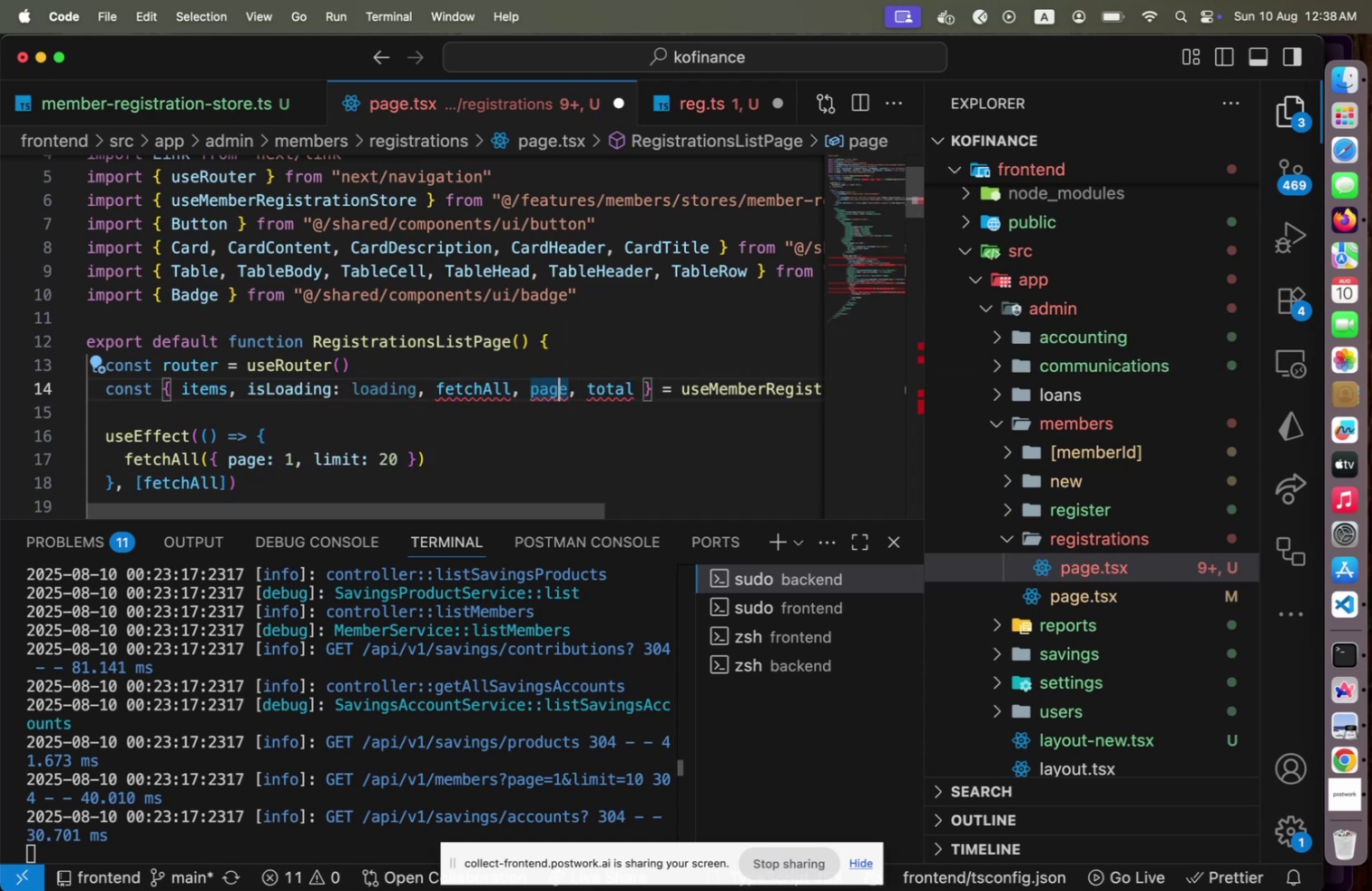 
key(ArrowLeft)
 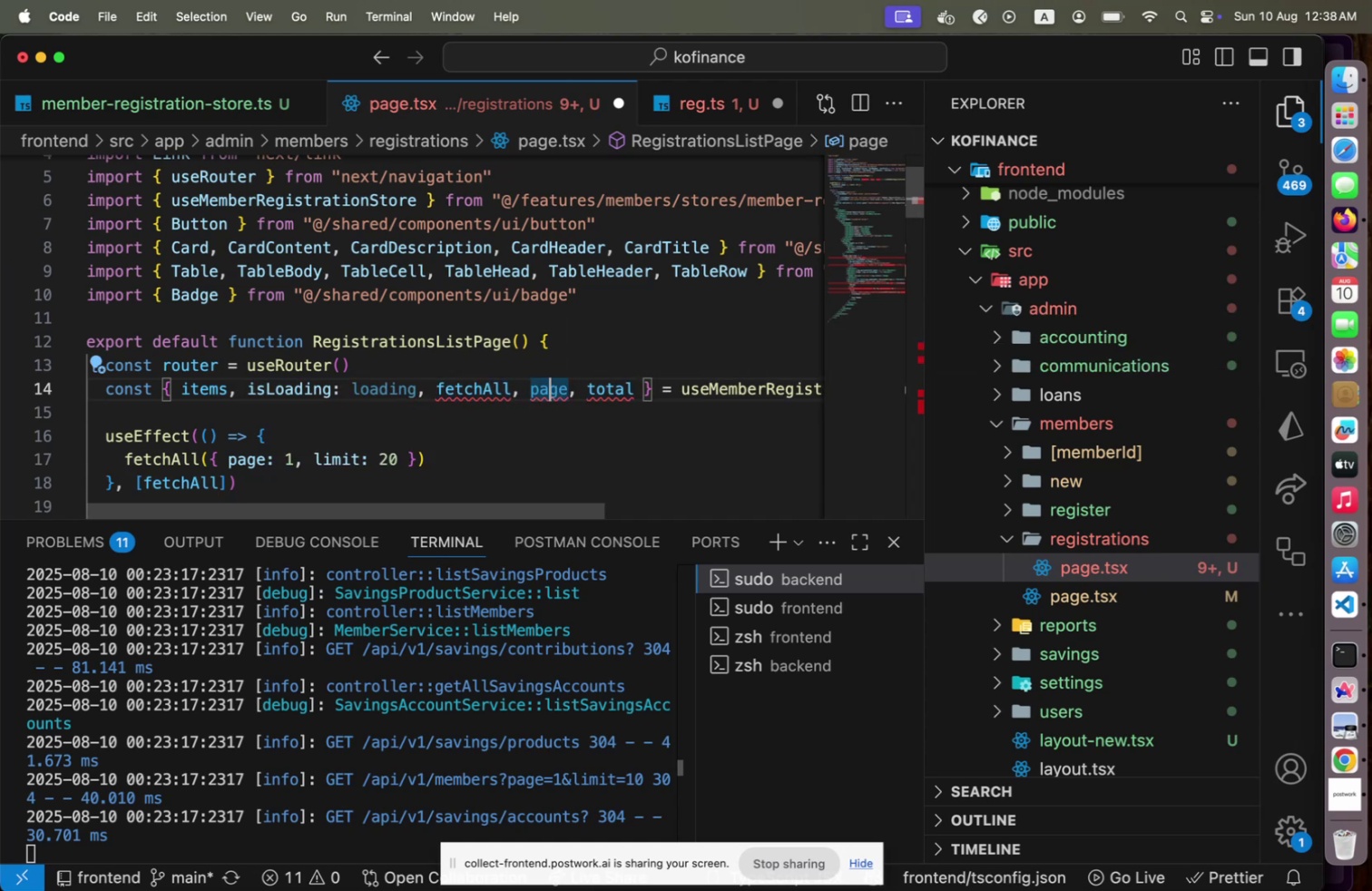 
key(ArrowLeft)
 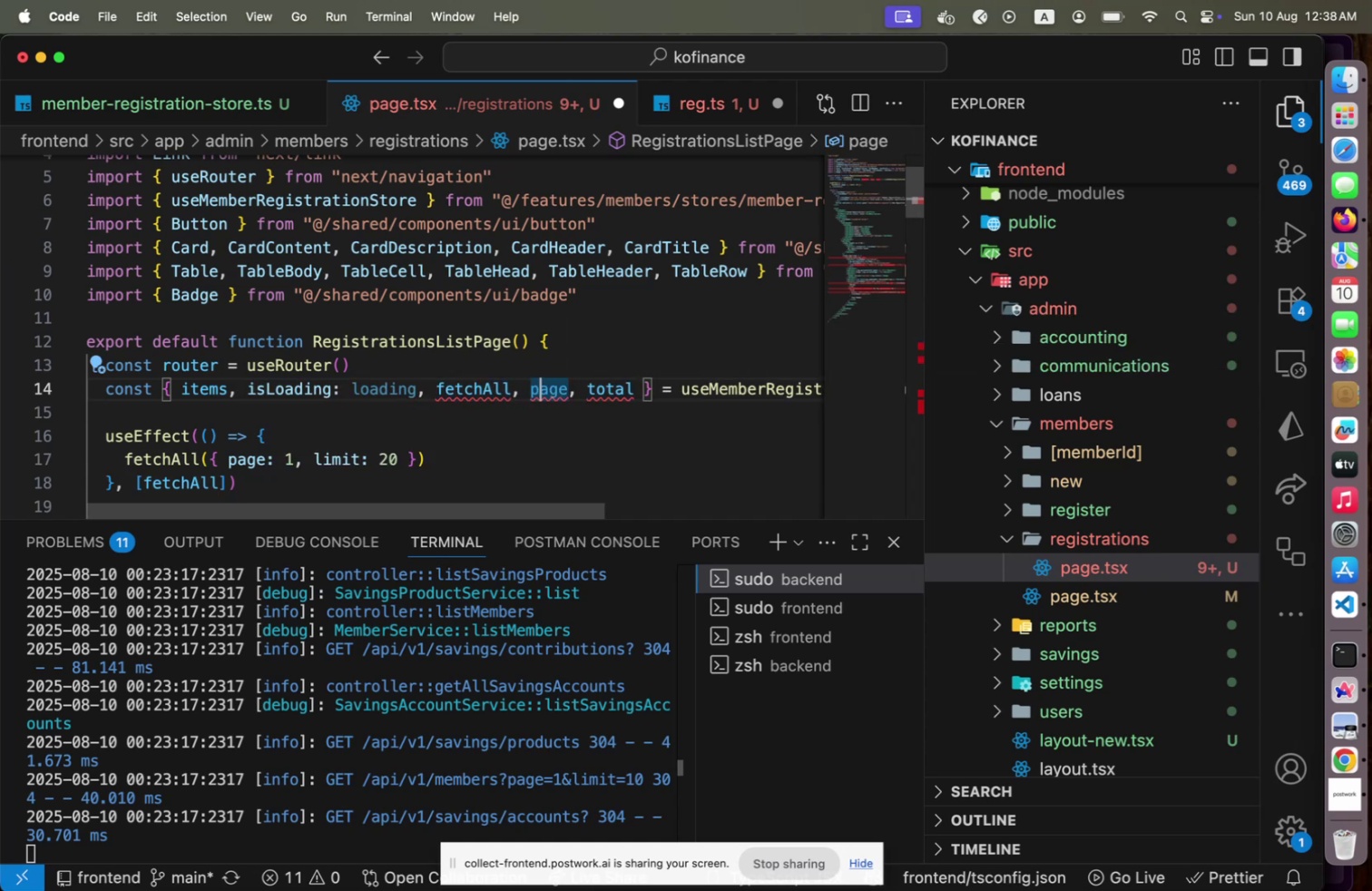 
key(ArrowLeft)
 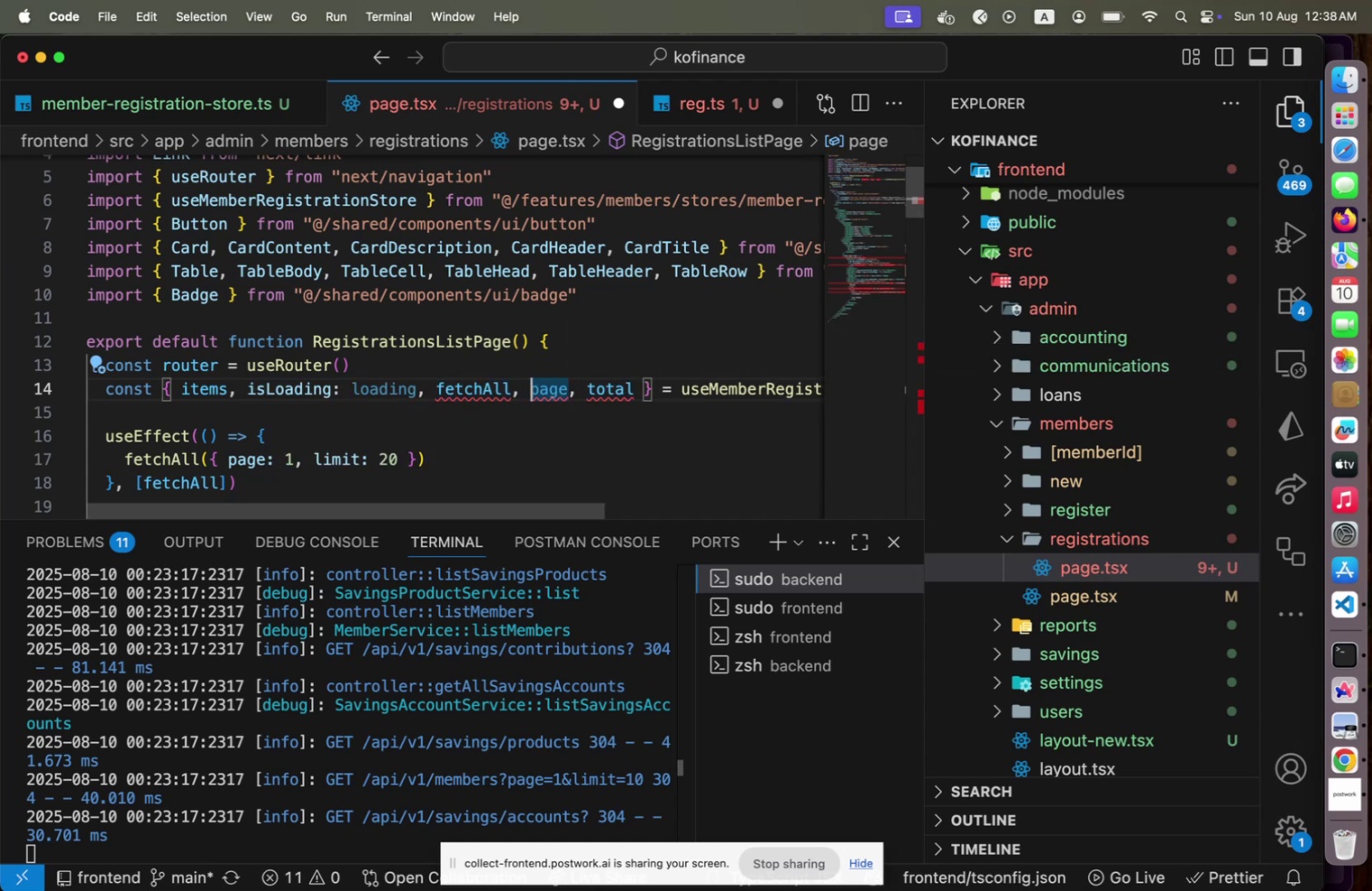 
key(ArrowLeft)
 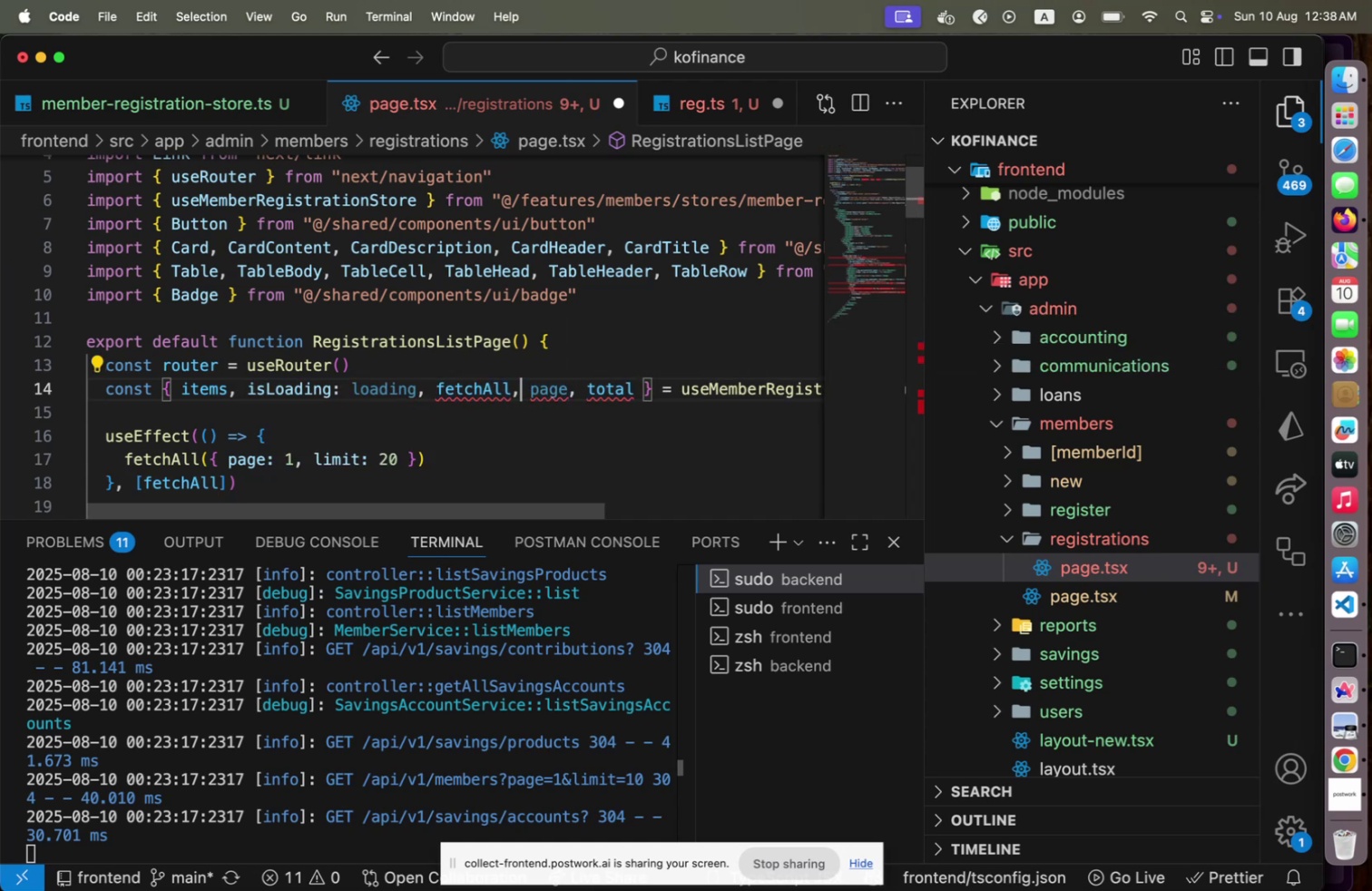 
key(Shift+ShiftLeft)
 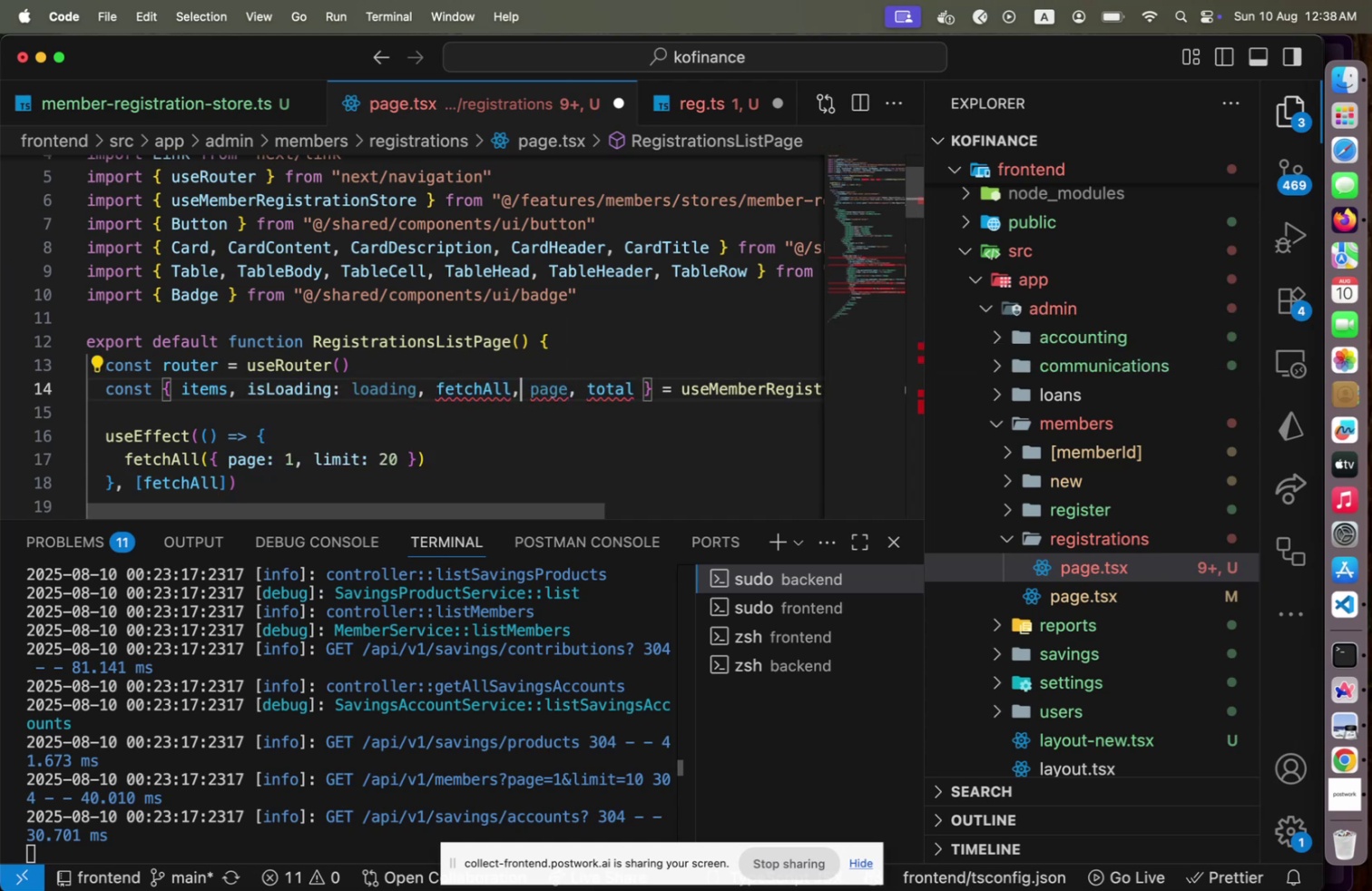 
key(Shift+ArrowRight)
 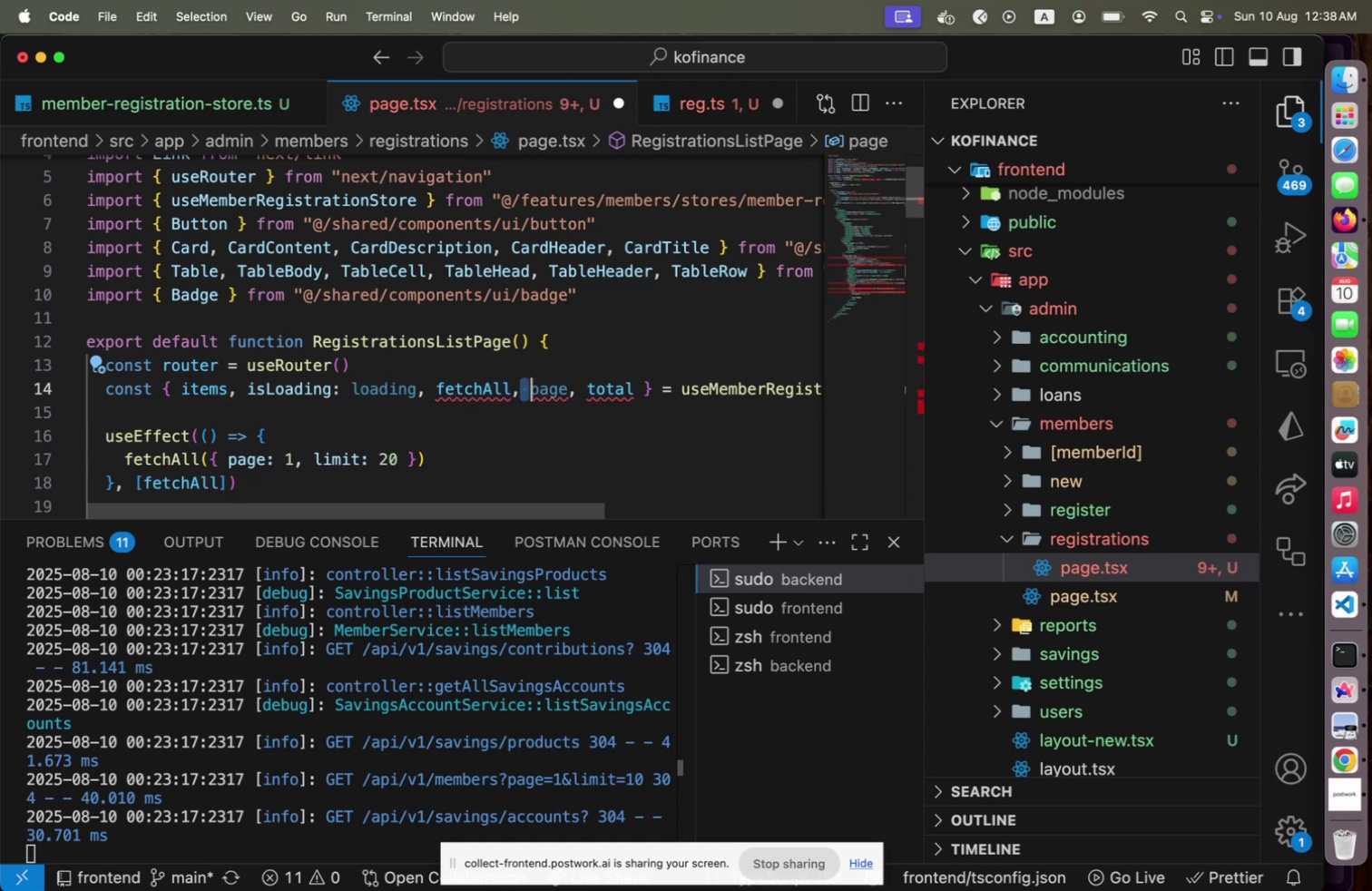 
key(ArrowRight)
 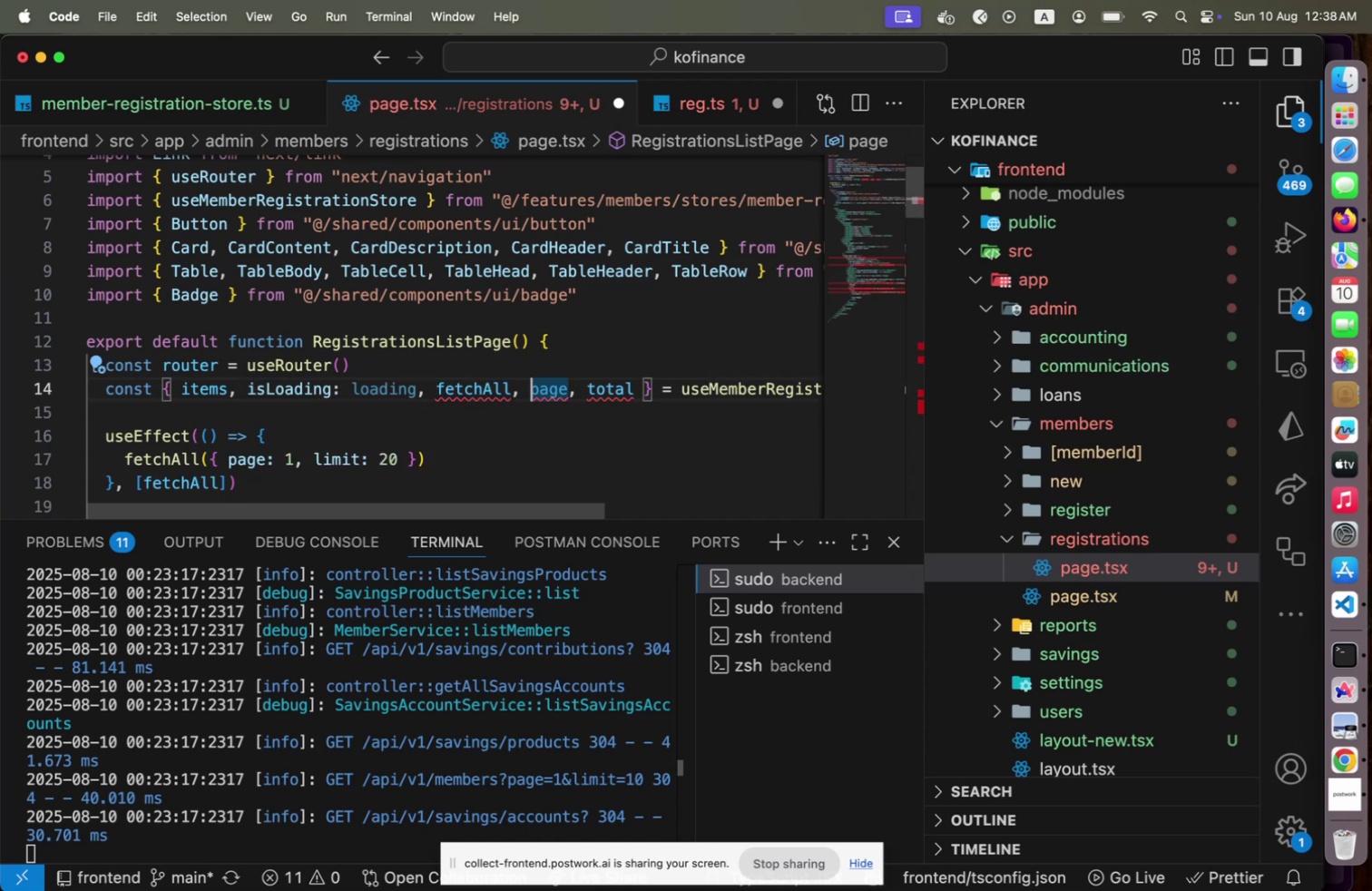 
hold_key(key=ArrowRight, duration=1.23)
 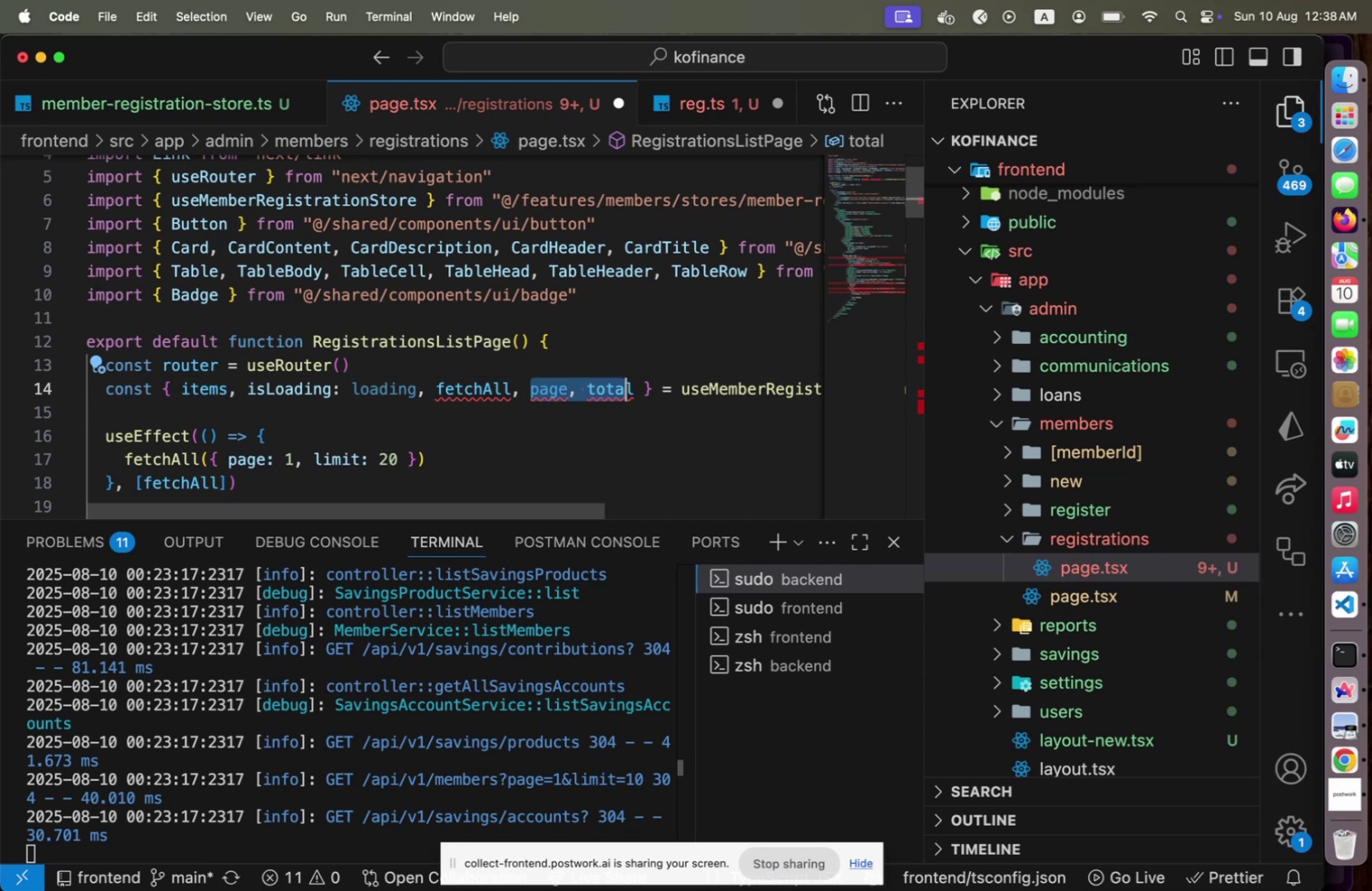 
key(Shift+ArrowRight)
 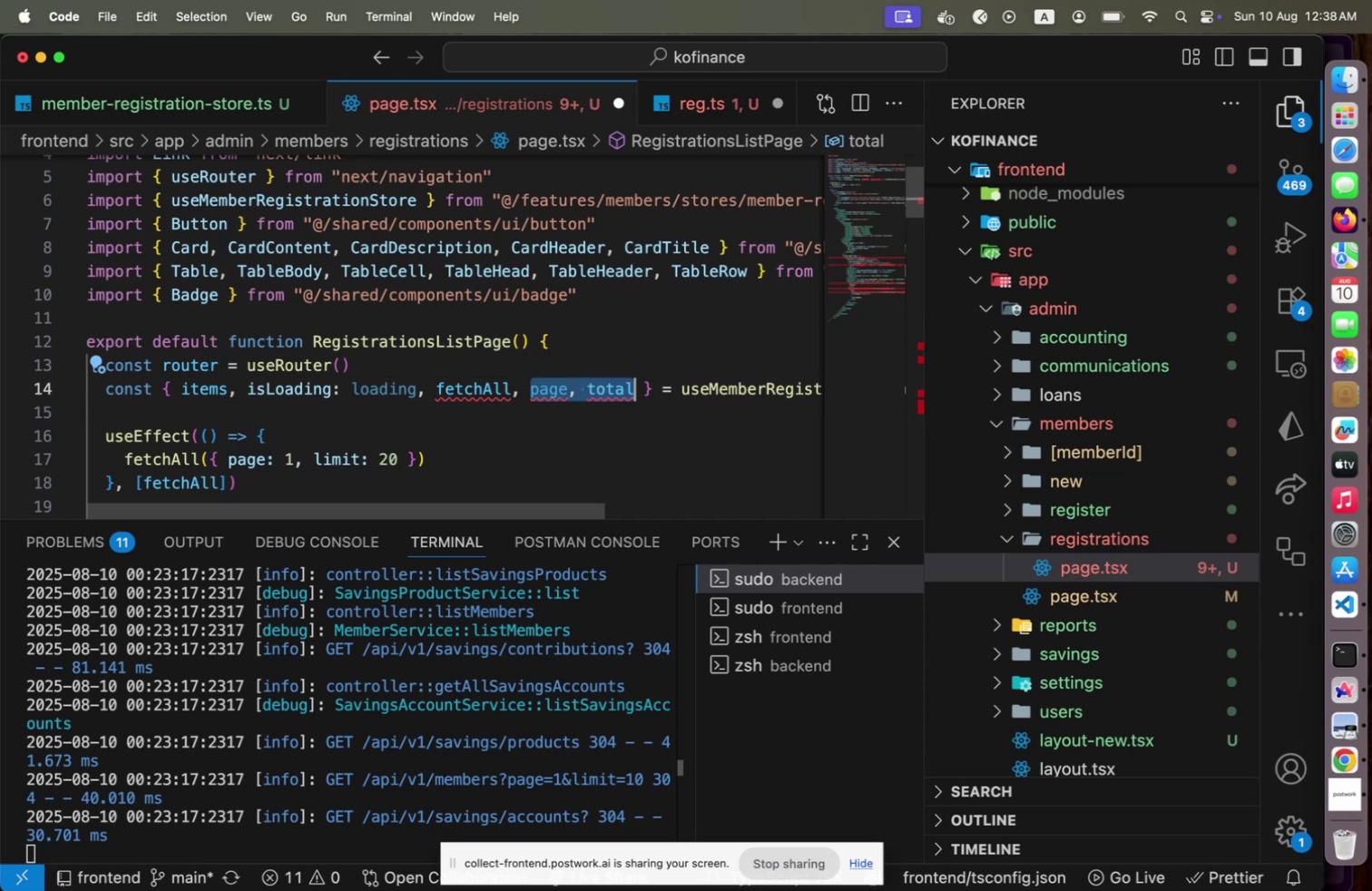 
key(Backspace)
 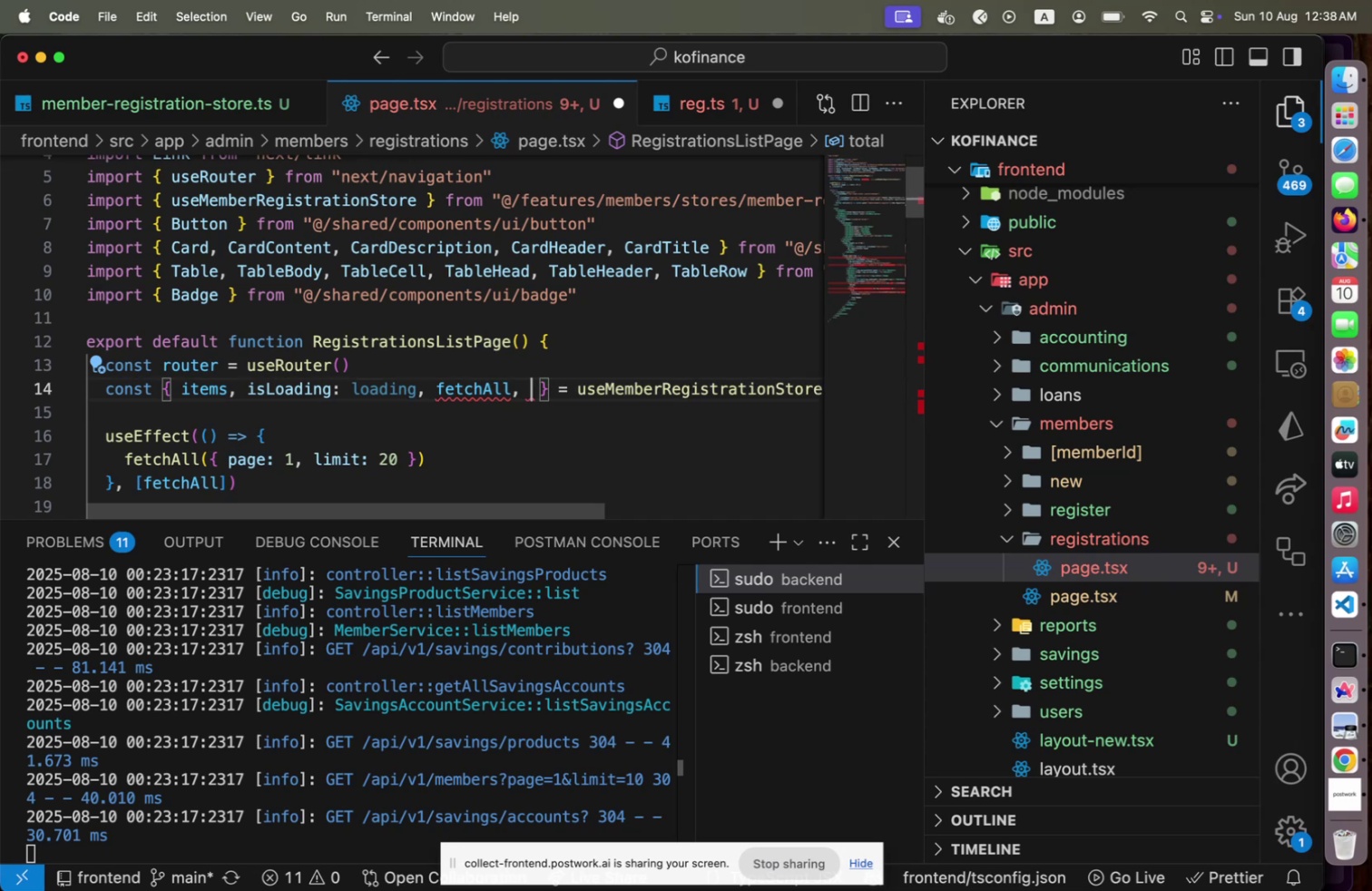 
key(Backspace)
 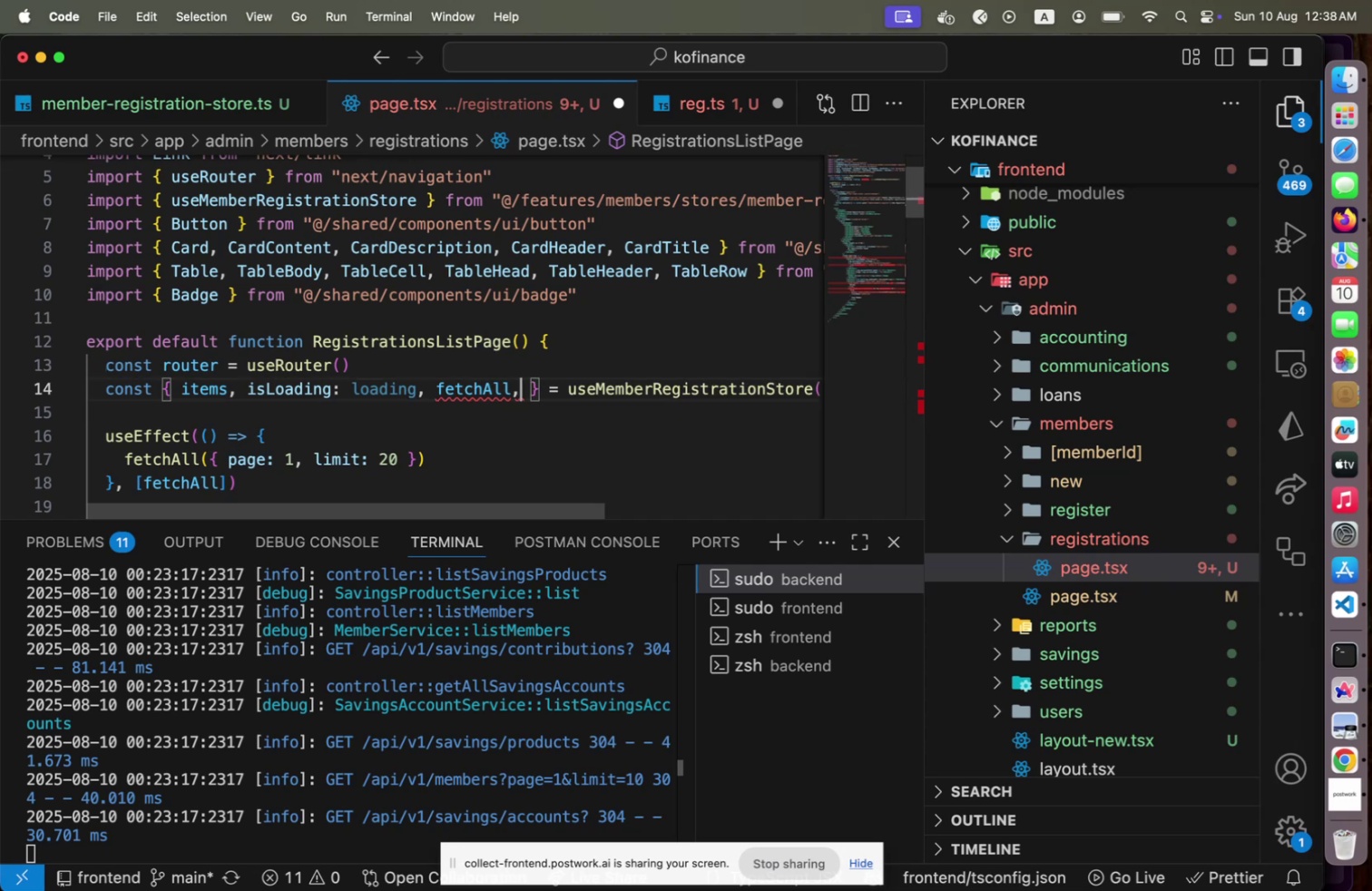 
key(Backspace)
 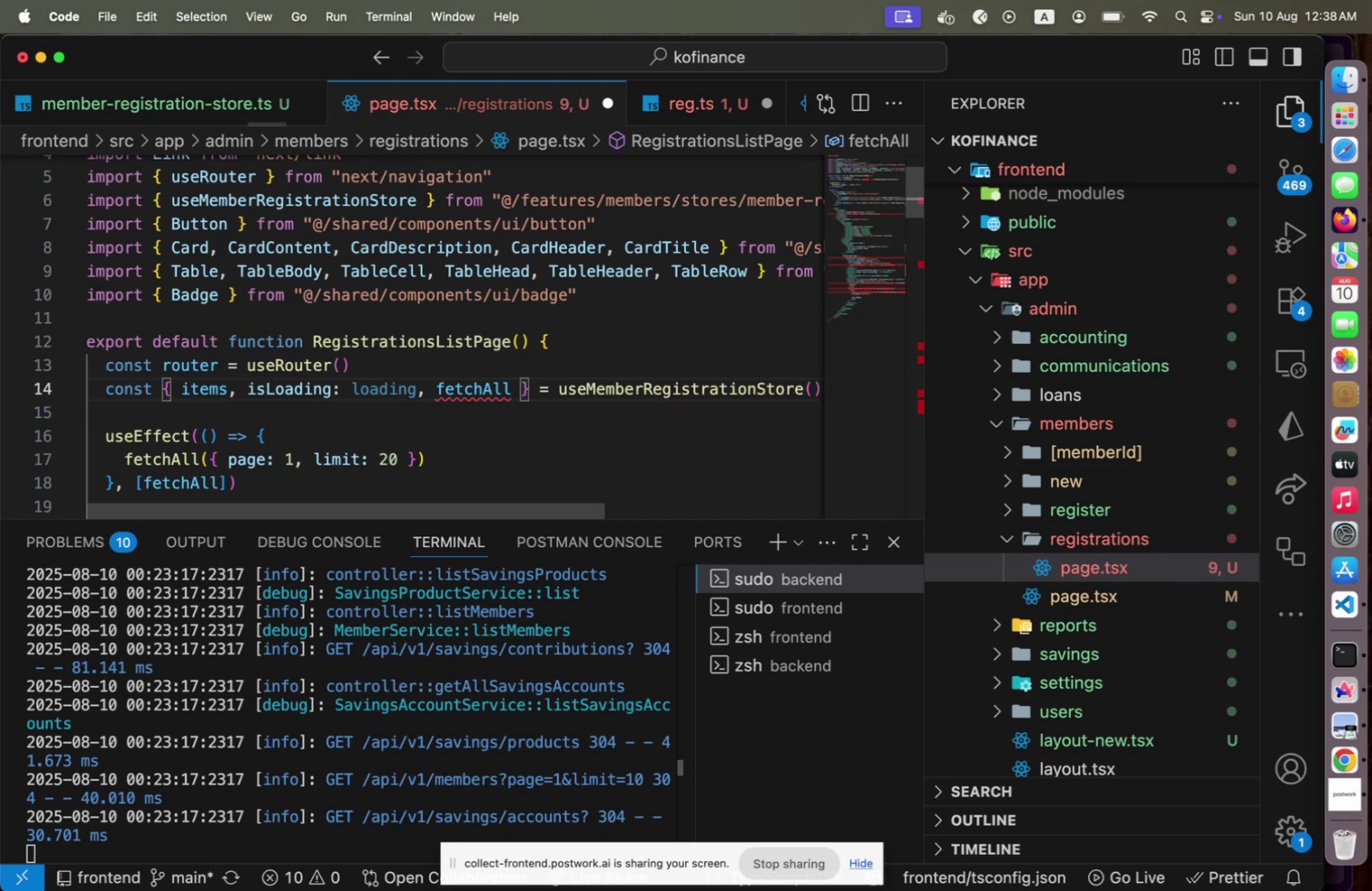 
key(ArrowDown)
 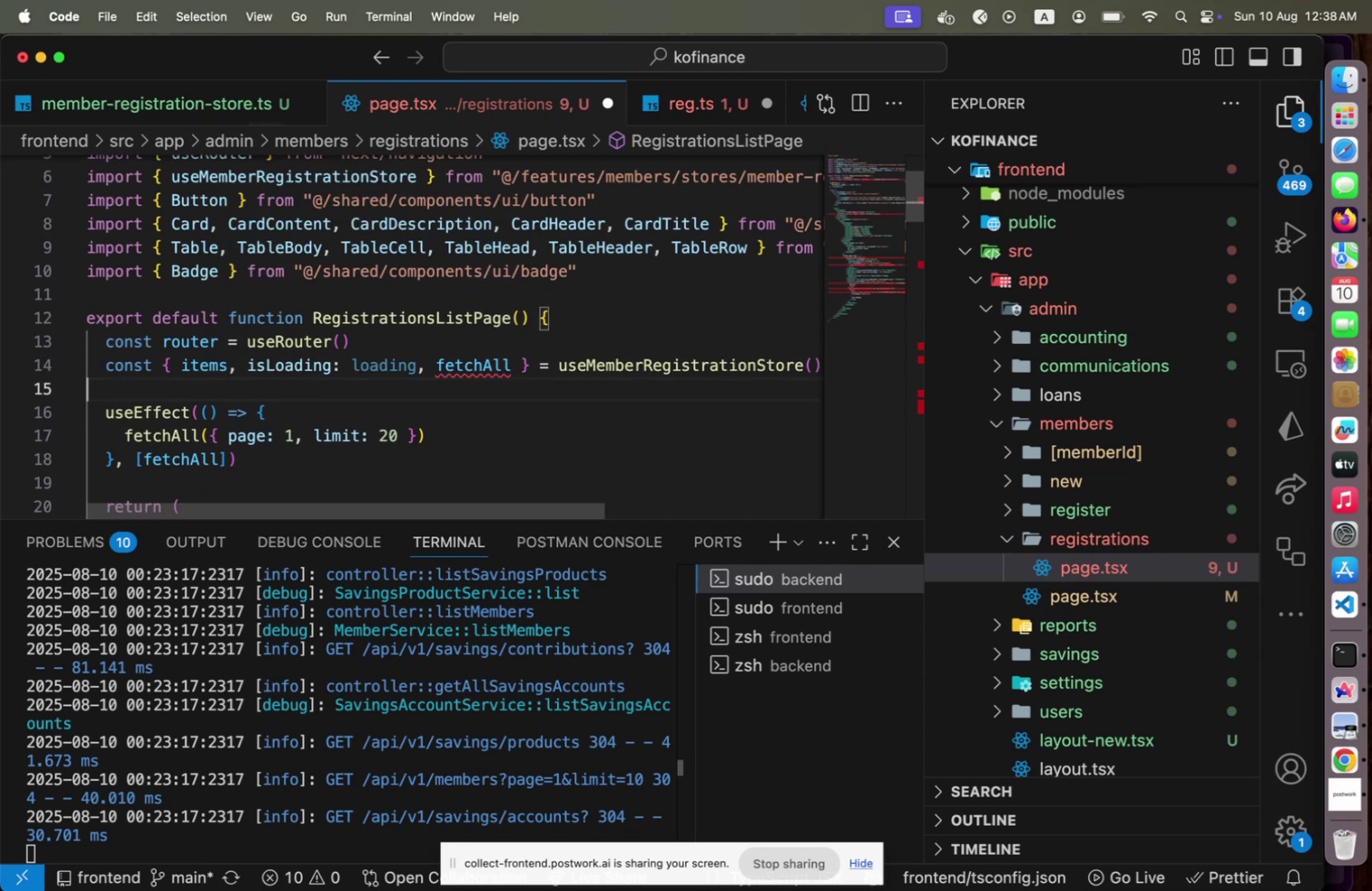 
key(Tab)
type(const { page )
key(Backspace)
type(, total )
 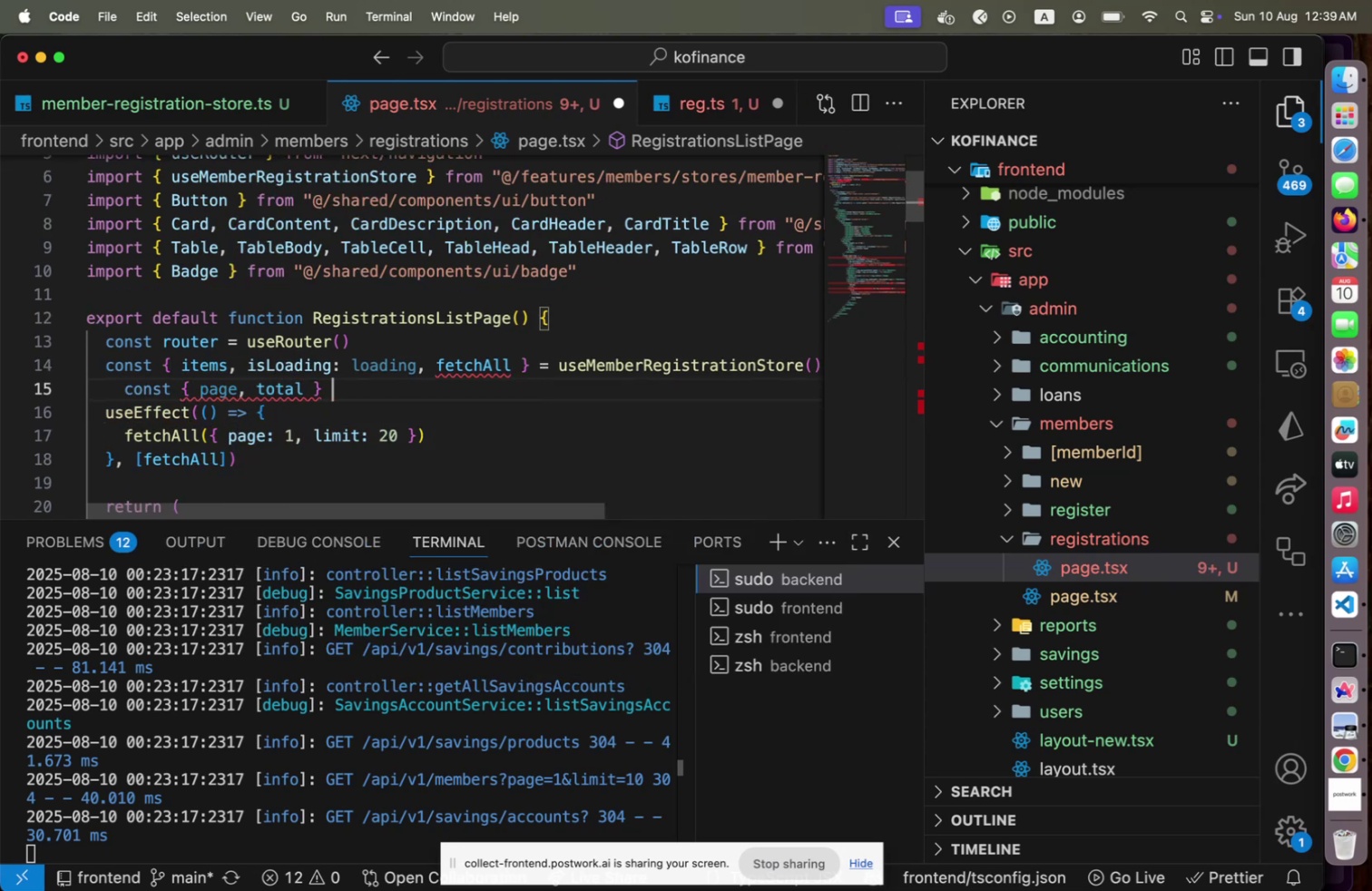 
 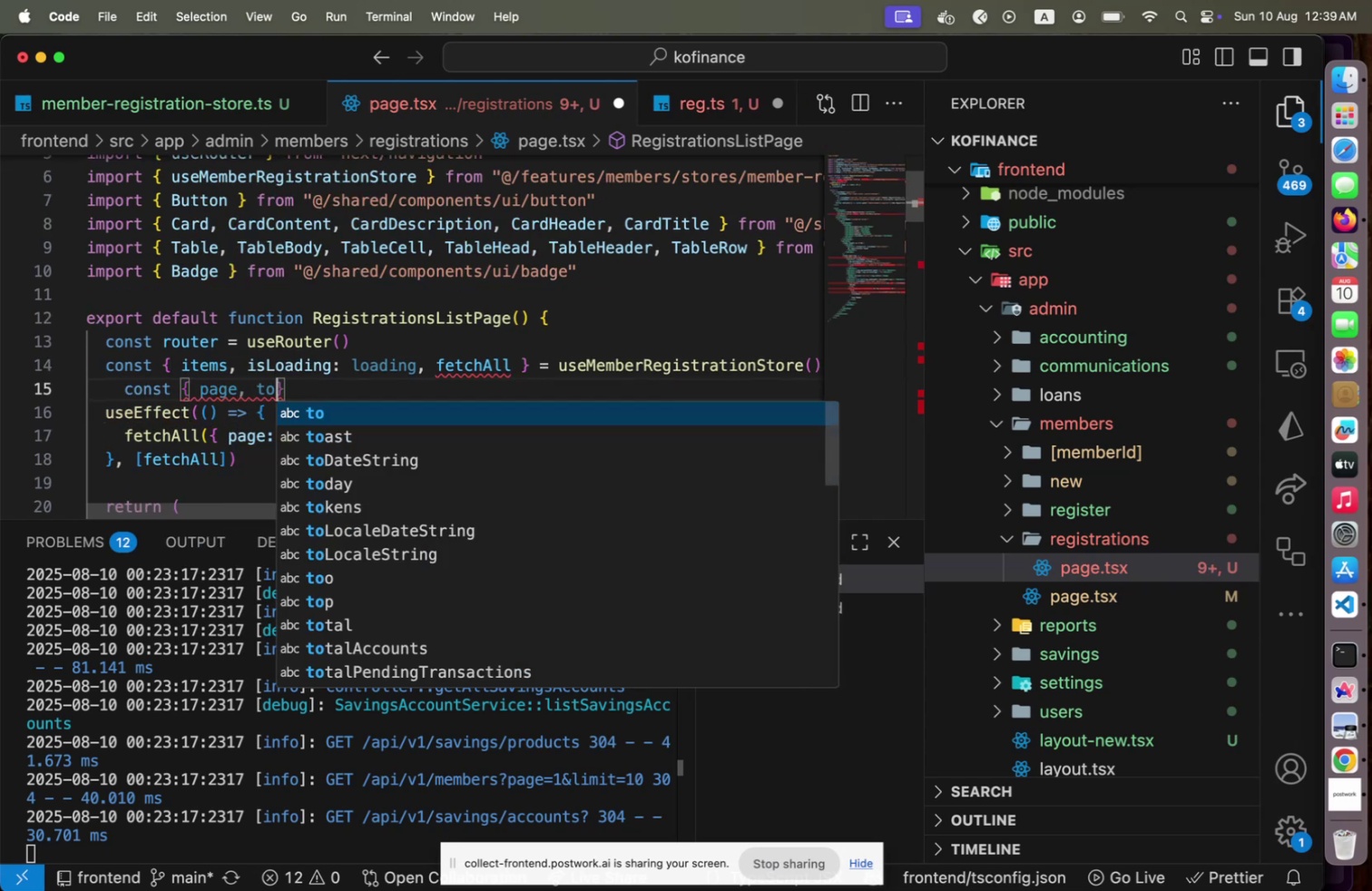 
key(ArrowRight)
 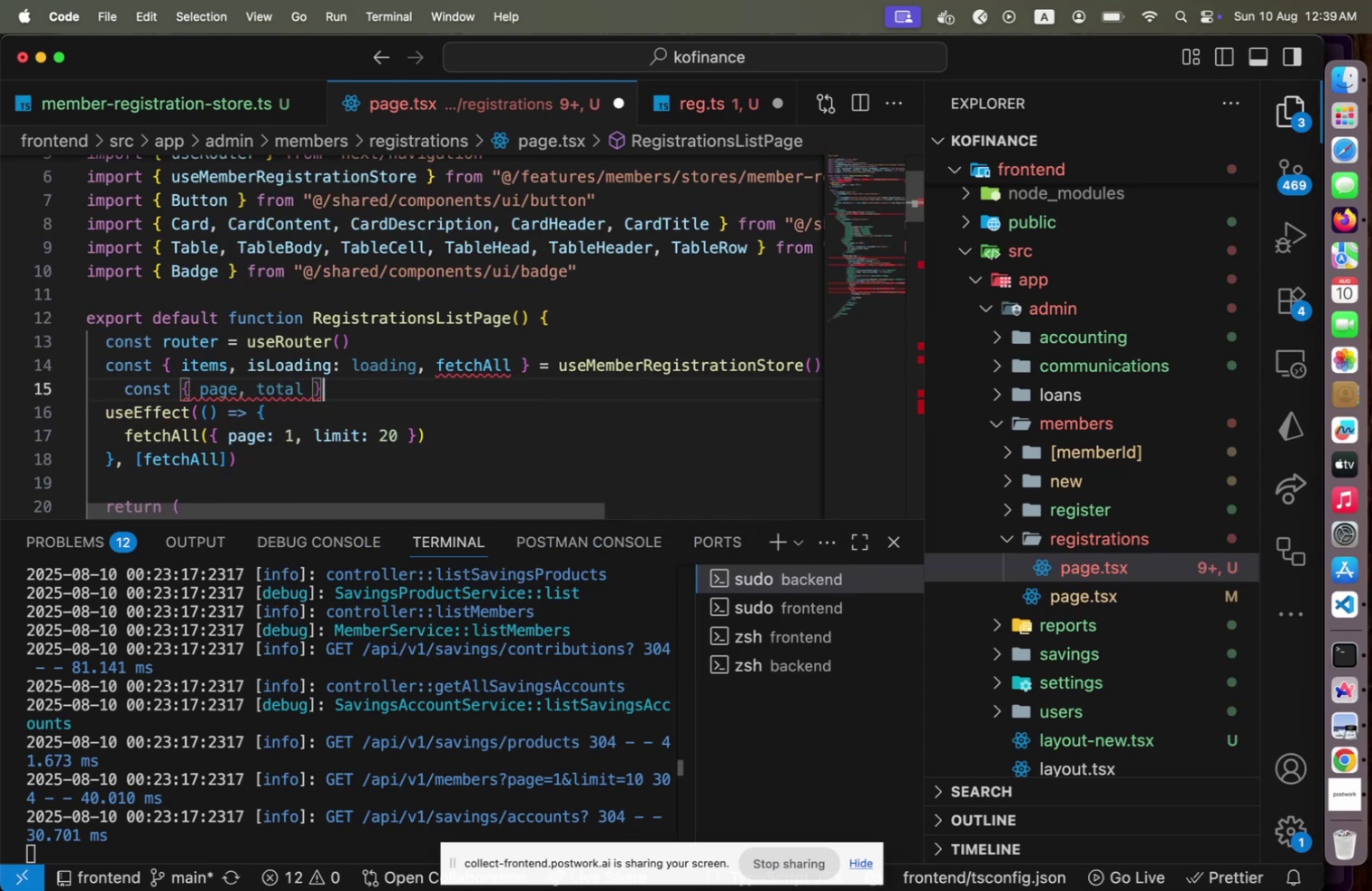 
key(Space)
 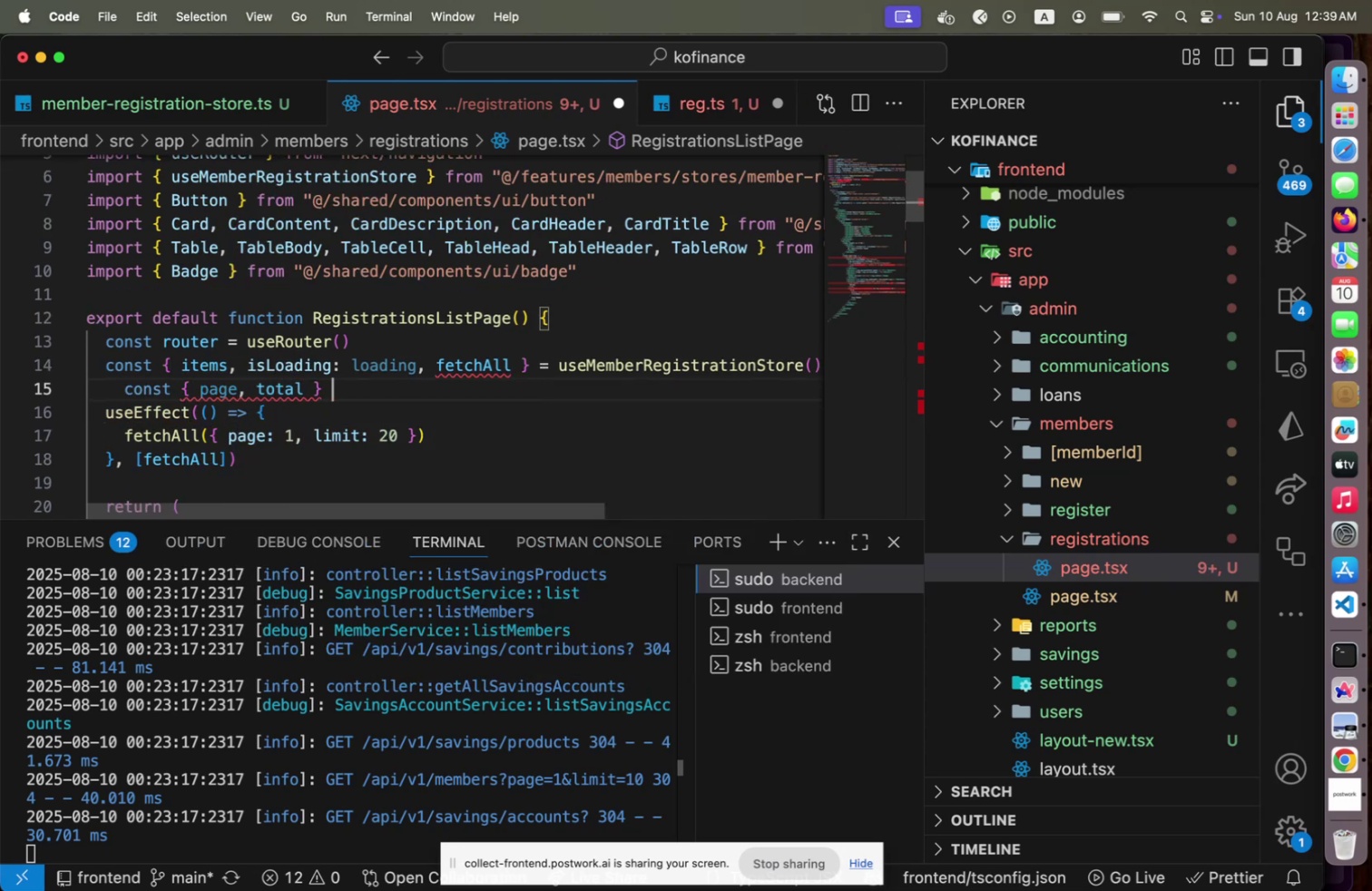 
key(Equal)
 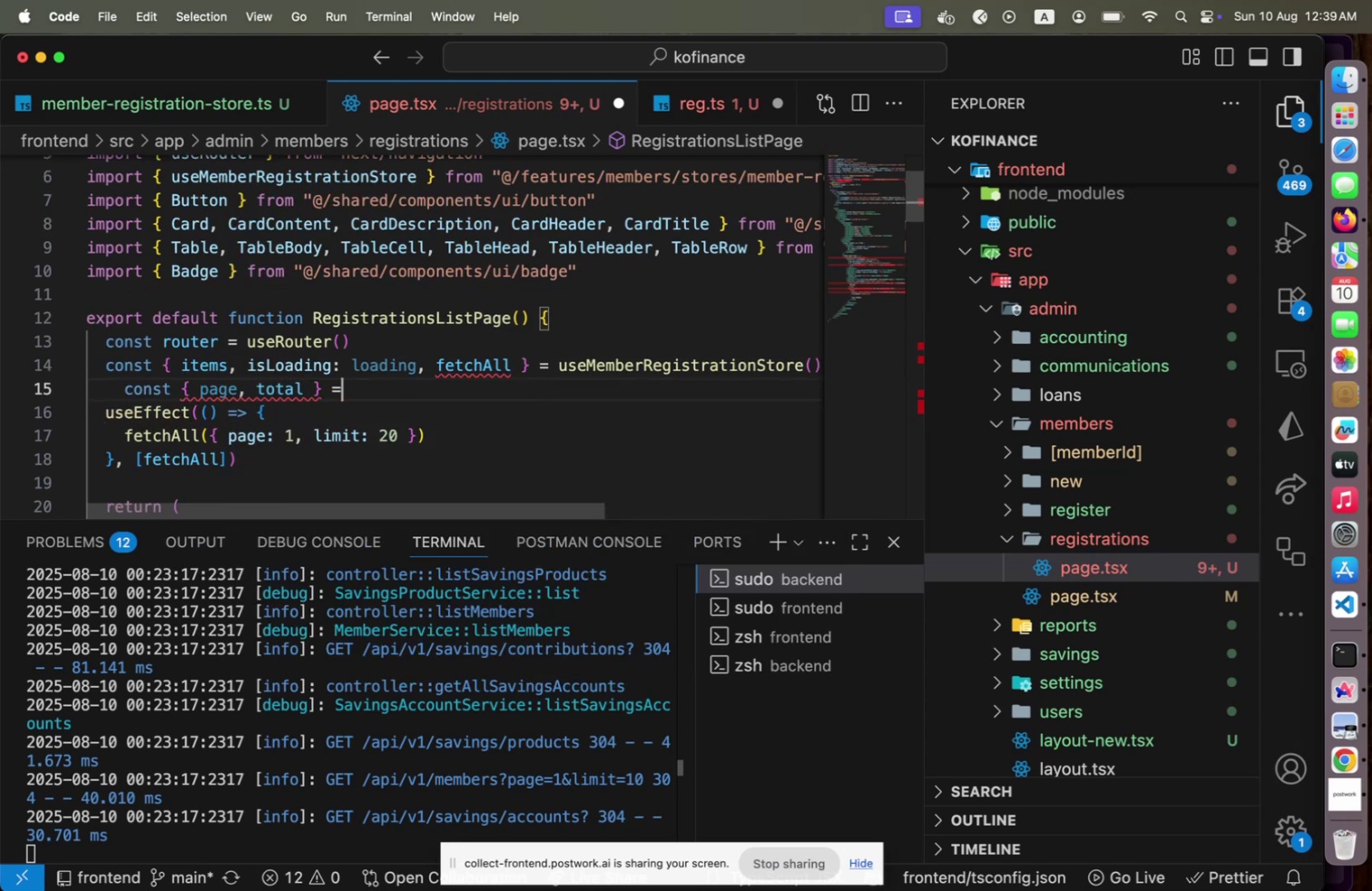 
key(Space)
 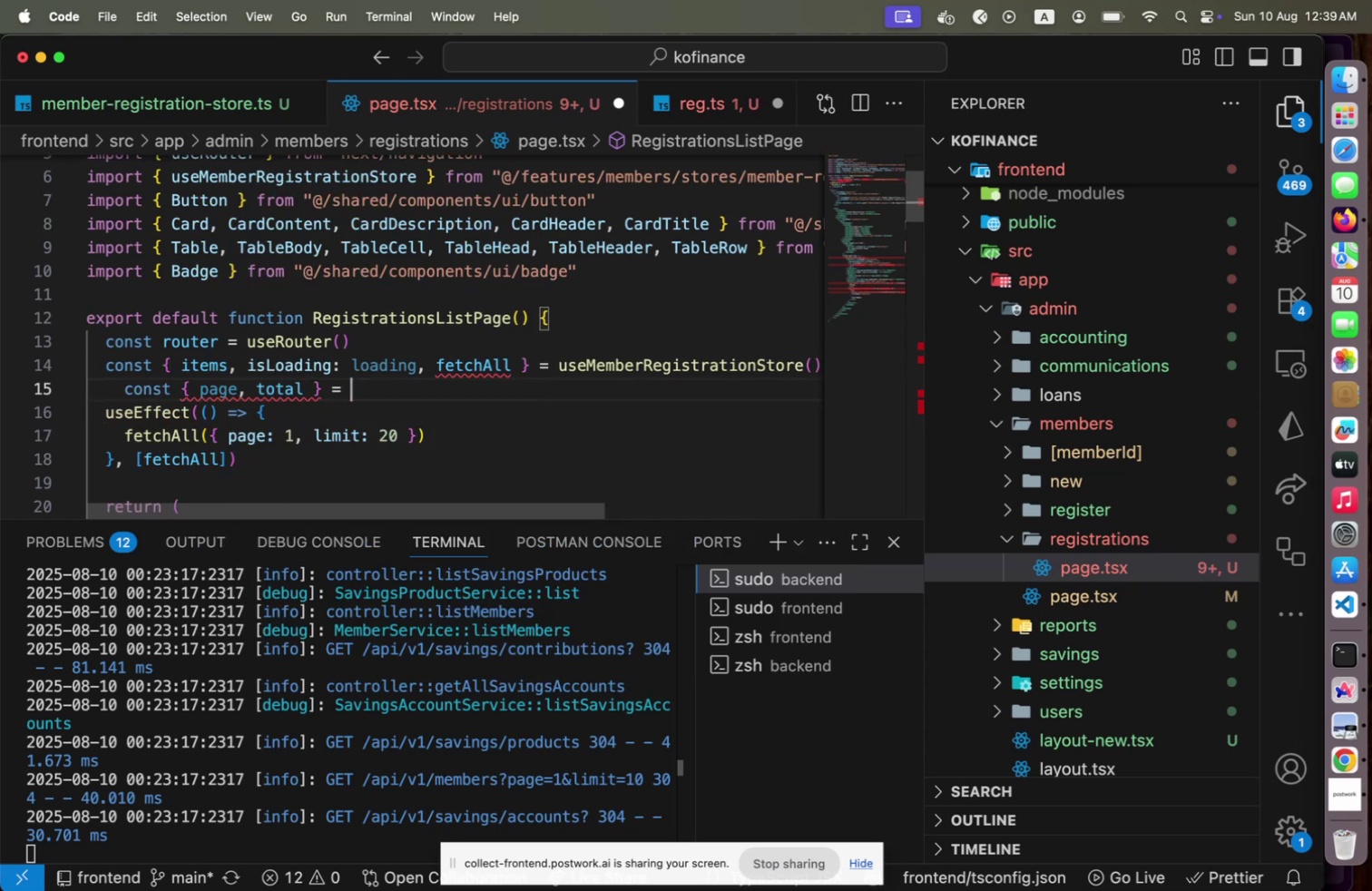 
key(ArrowUp)
 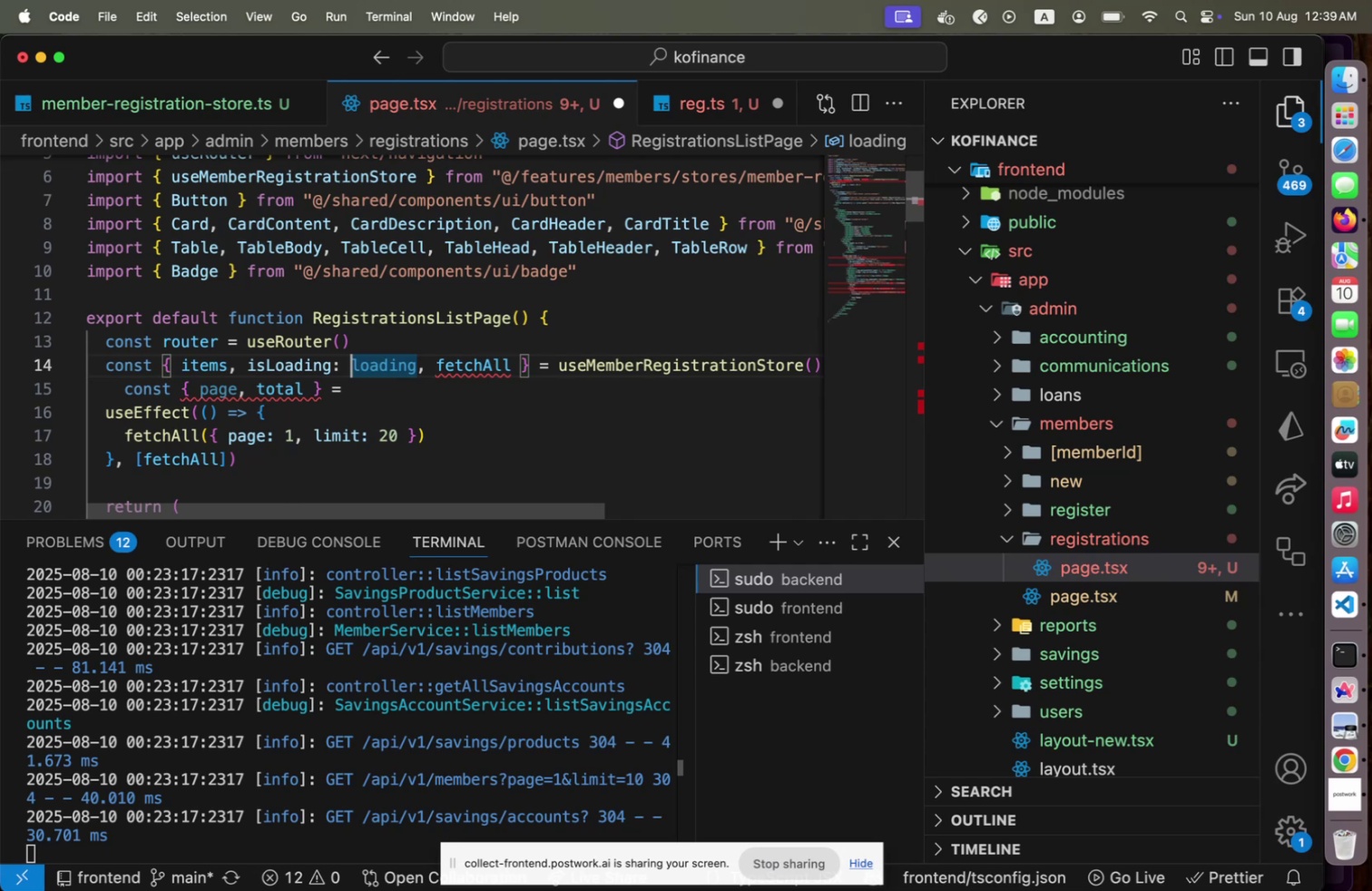 
hold_key(key=ArrowRight, duration=1.51)
 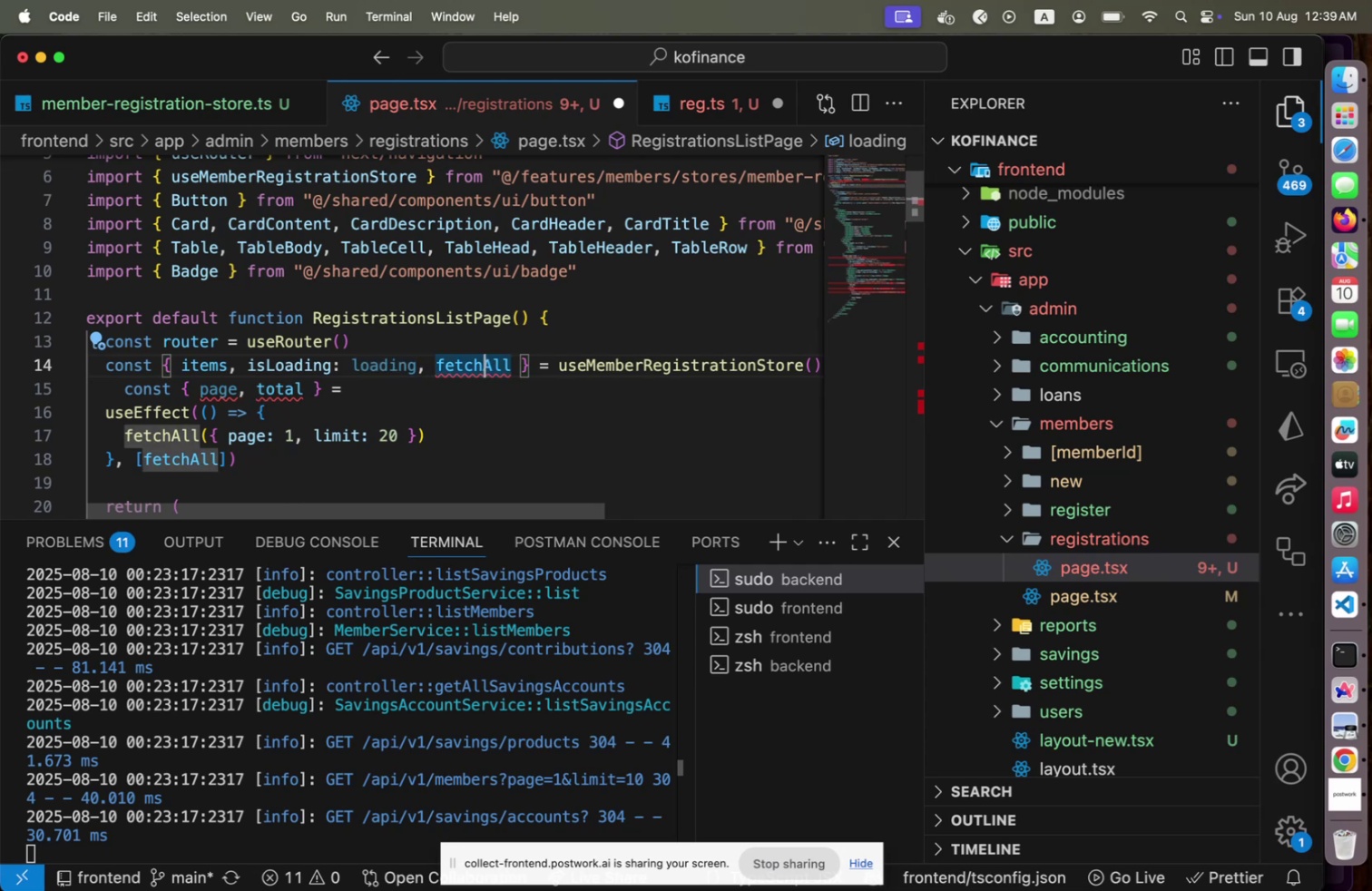 
key(ArrowRight)
 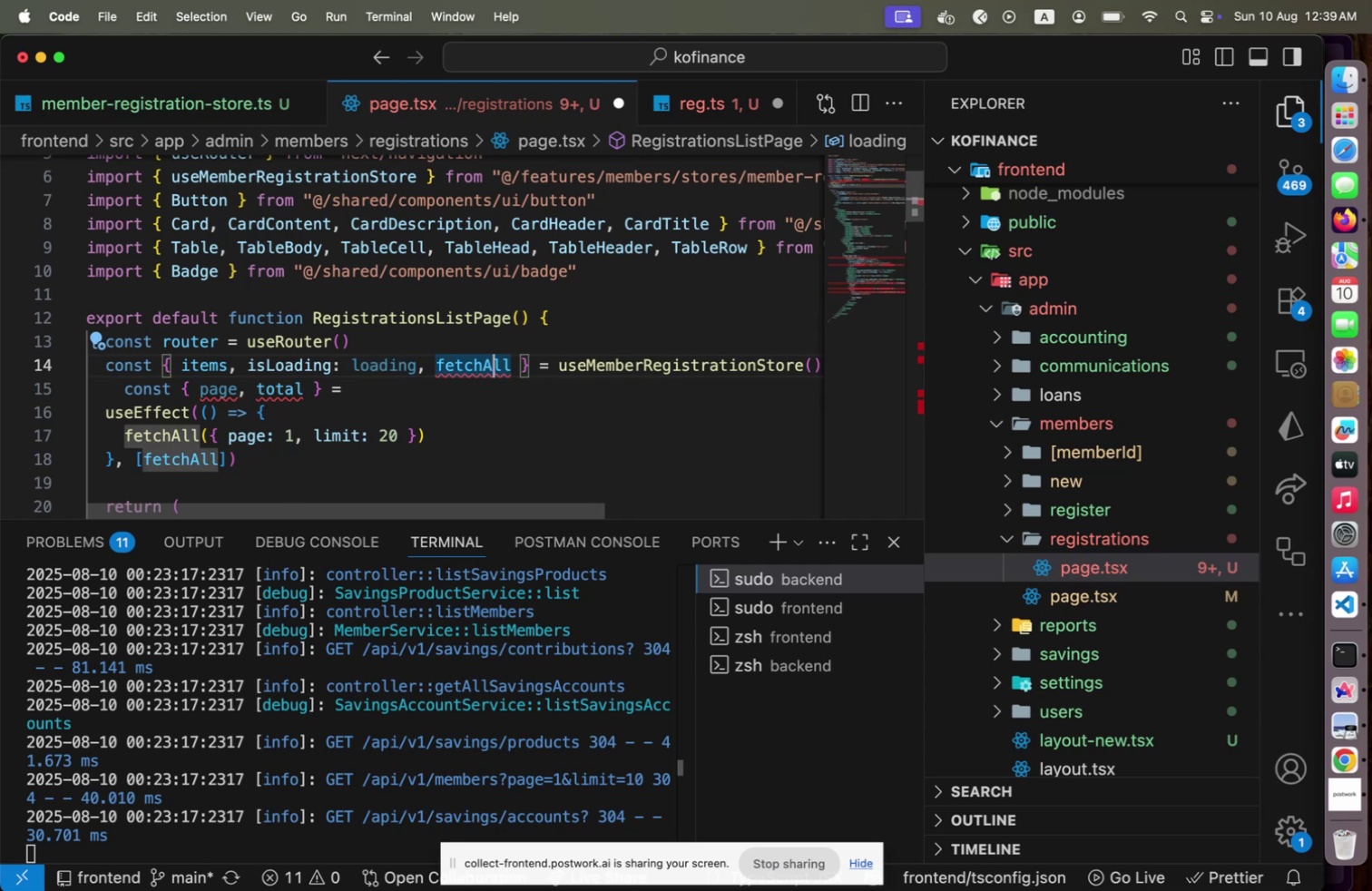 
key(ArrowRight)
 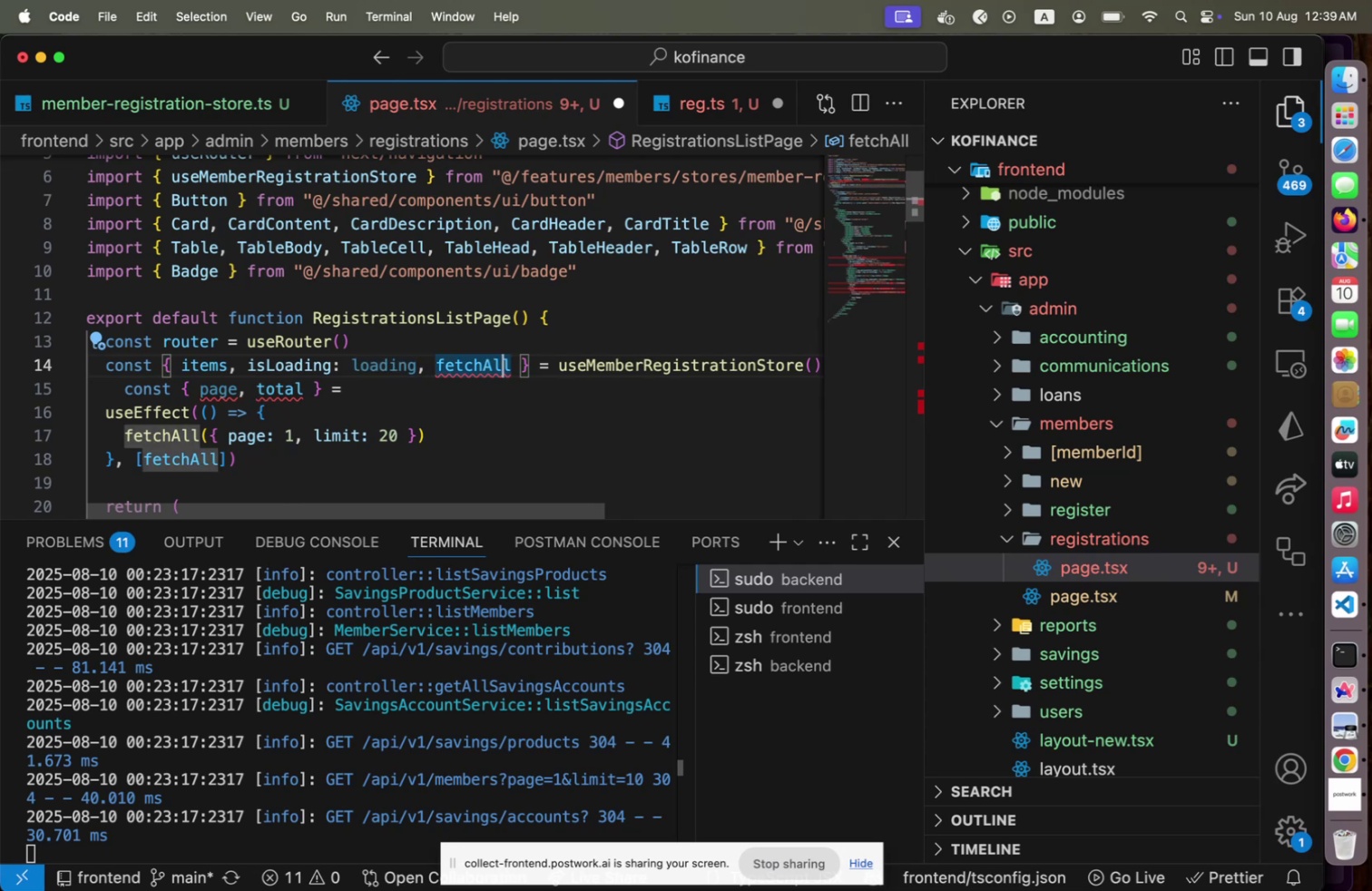 
key(ArrowRight)
 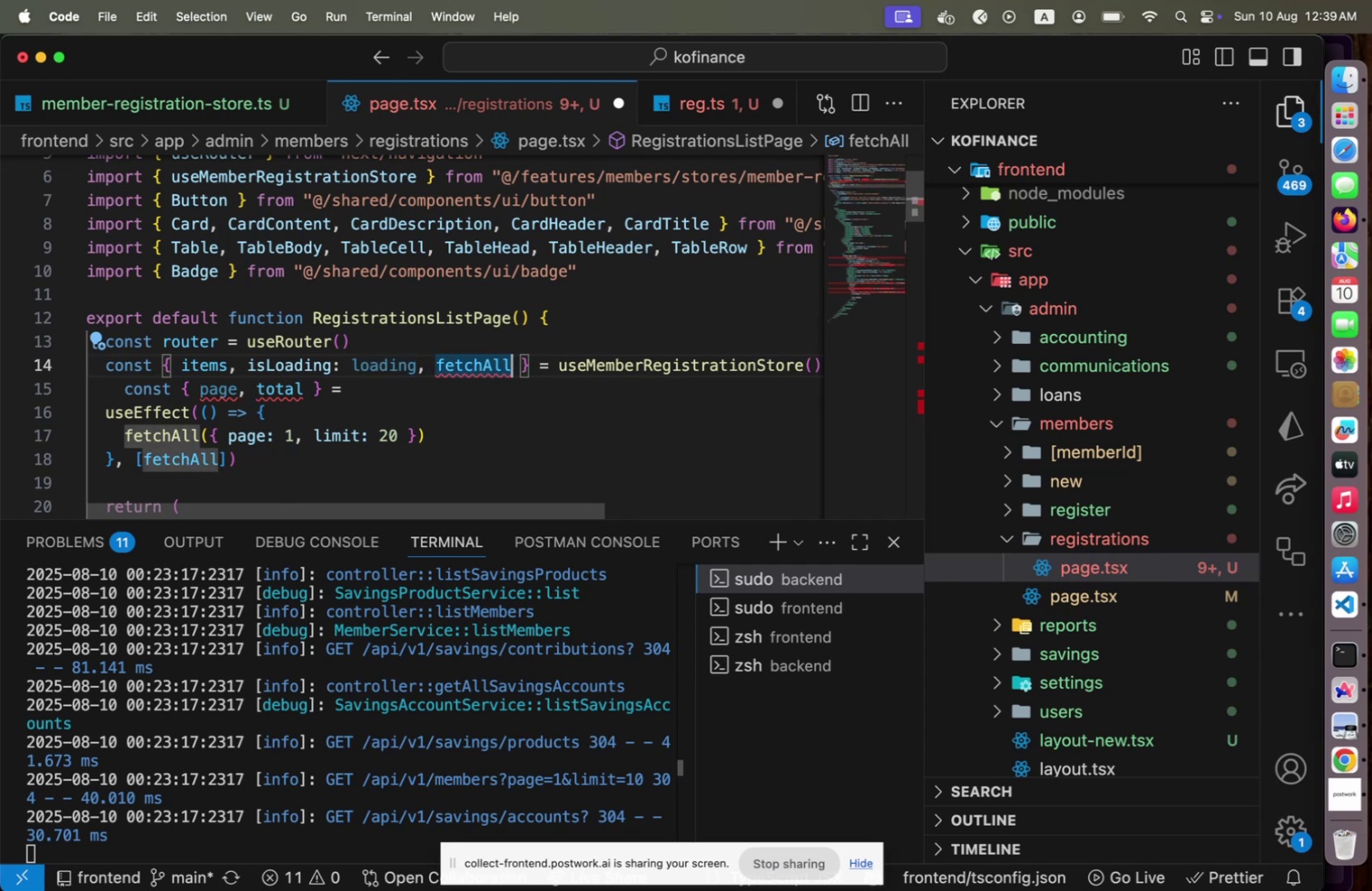 
type(, pagi)
 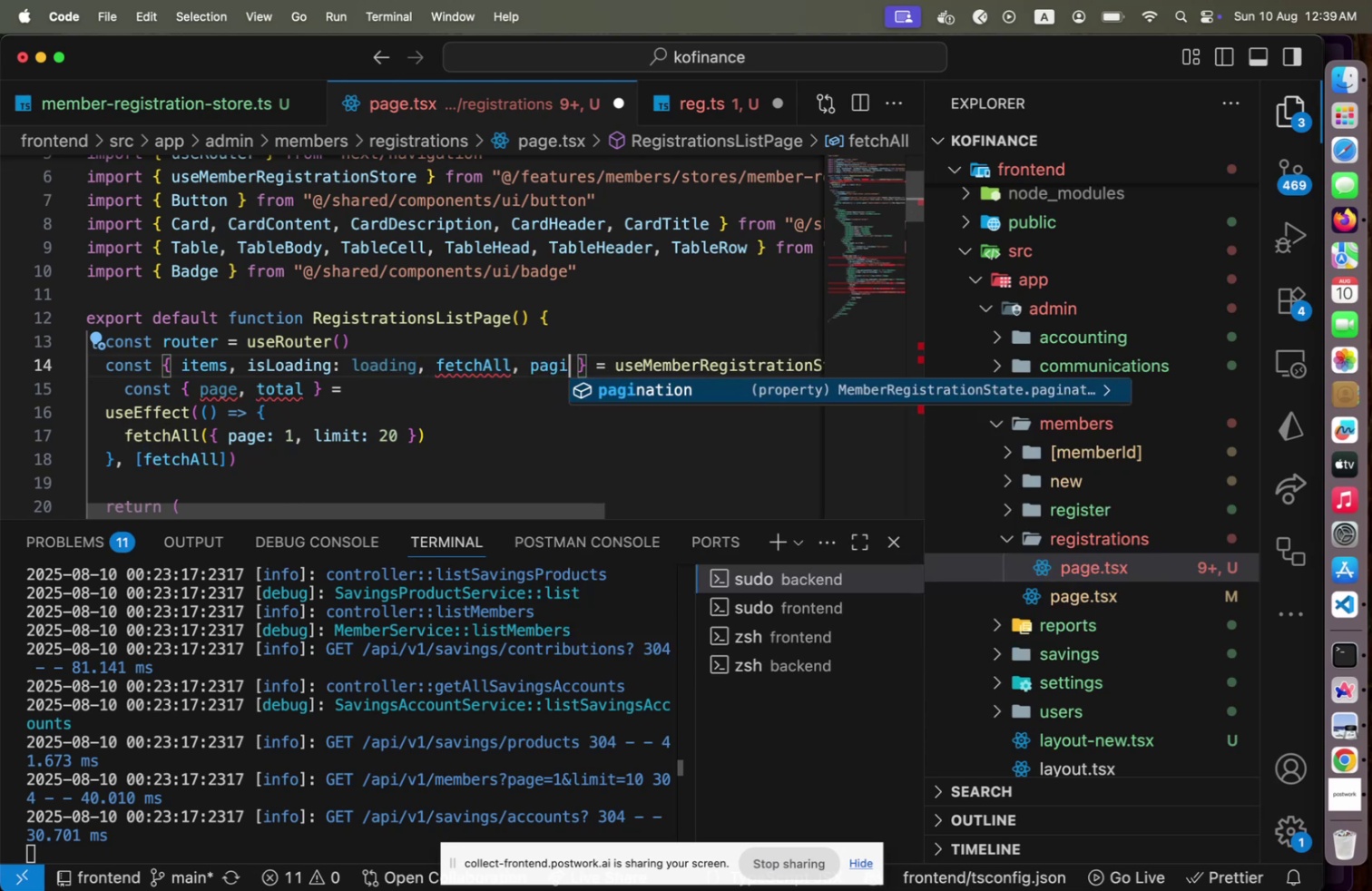 
key(Enter)
 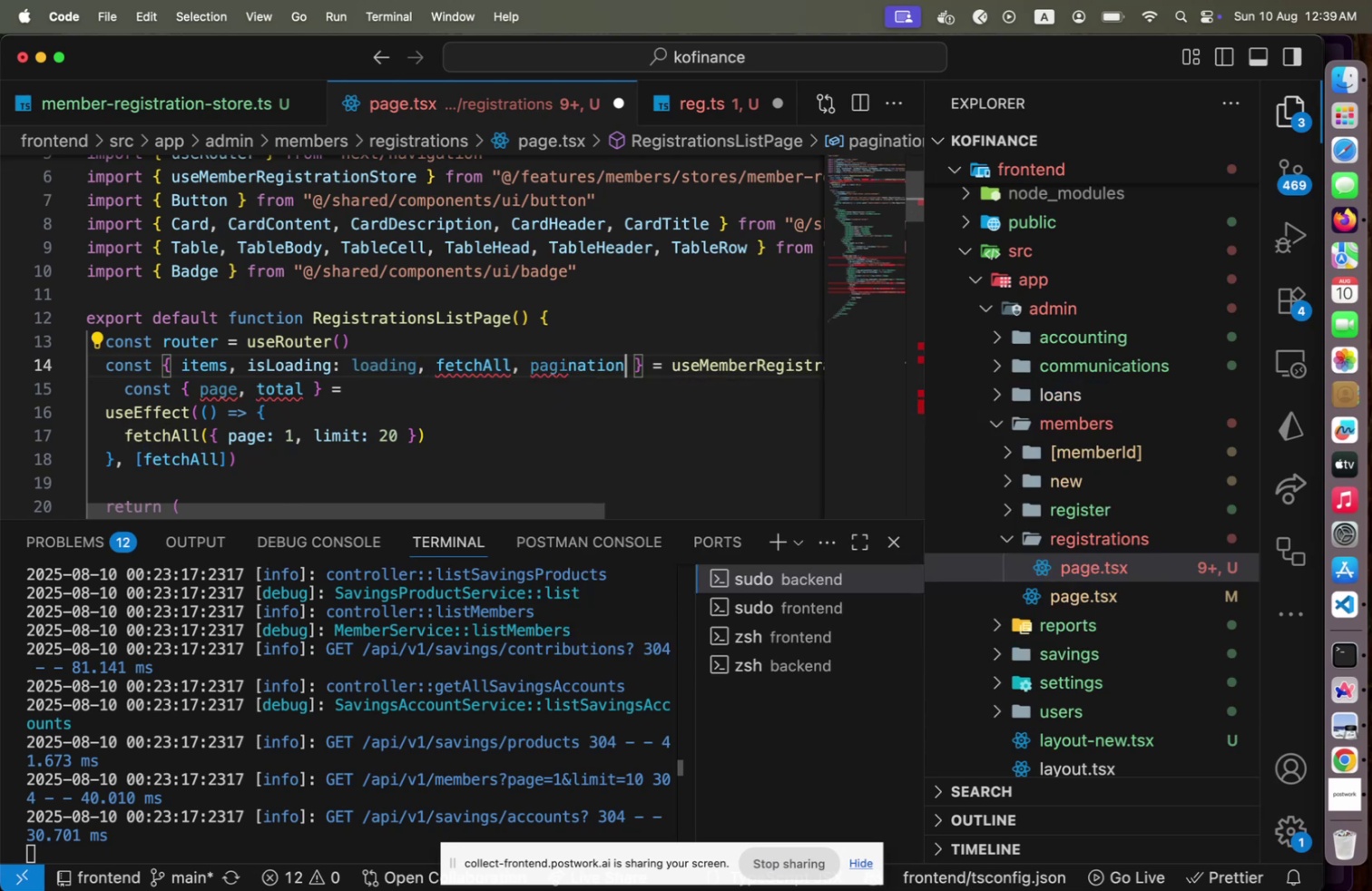 
key(ArrowDown)
 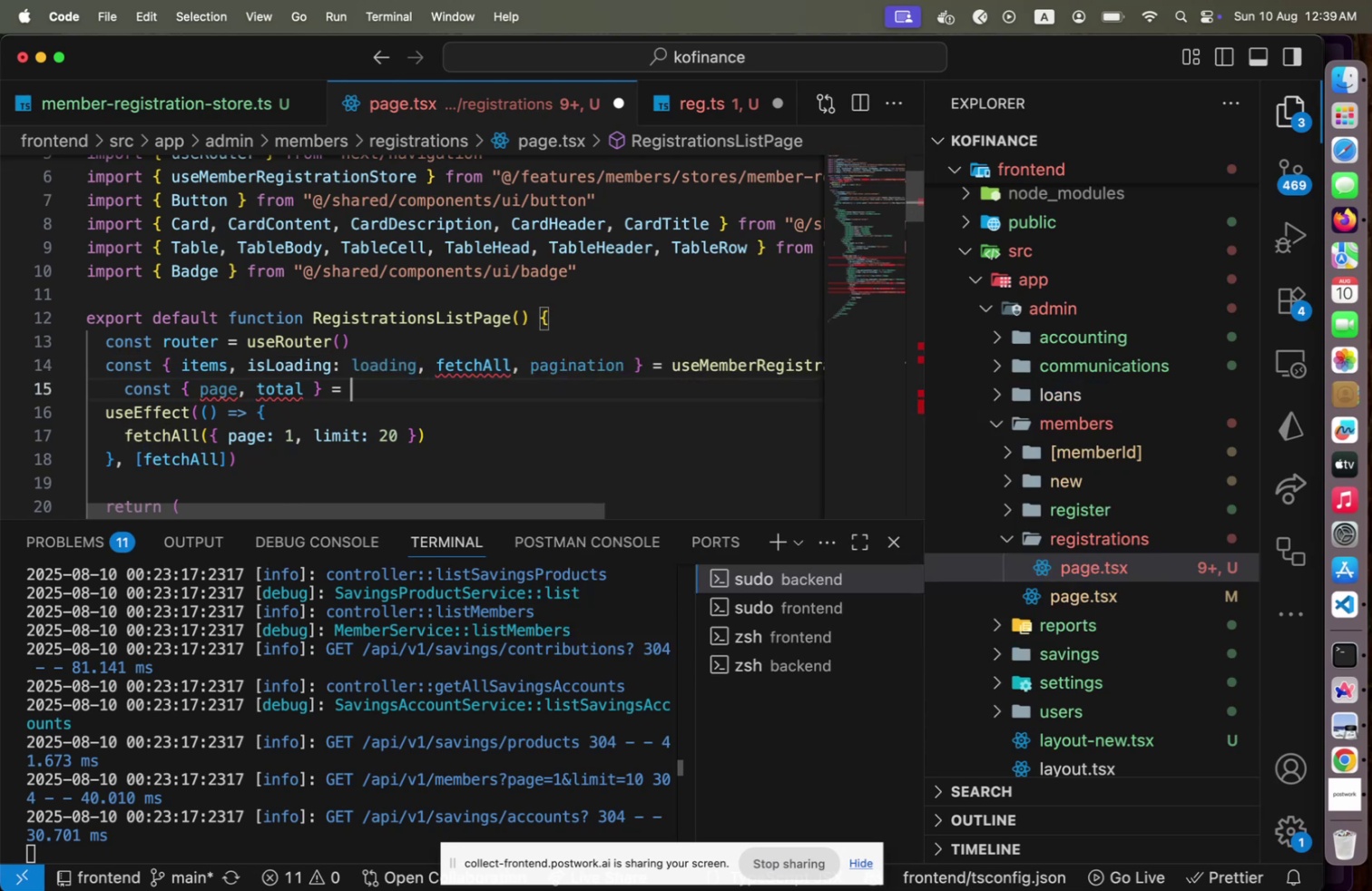 
key(ArrowUp)
 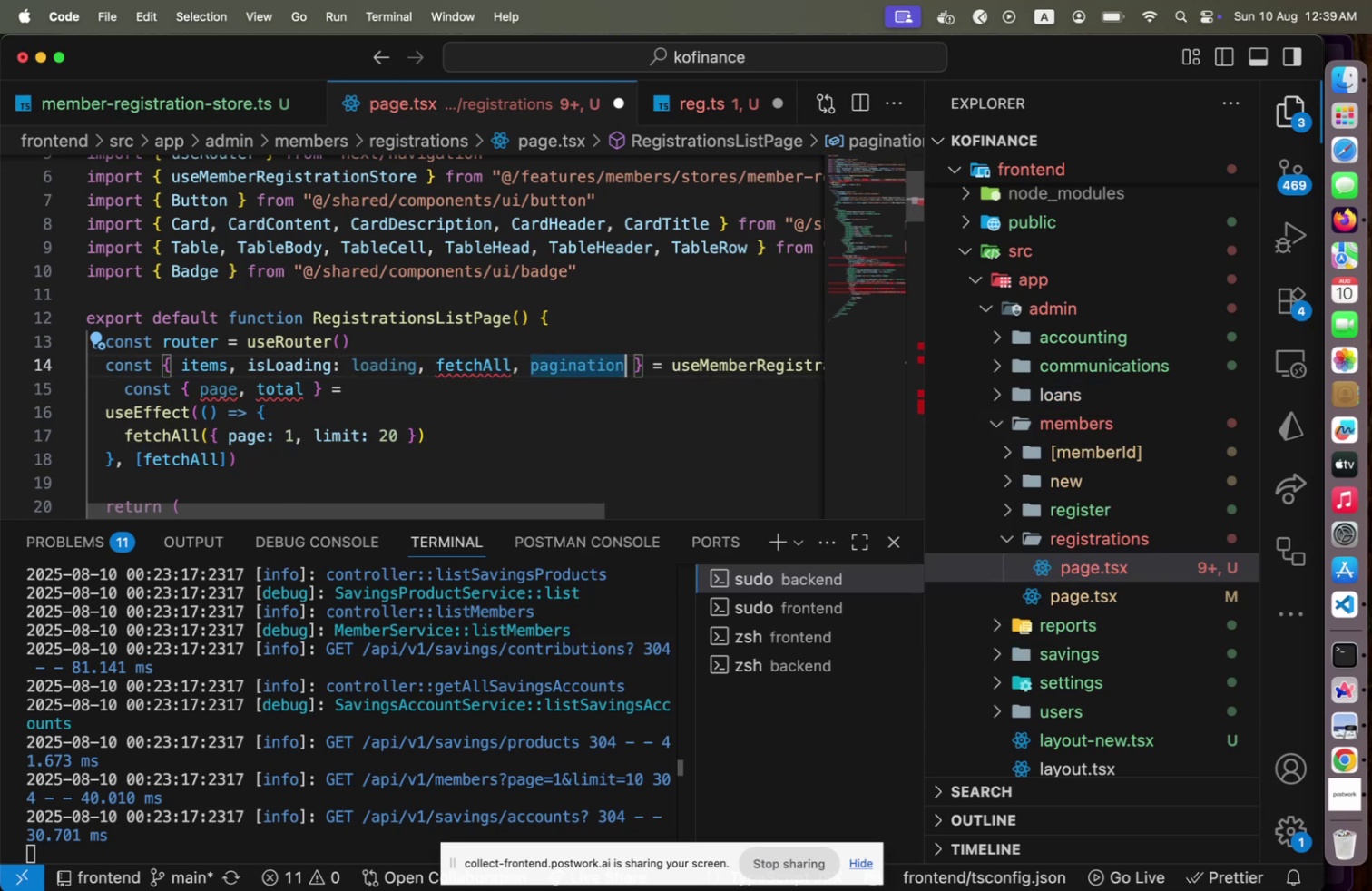 
key(ArrowLeft)
 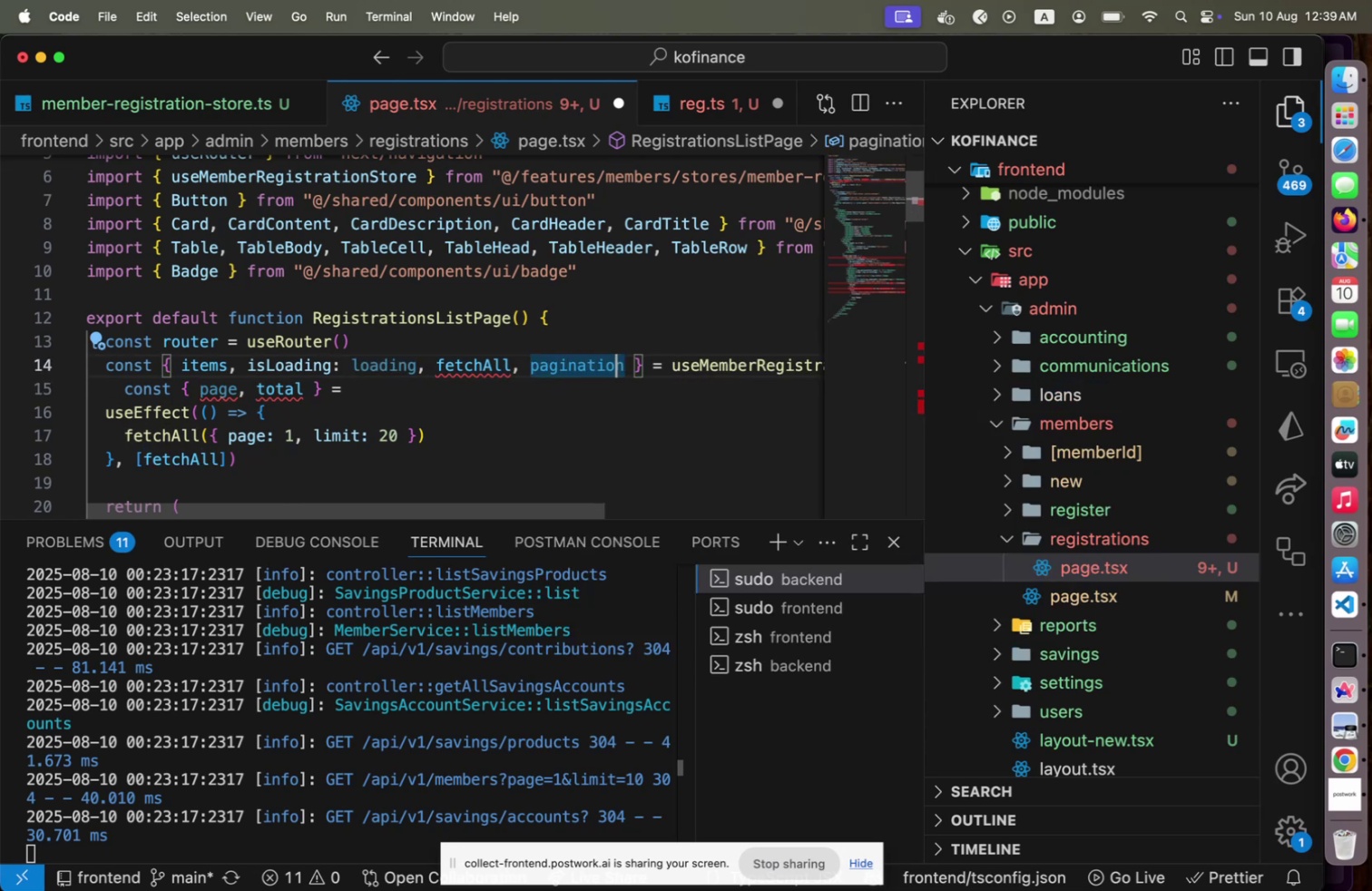 
key(ArrowLeft)
 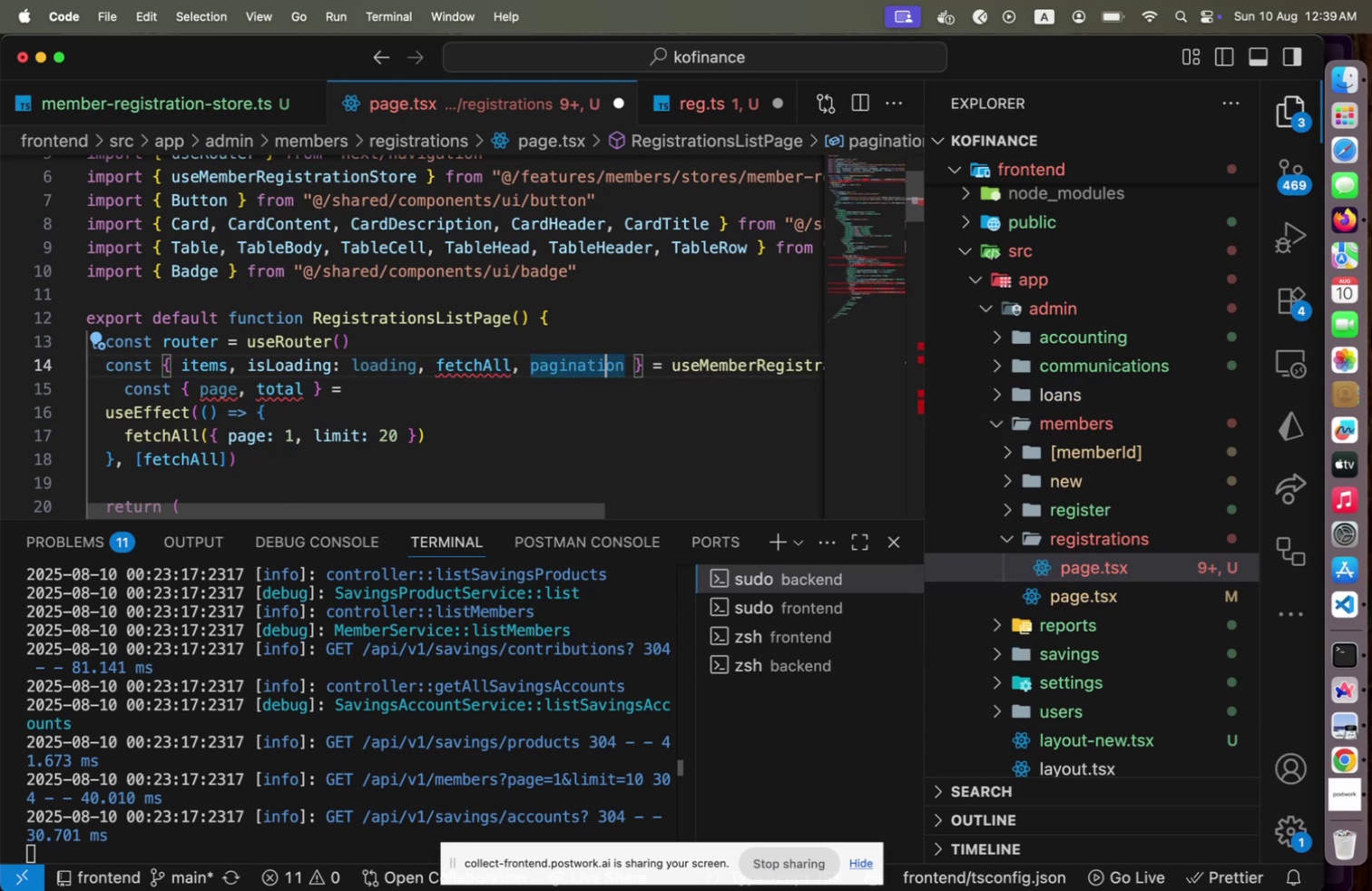 
key(ArrowDown)
 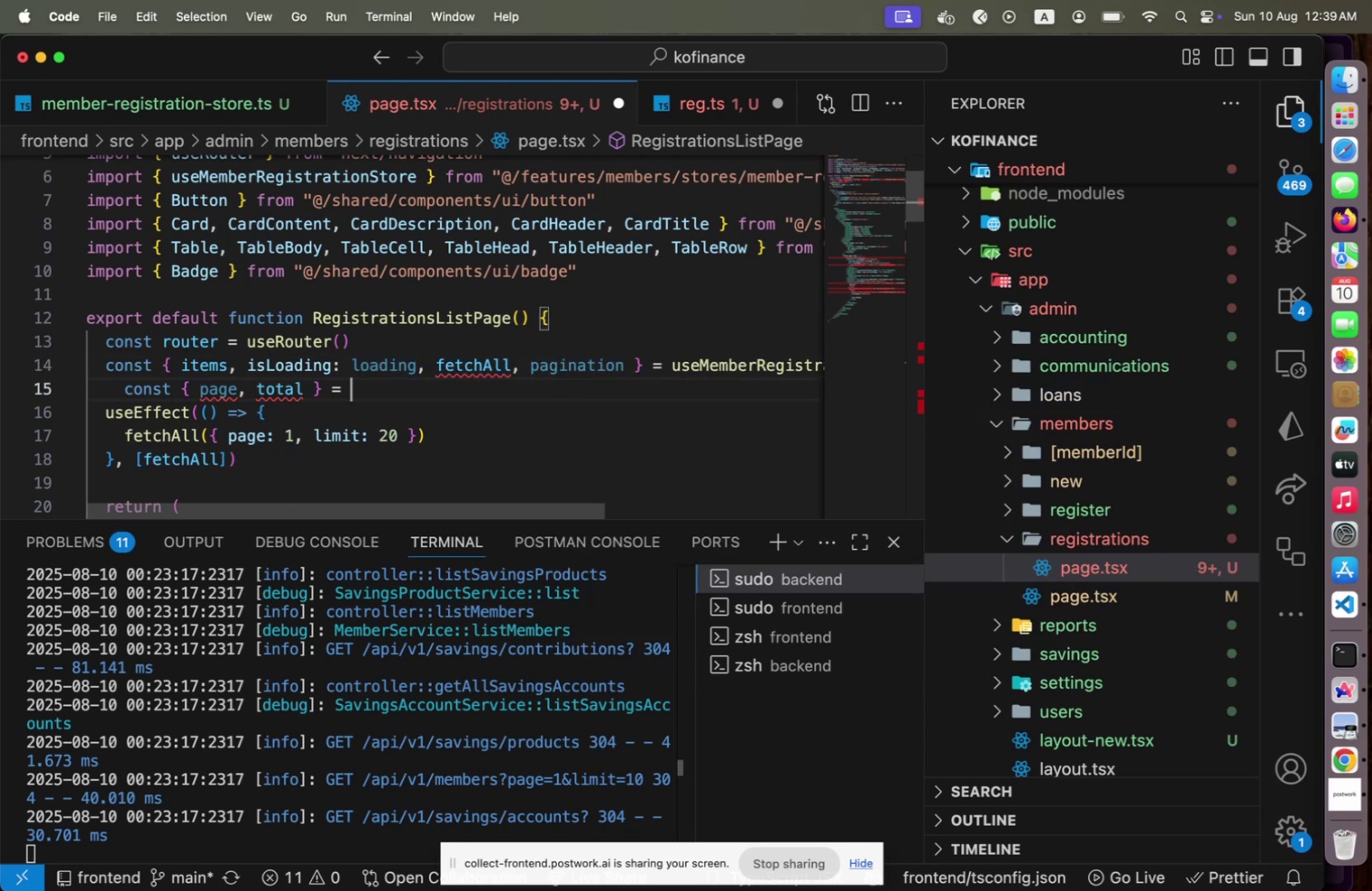 
type(pa)
 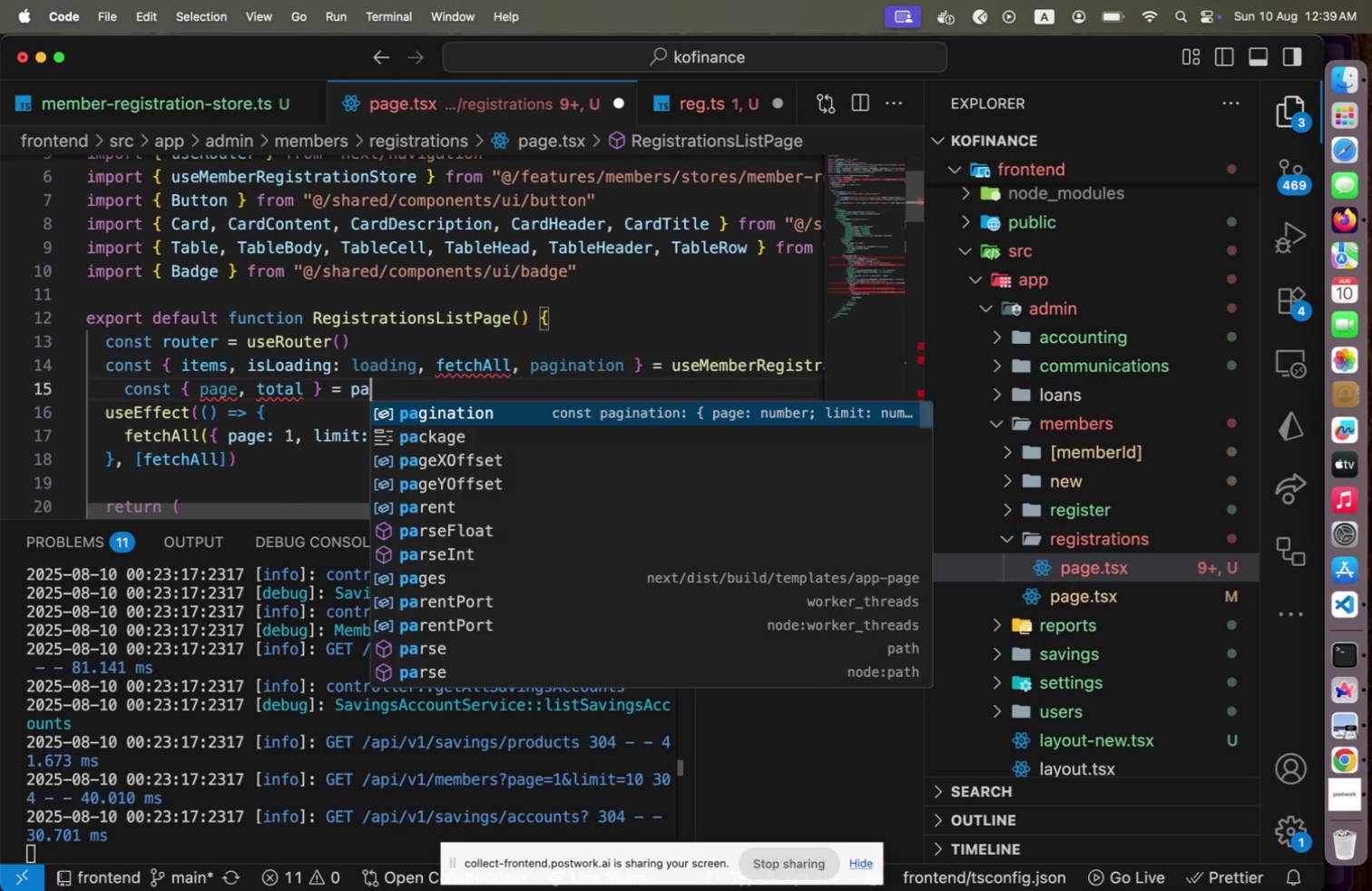 
key(Enter)
 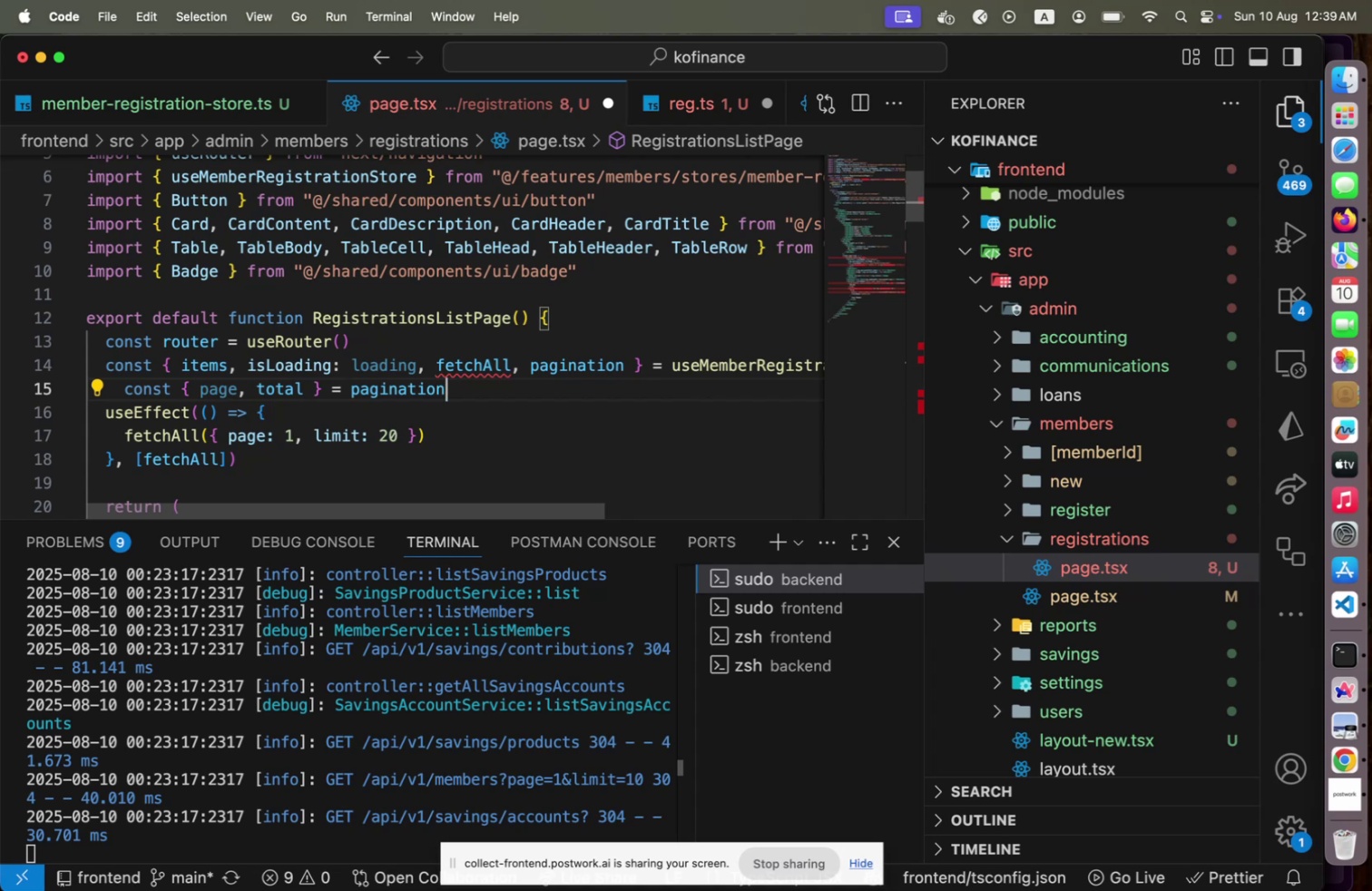 
key(Alt+Shift+F)
 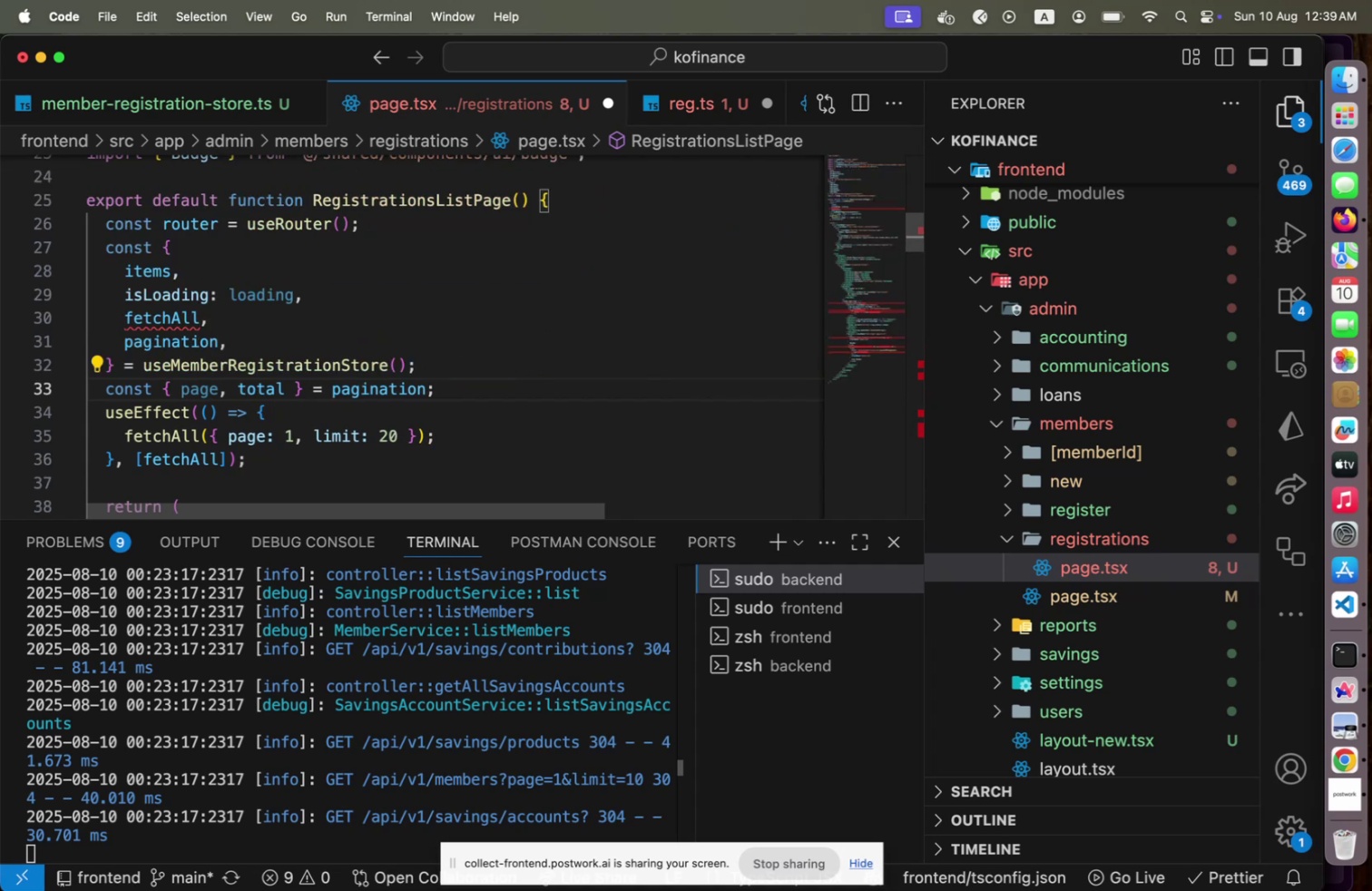 
key(ArrowUp)
 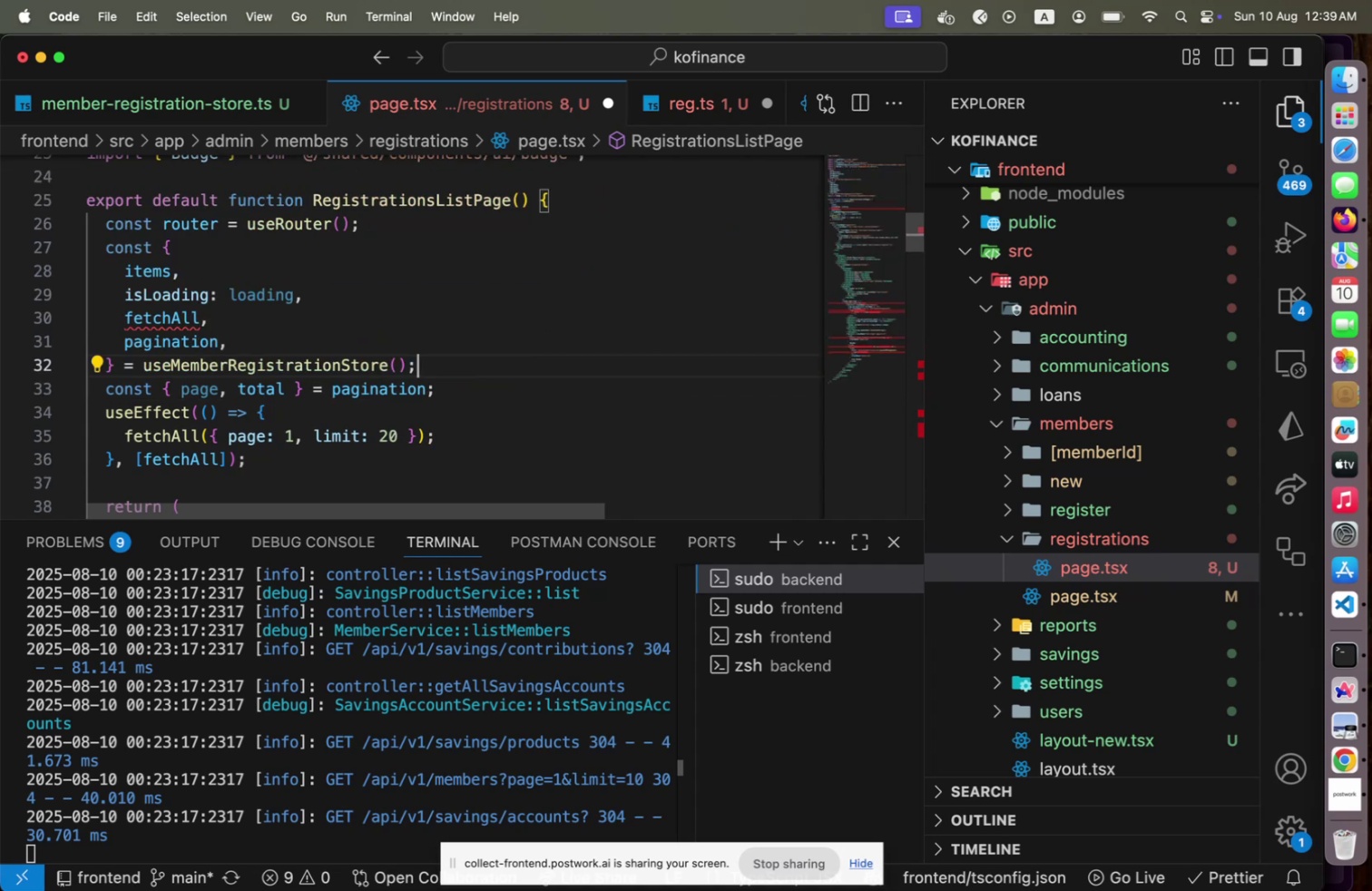 
key(ArrowUp)
 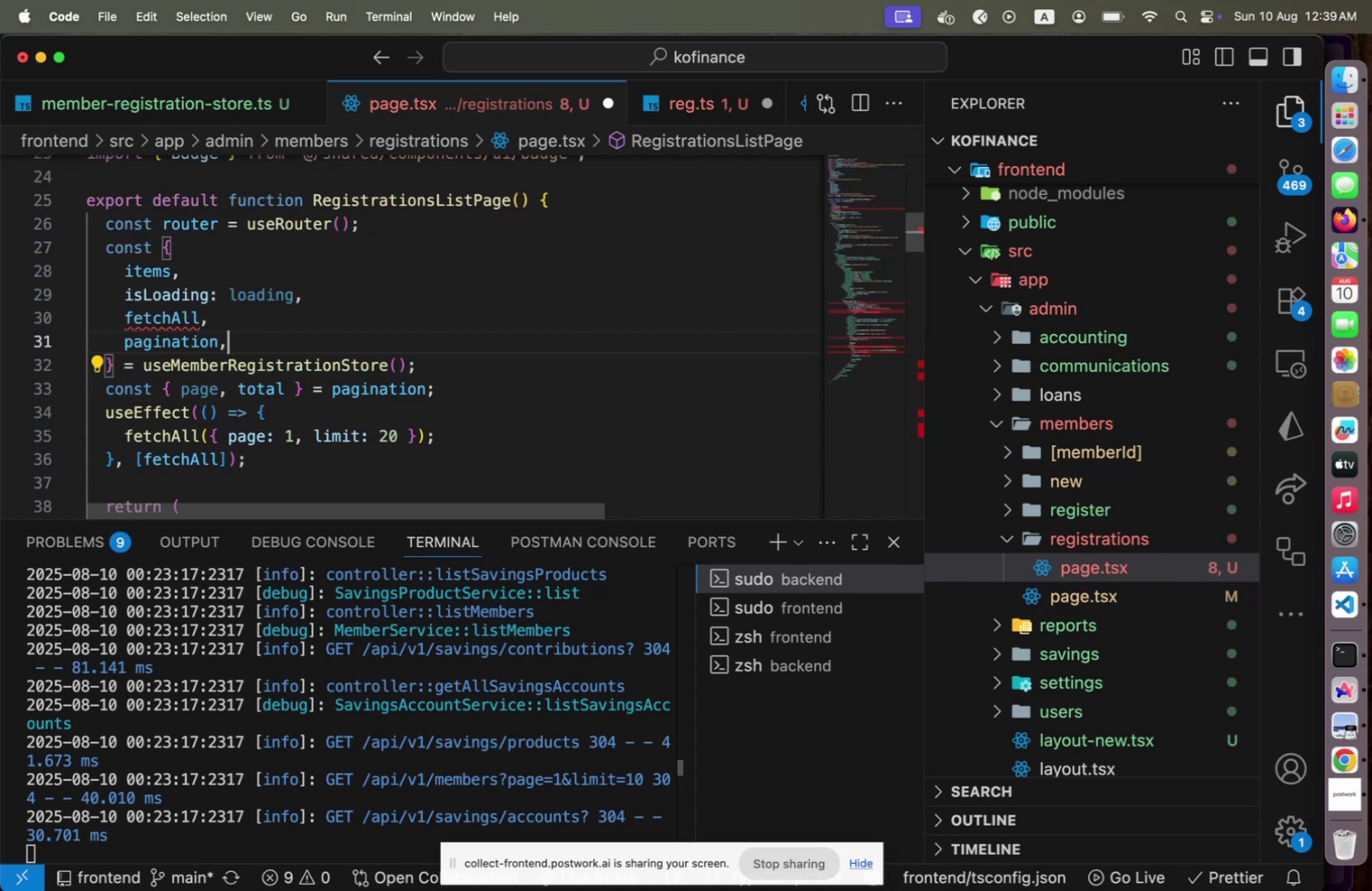 
key(ArrowUp)
 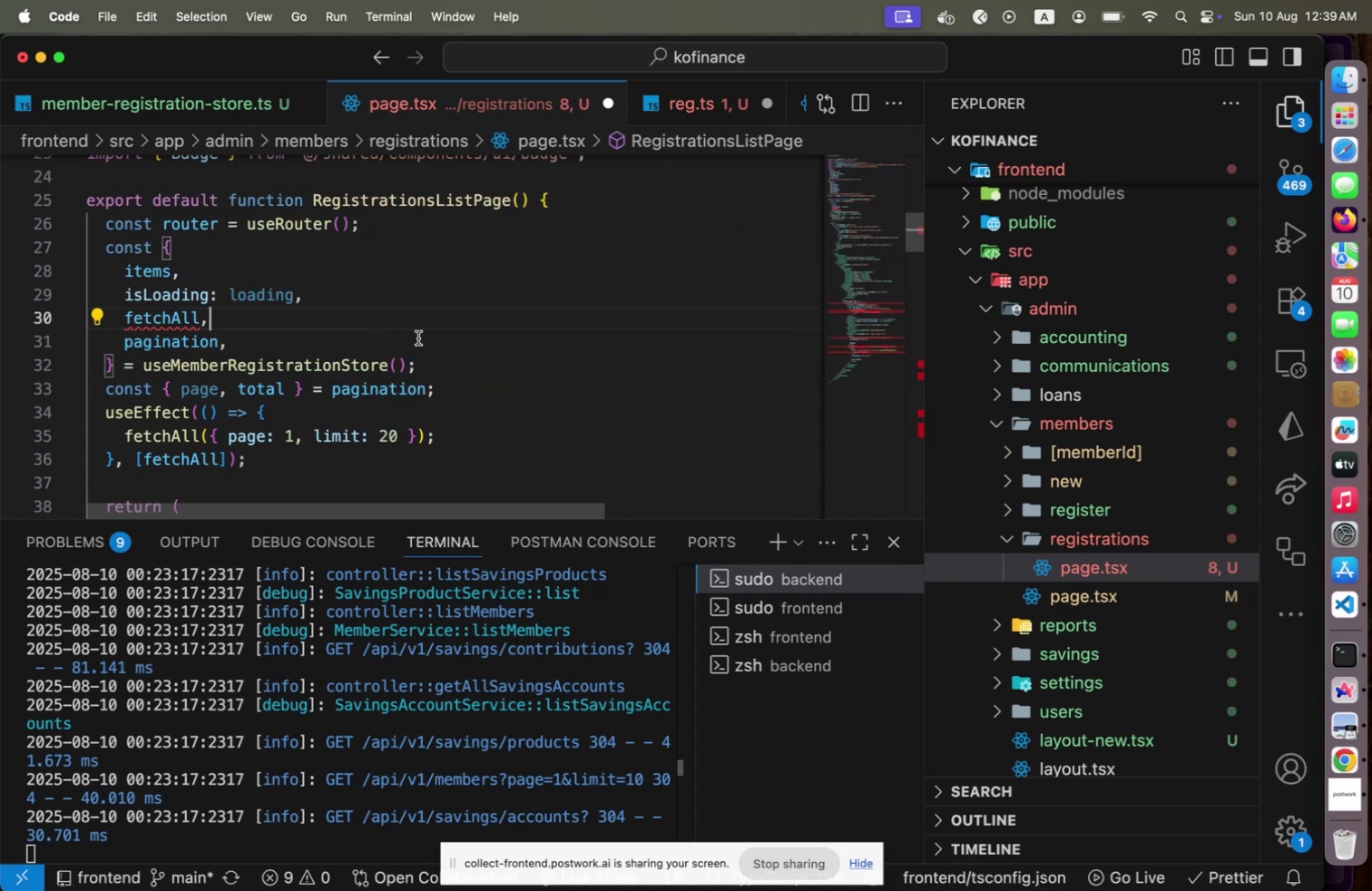 
scroll: coordinate [485, 411], scroll_direction: down, amount: 25.0
 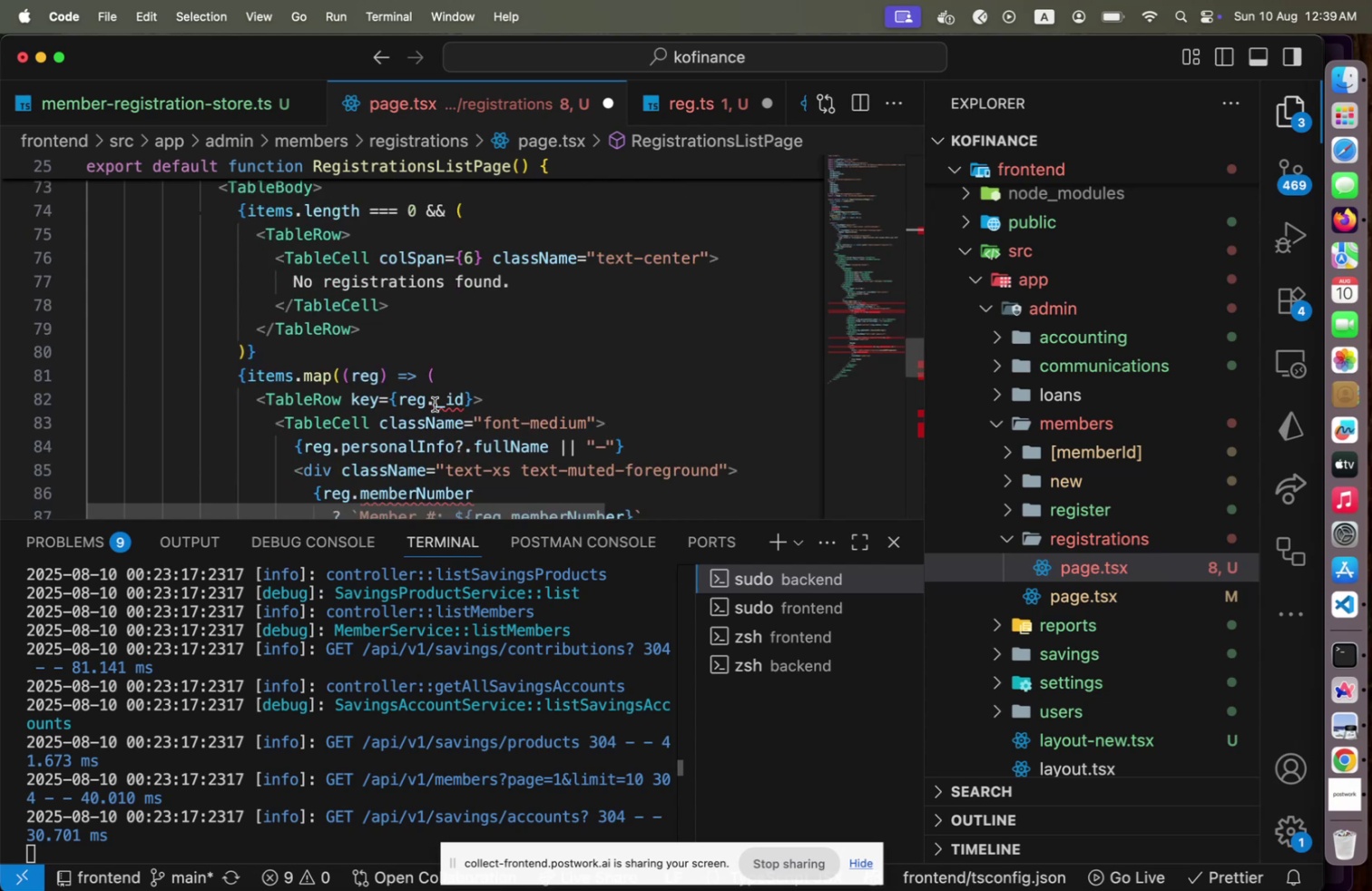 
left_click([435, 404])
 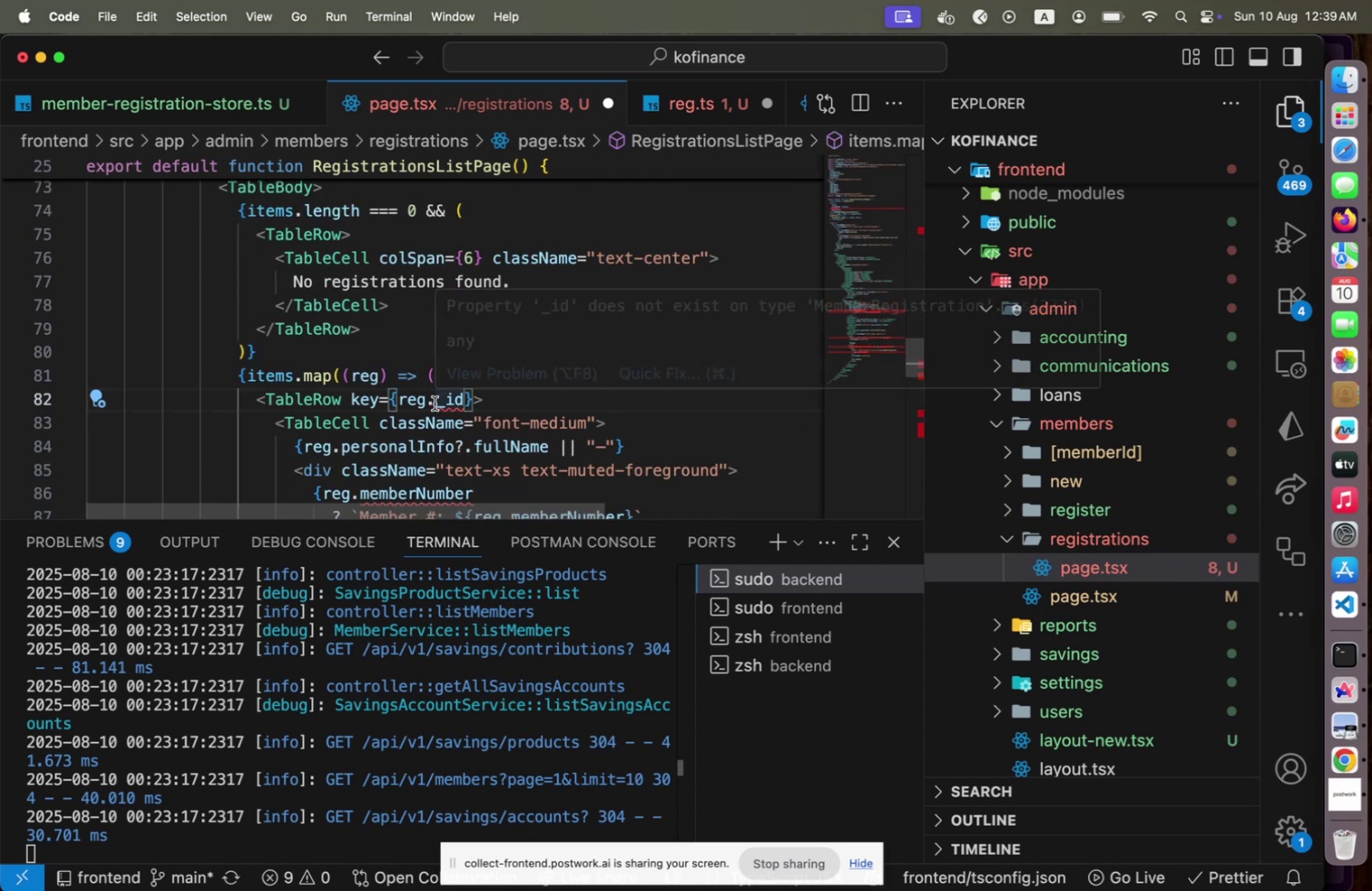 
key(Shift+ArrowRight)
 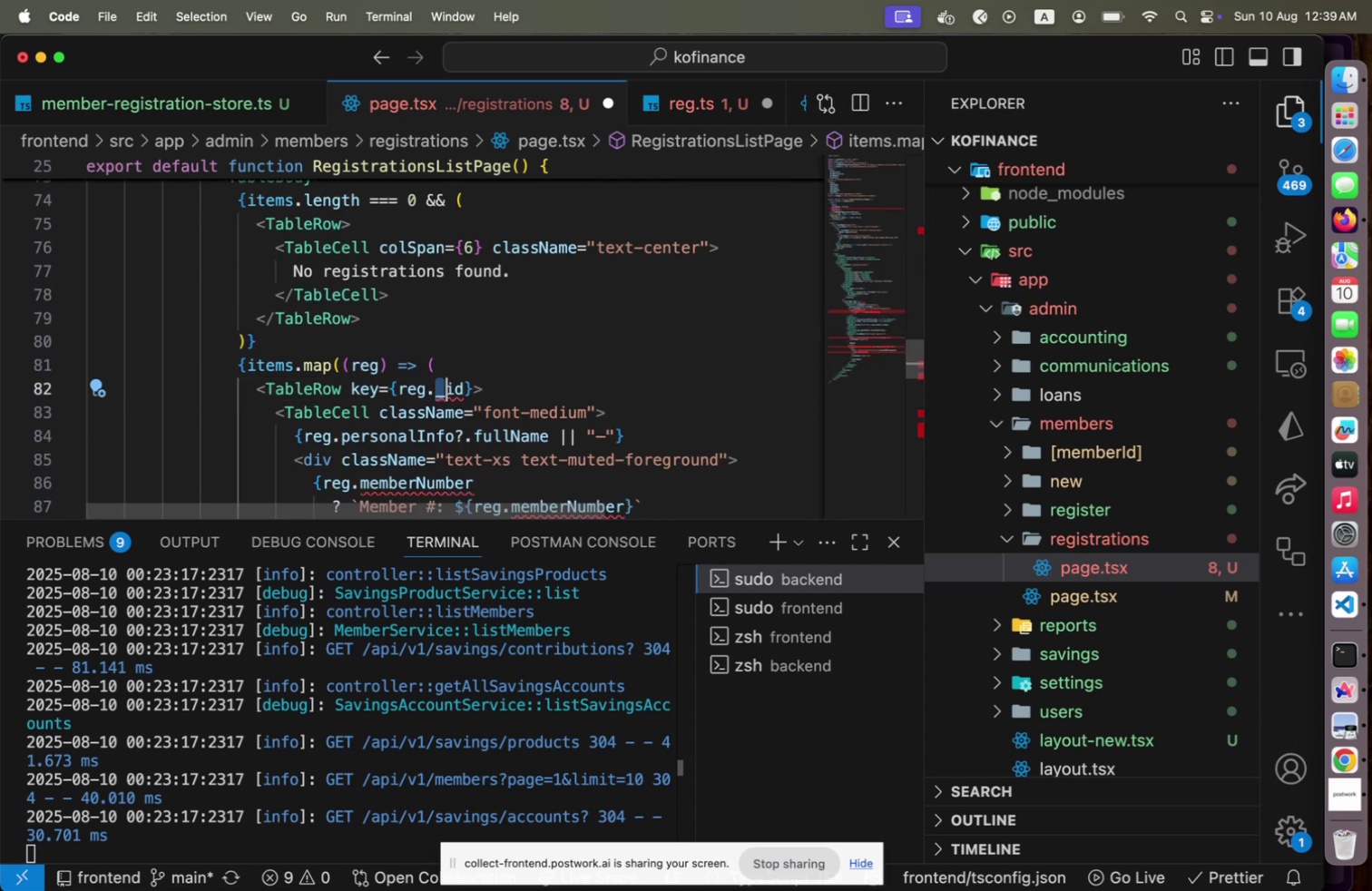 
key(ArrowLeft)
 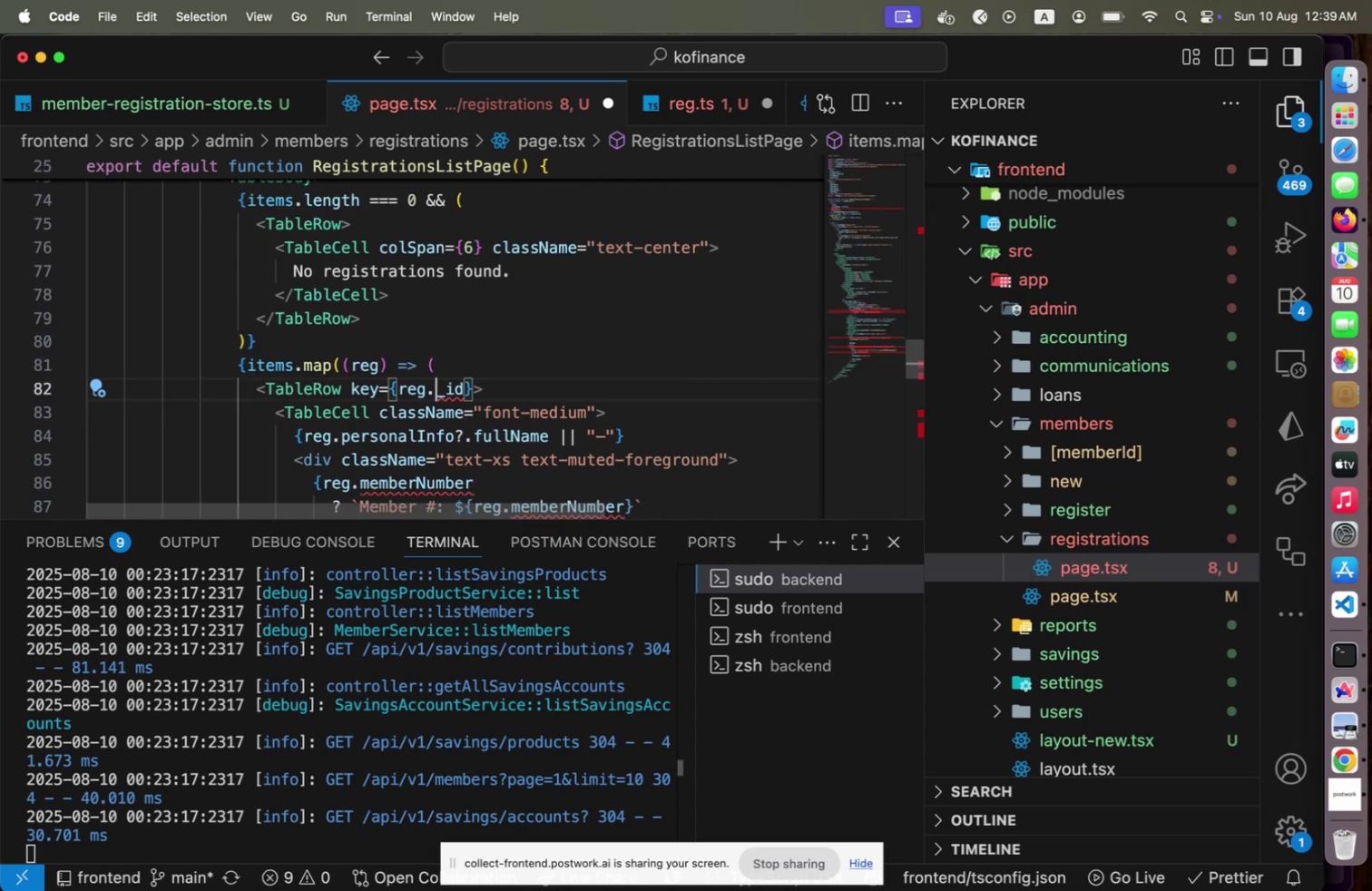 
key(ArrowLeft)
 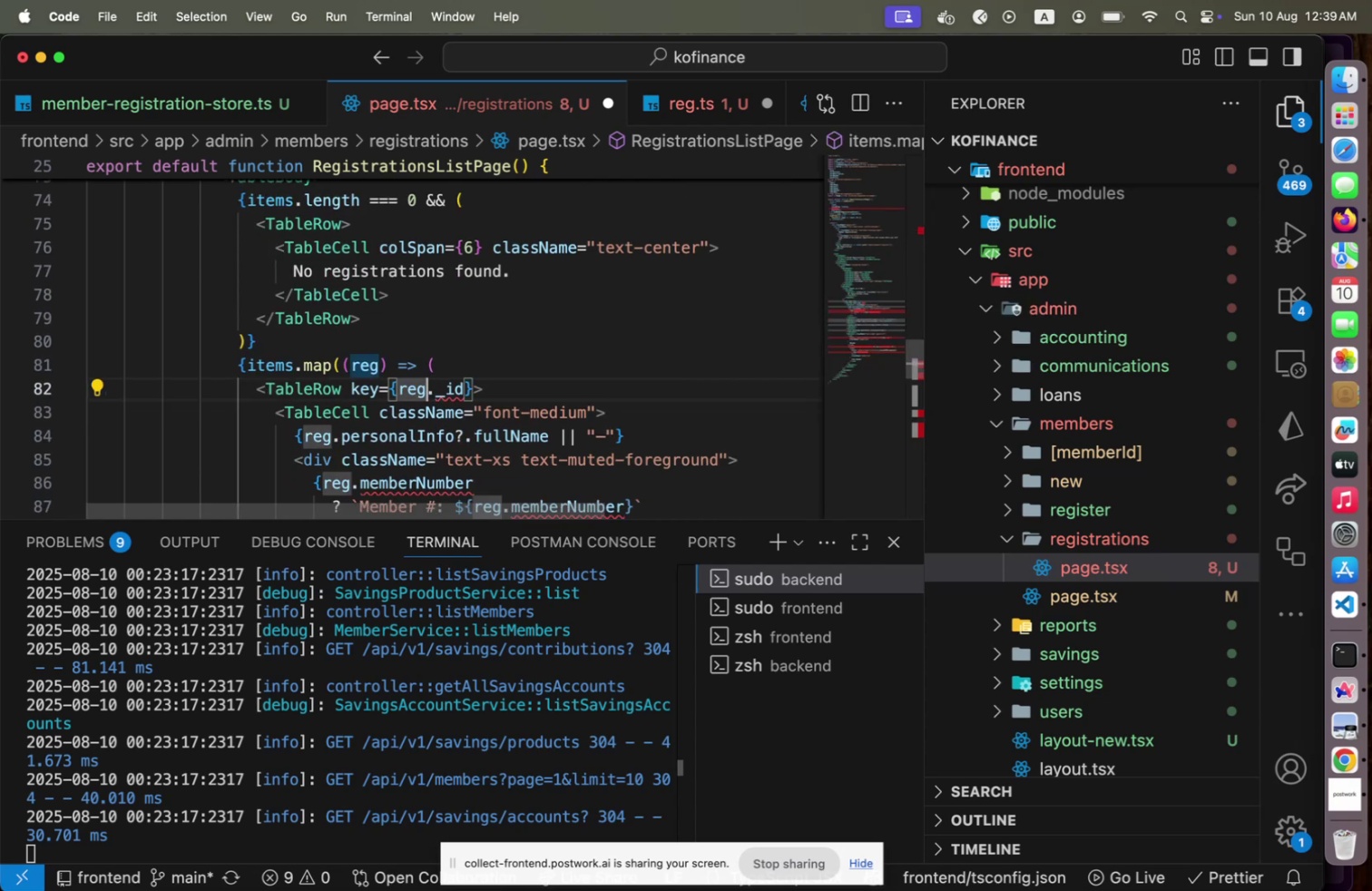 
key(ArrowRight)
 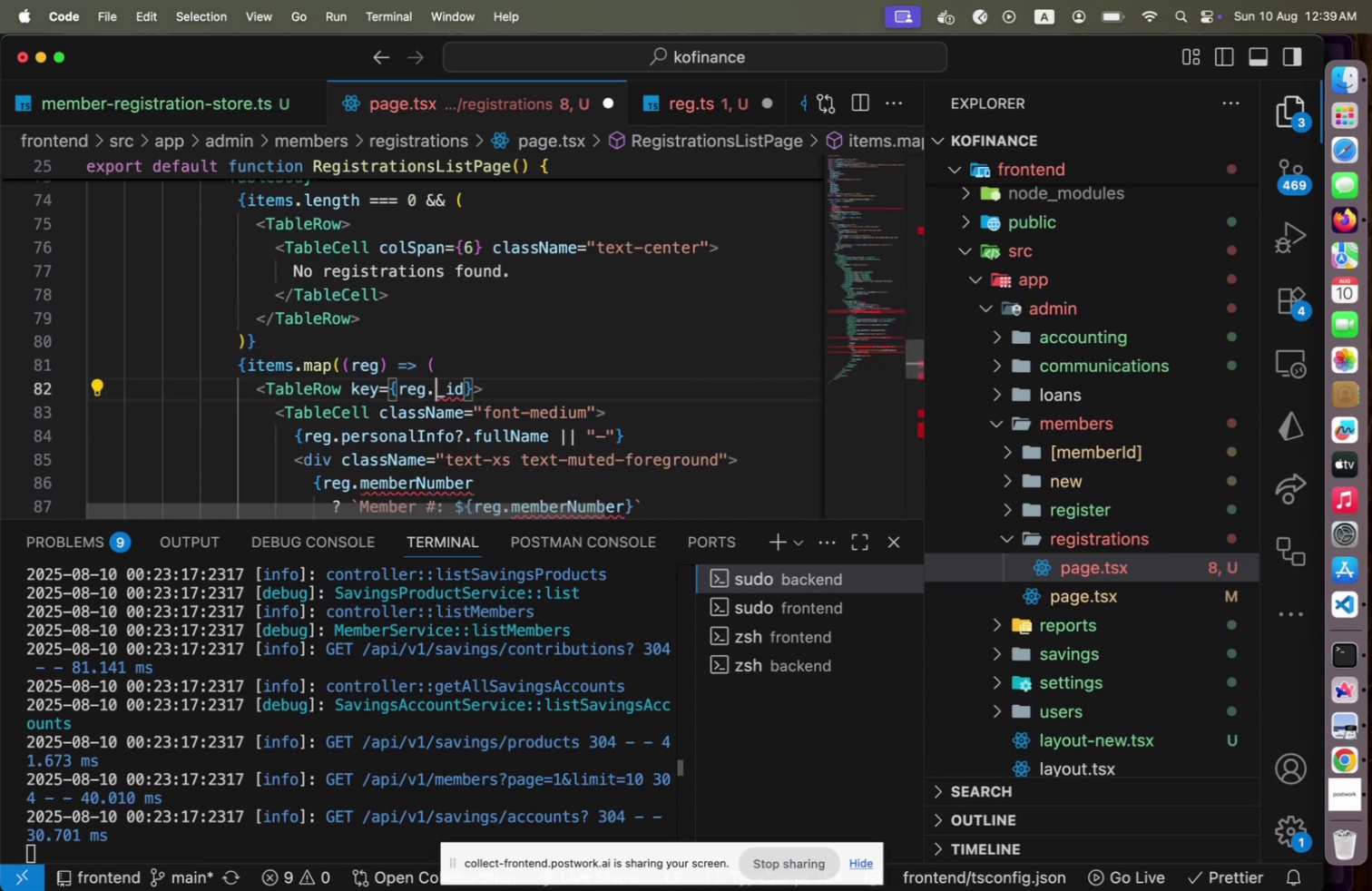 
key(Shift+ArrowRight)
 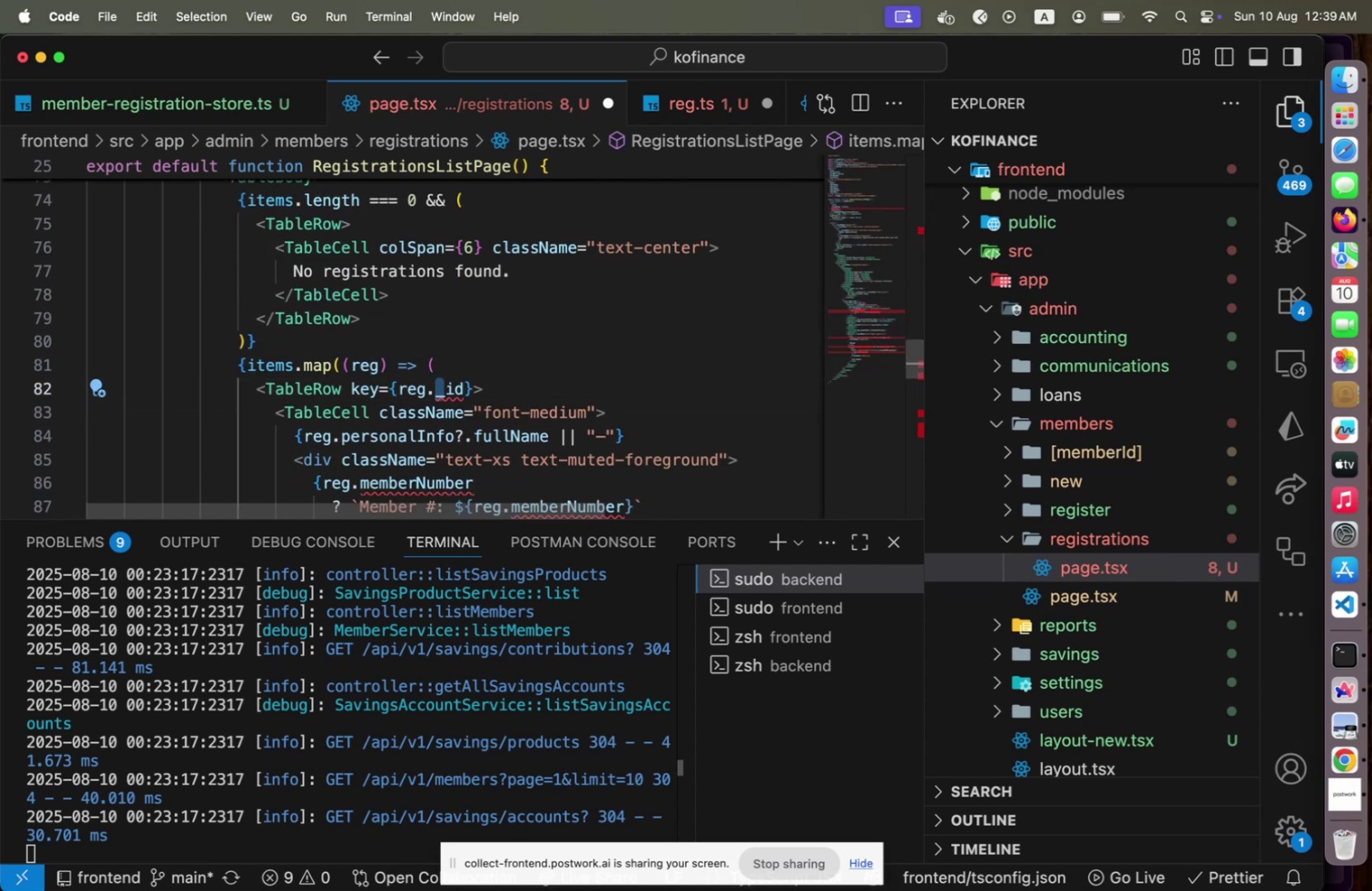 
key(Backspace)
 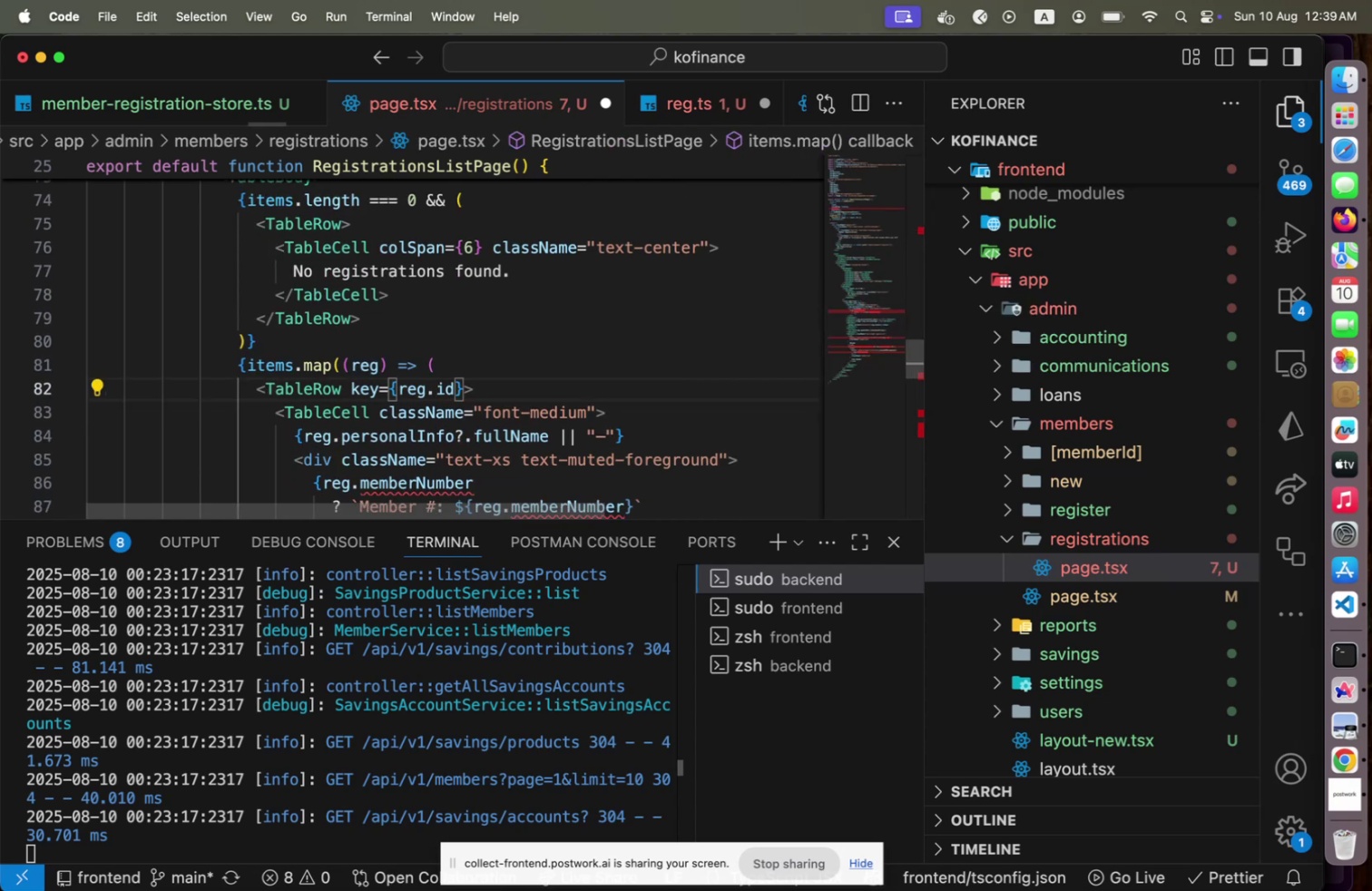 
key(ArrowDown)
 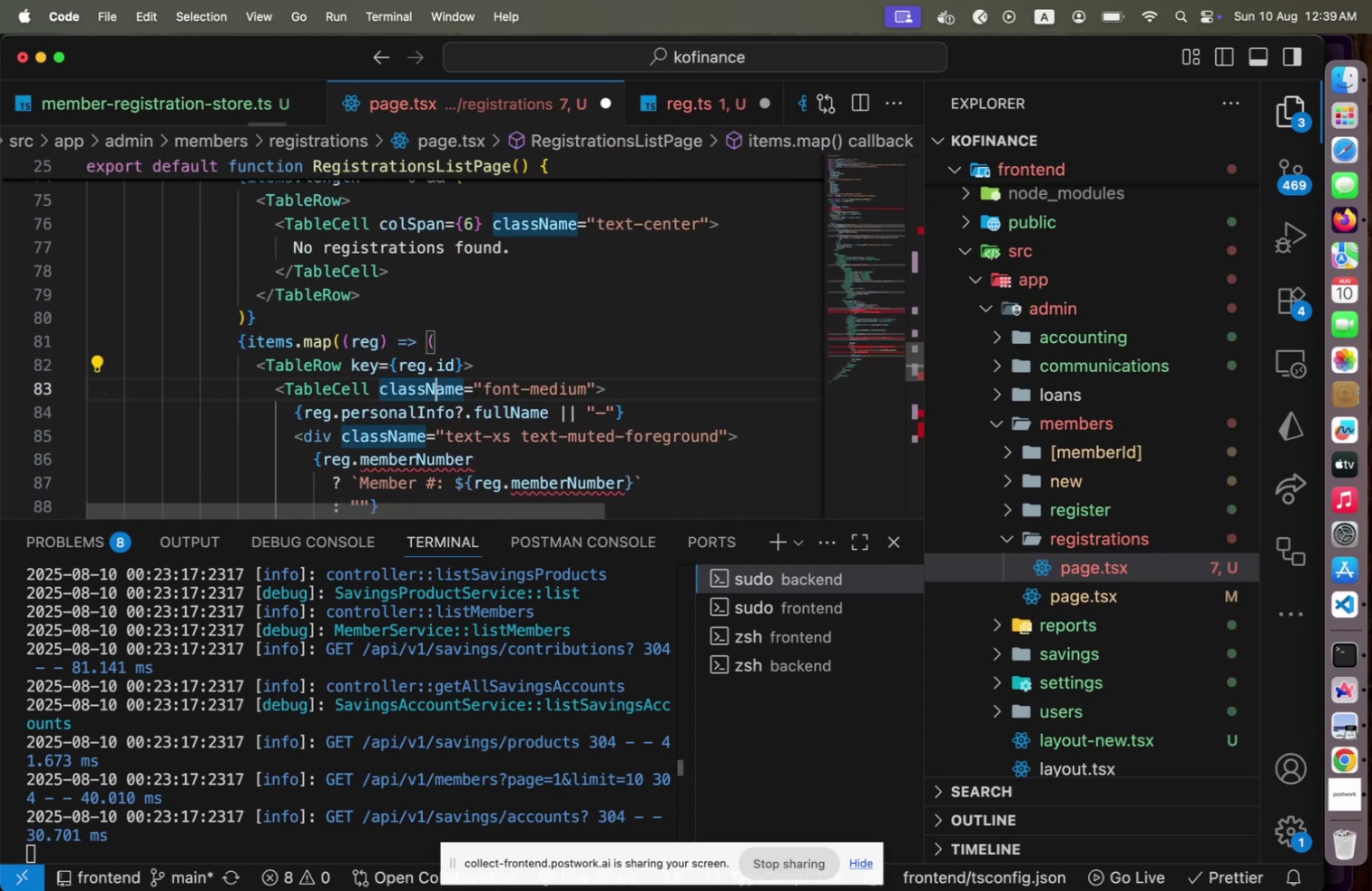 
key(ArrowDown)
 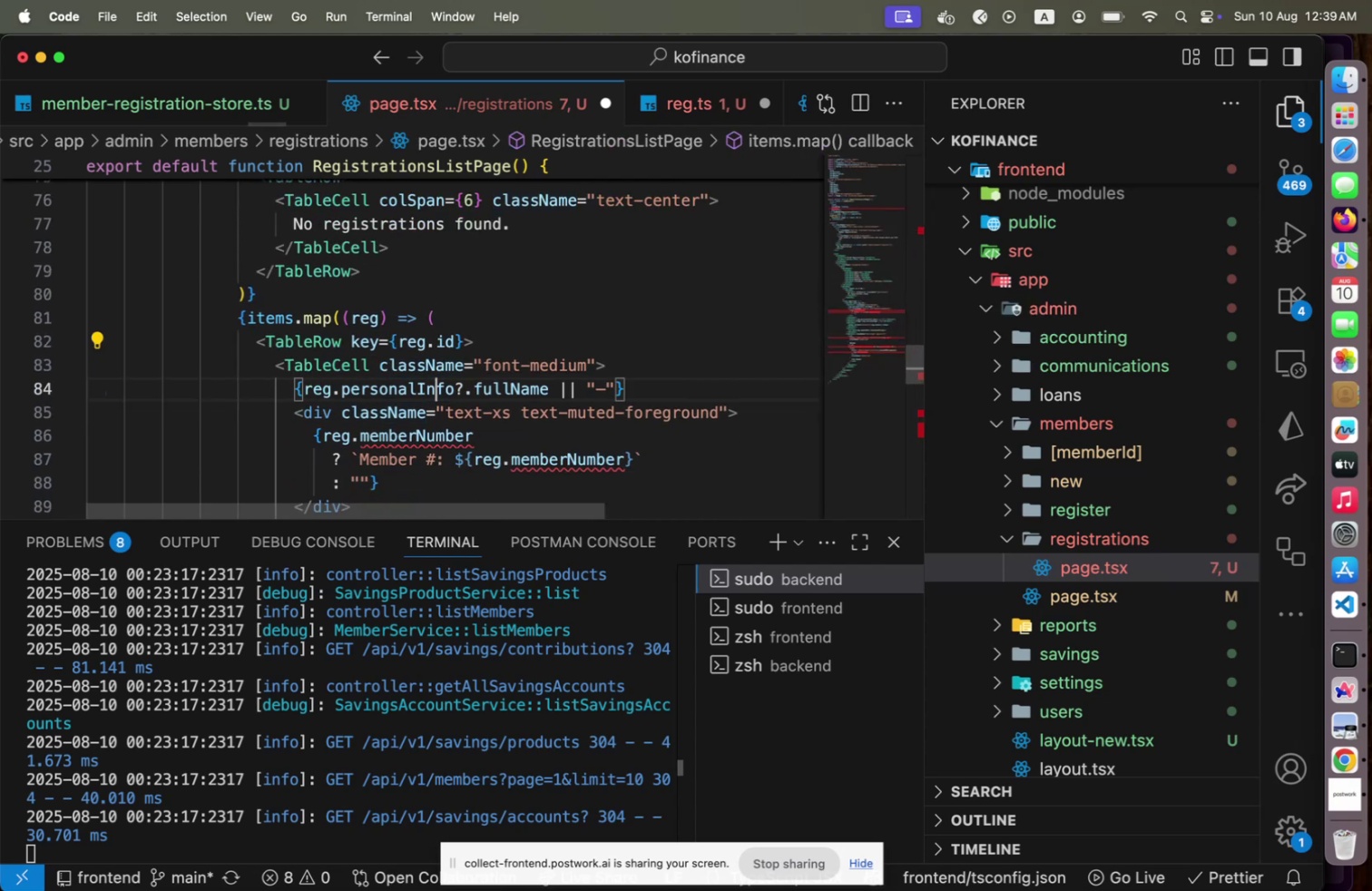 
key(ArrowDown)
 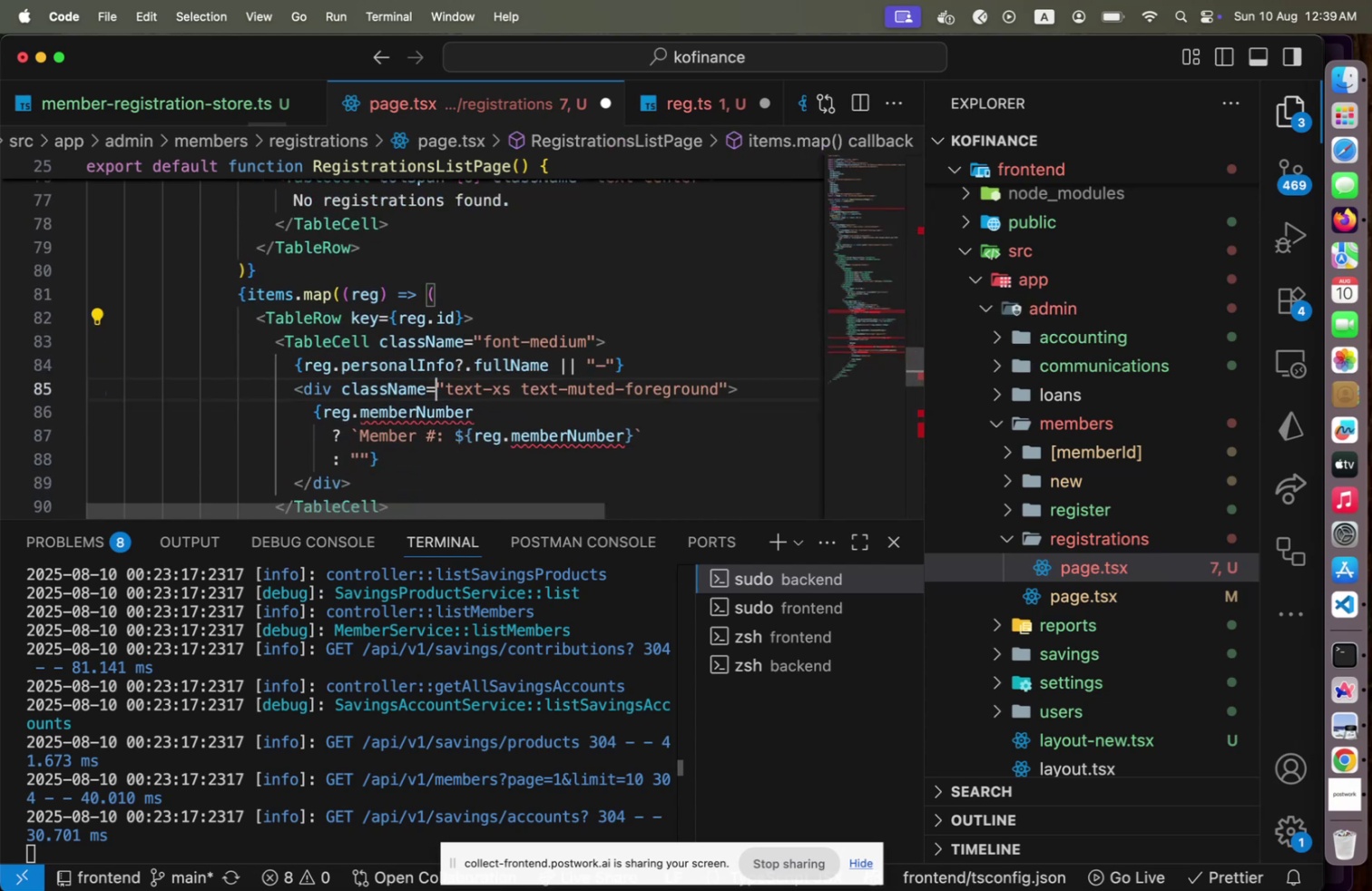 
key(ArrowDown)
 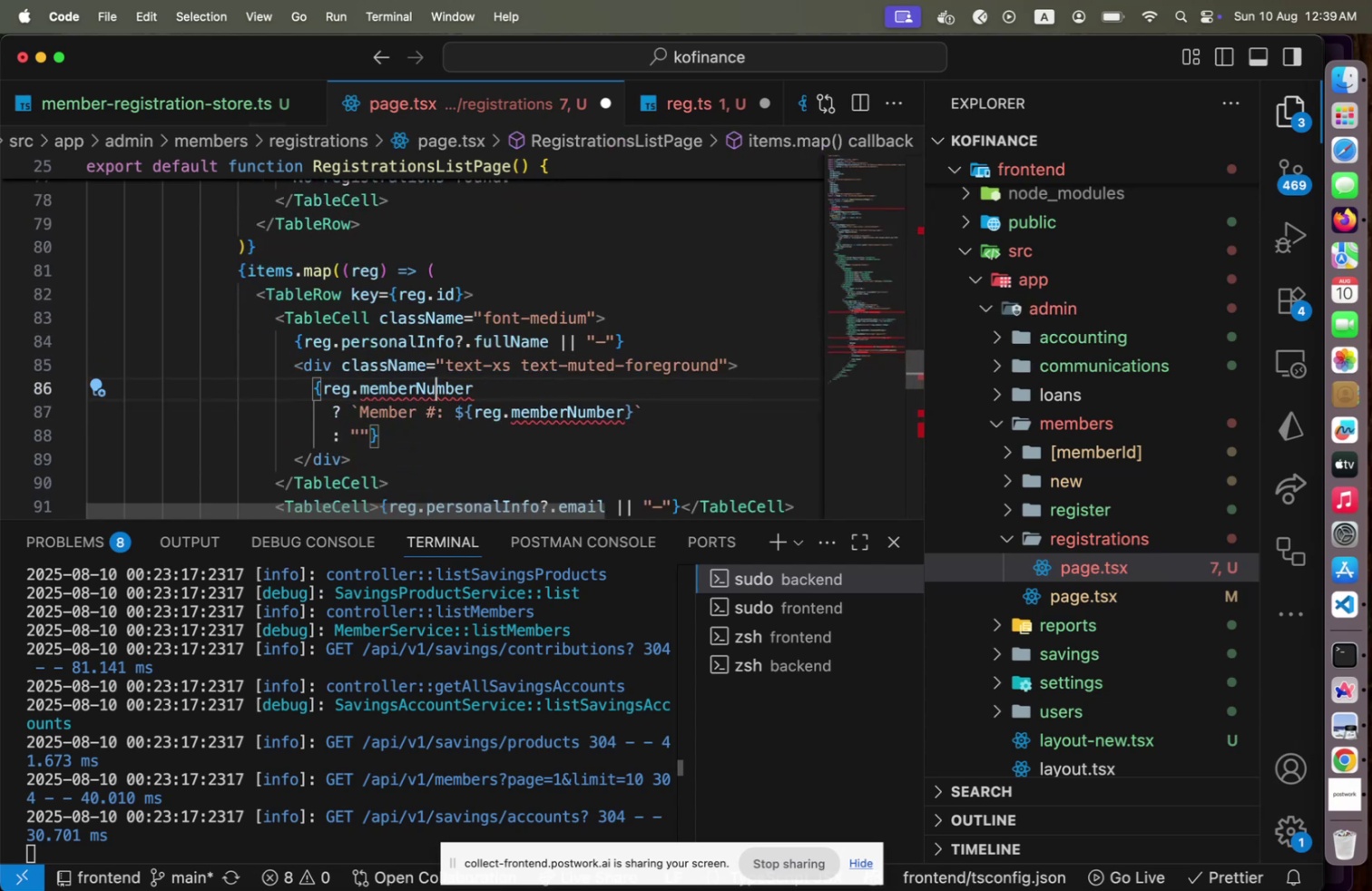 
key(ArrowLeft)
 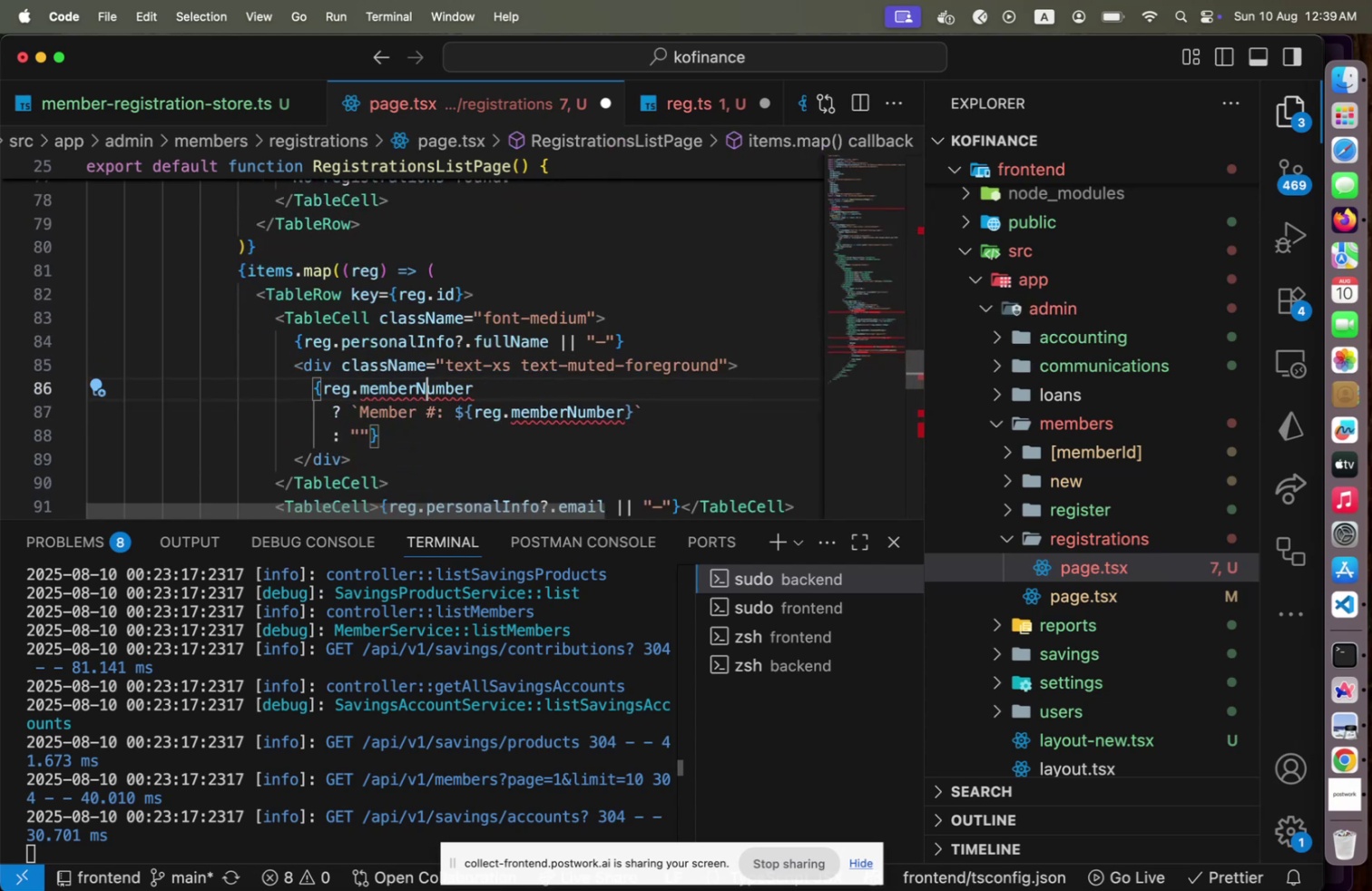 
key(ArrowLeft)
 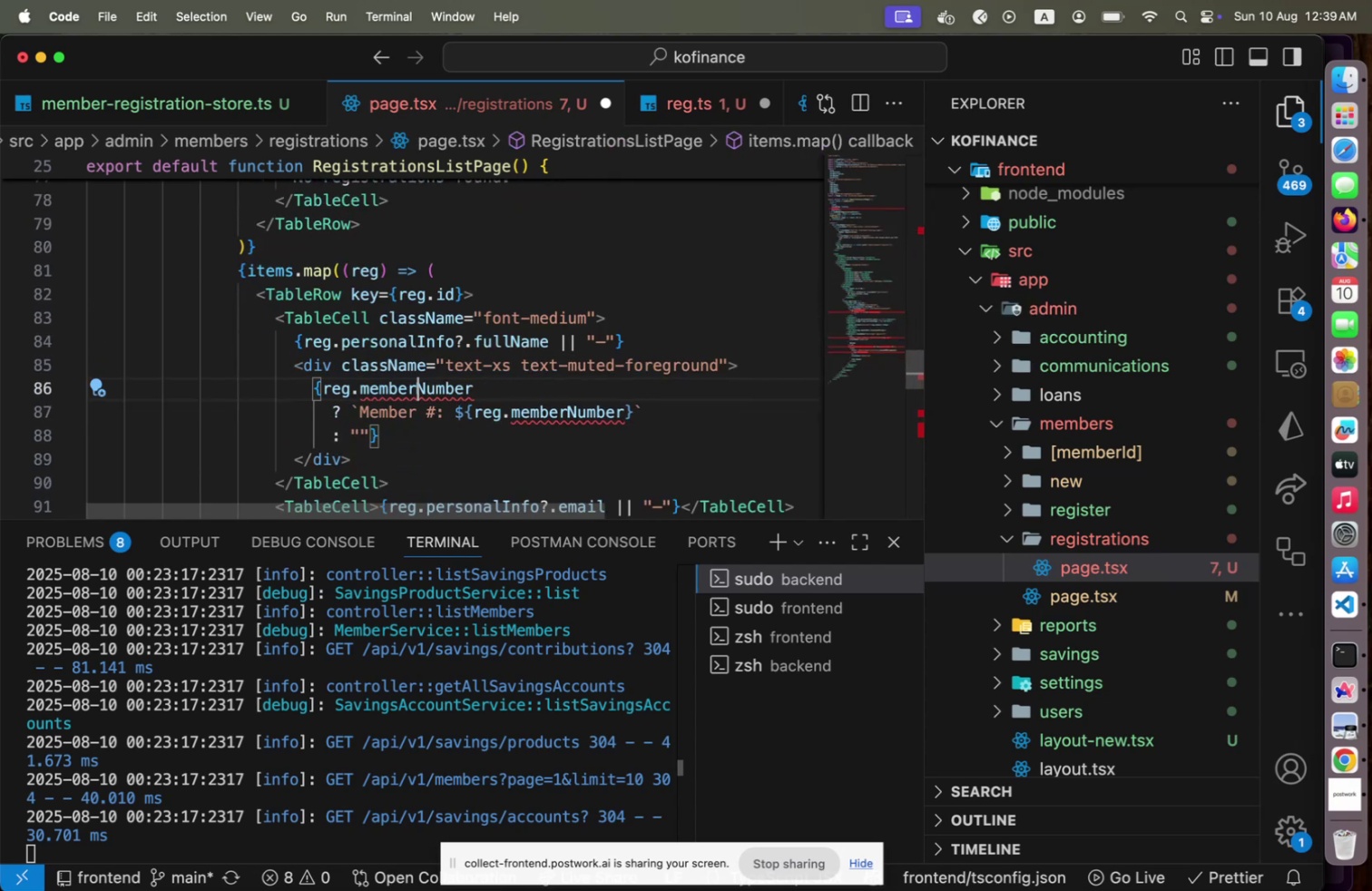 
key(ArrowLeft)
 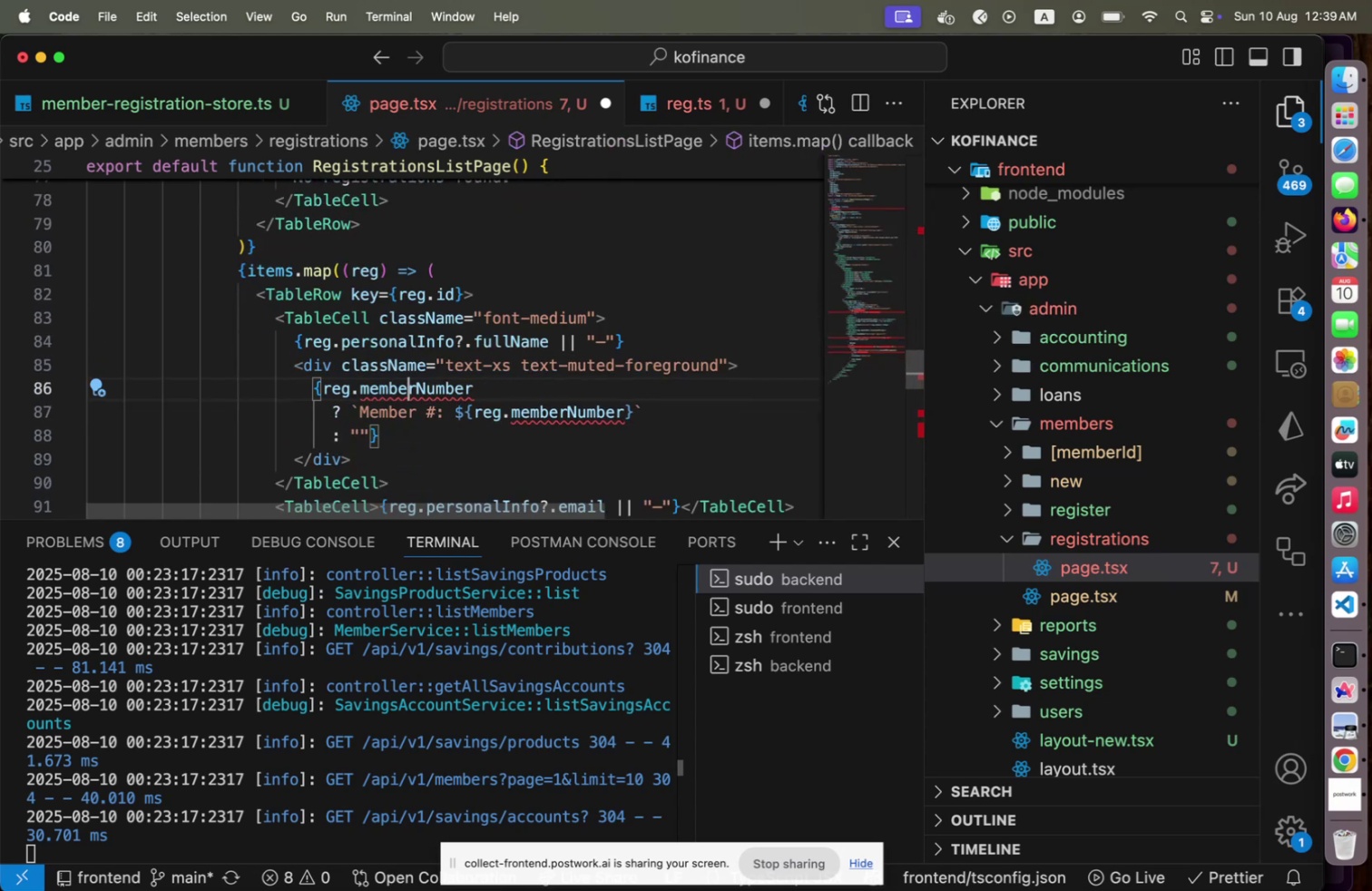 
key(ArrowLeft)
 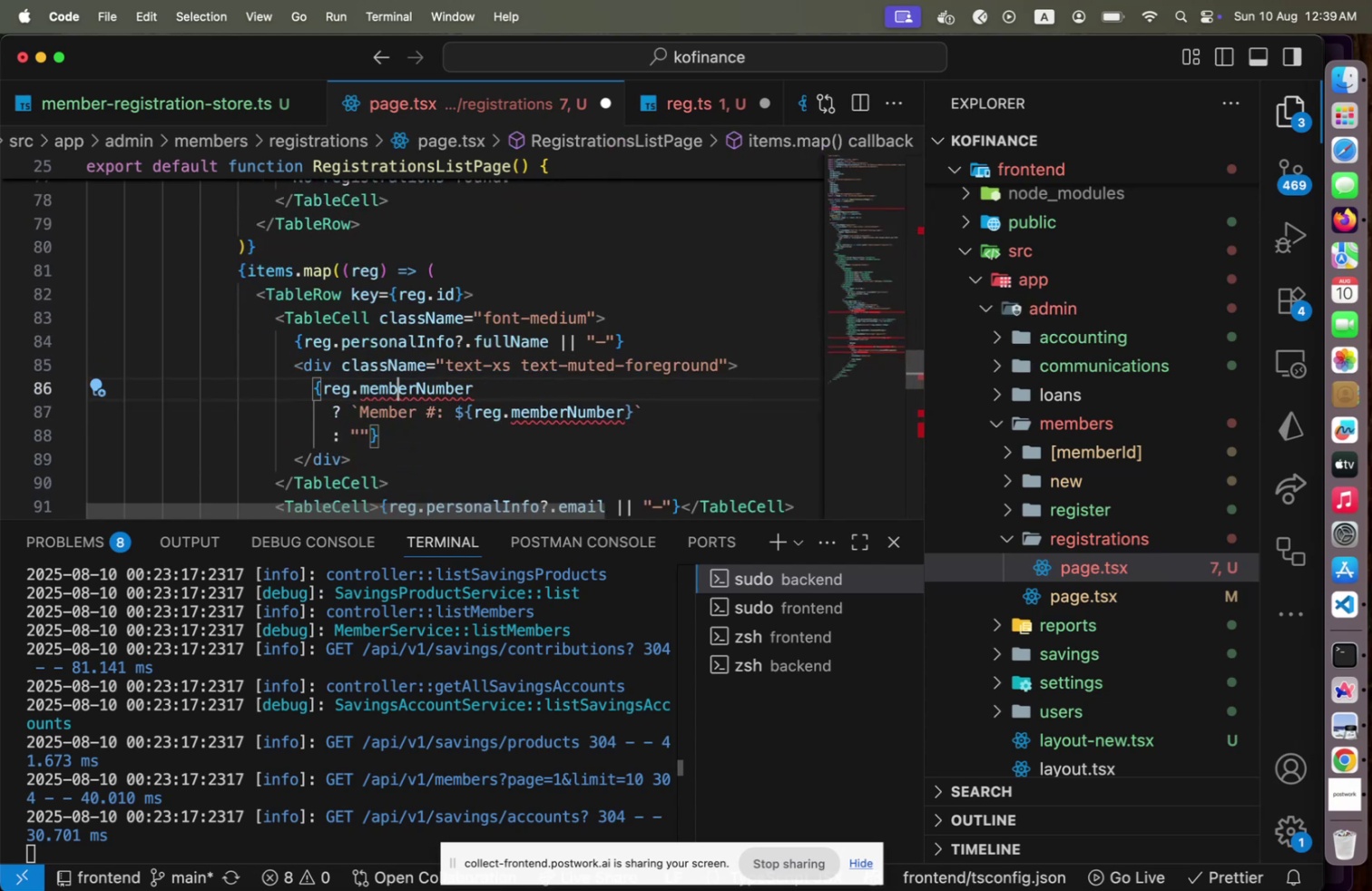 
key(ArrowLeft)
 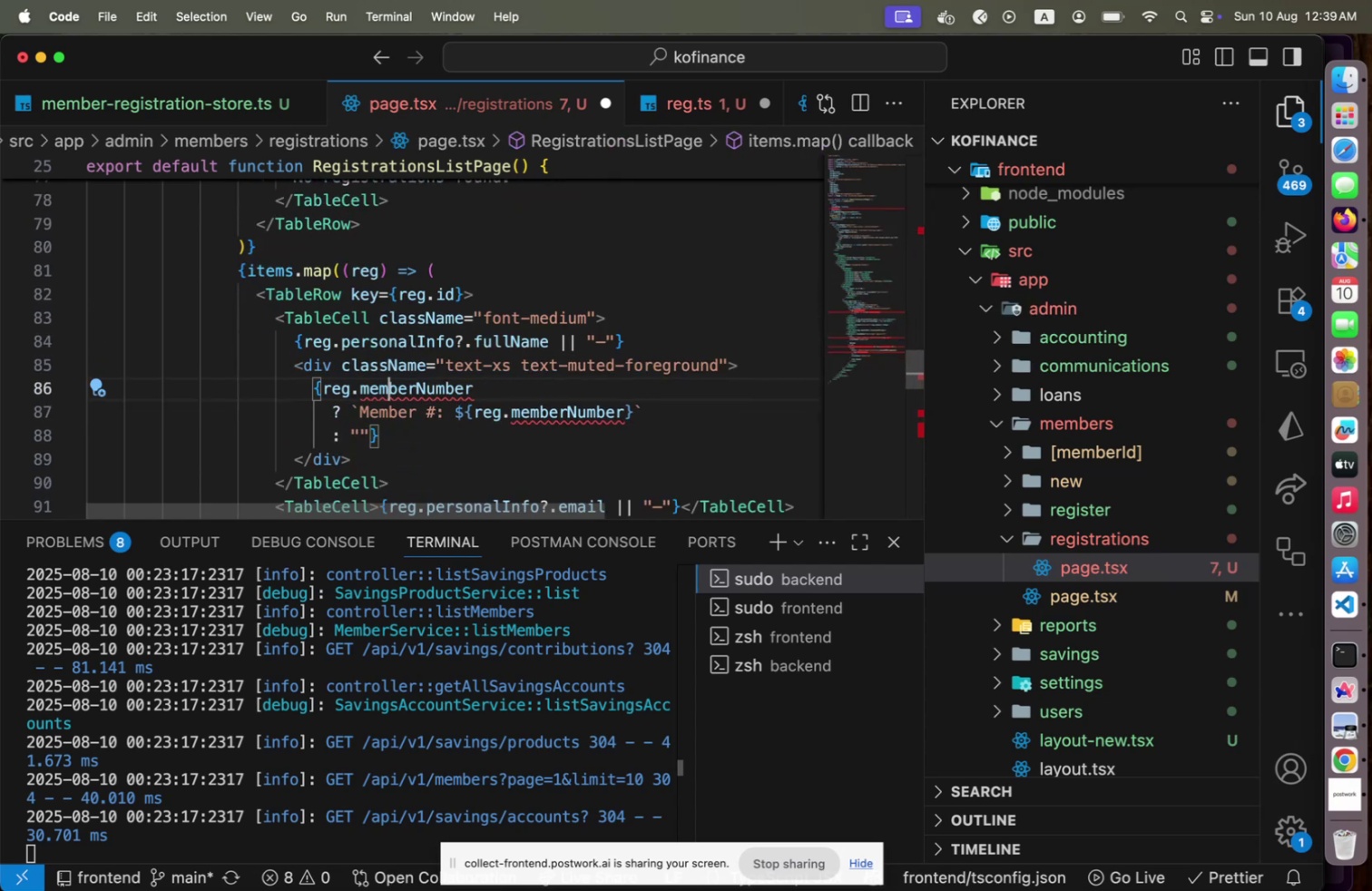 
key(ArrowLeft)
 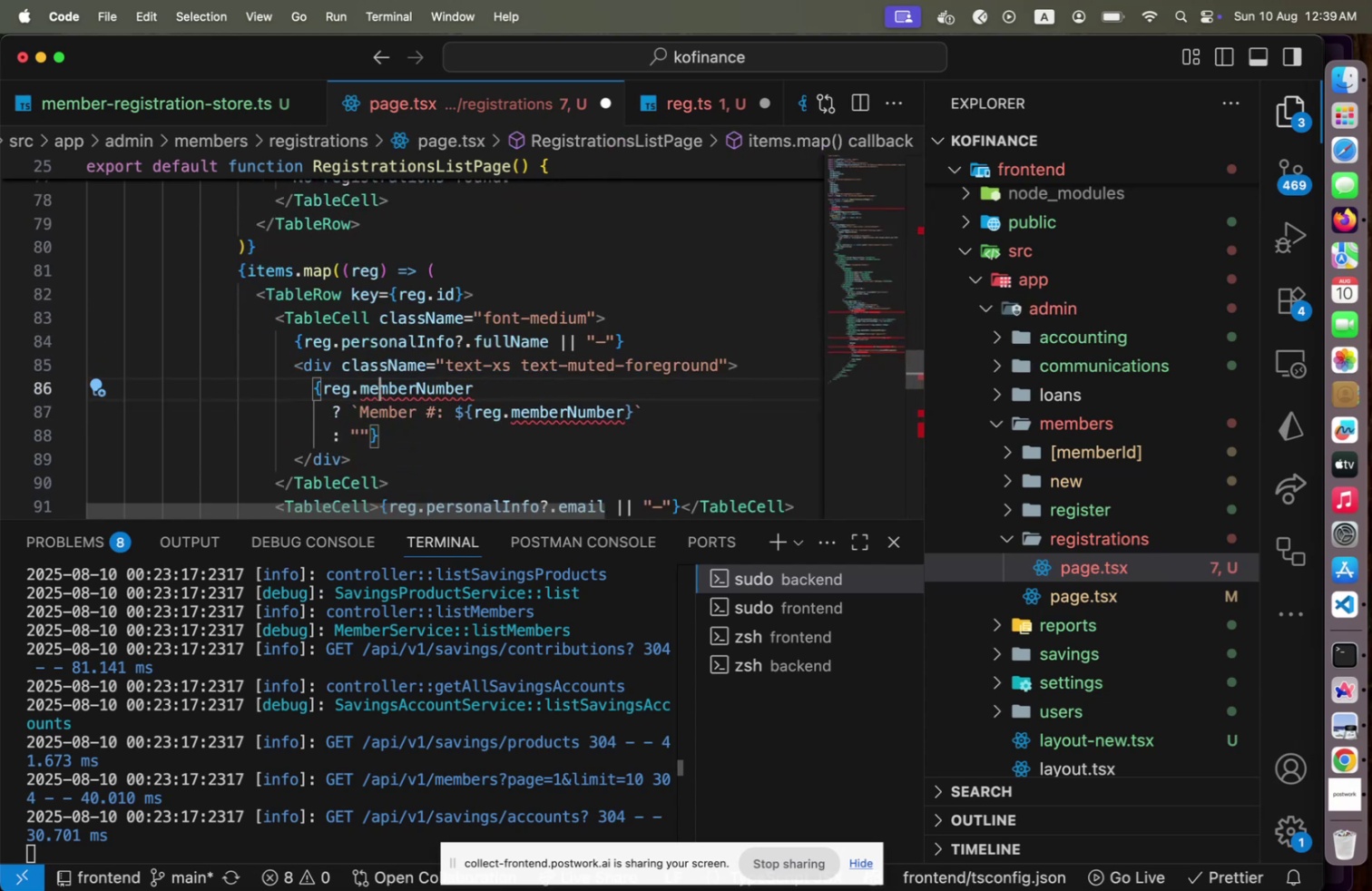 
key(ArrowLeft)
 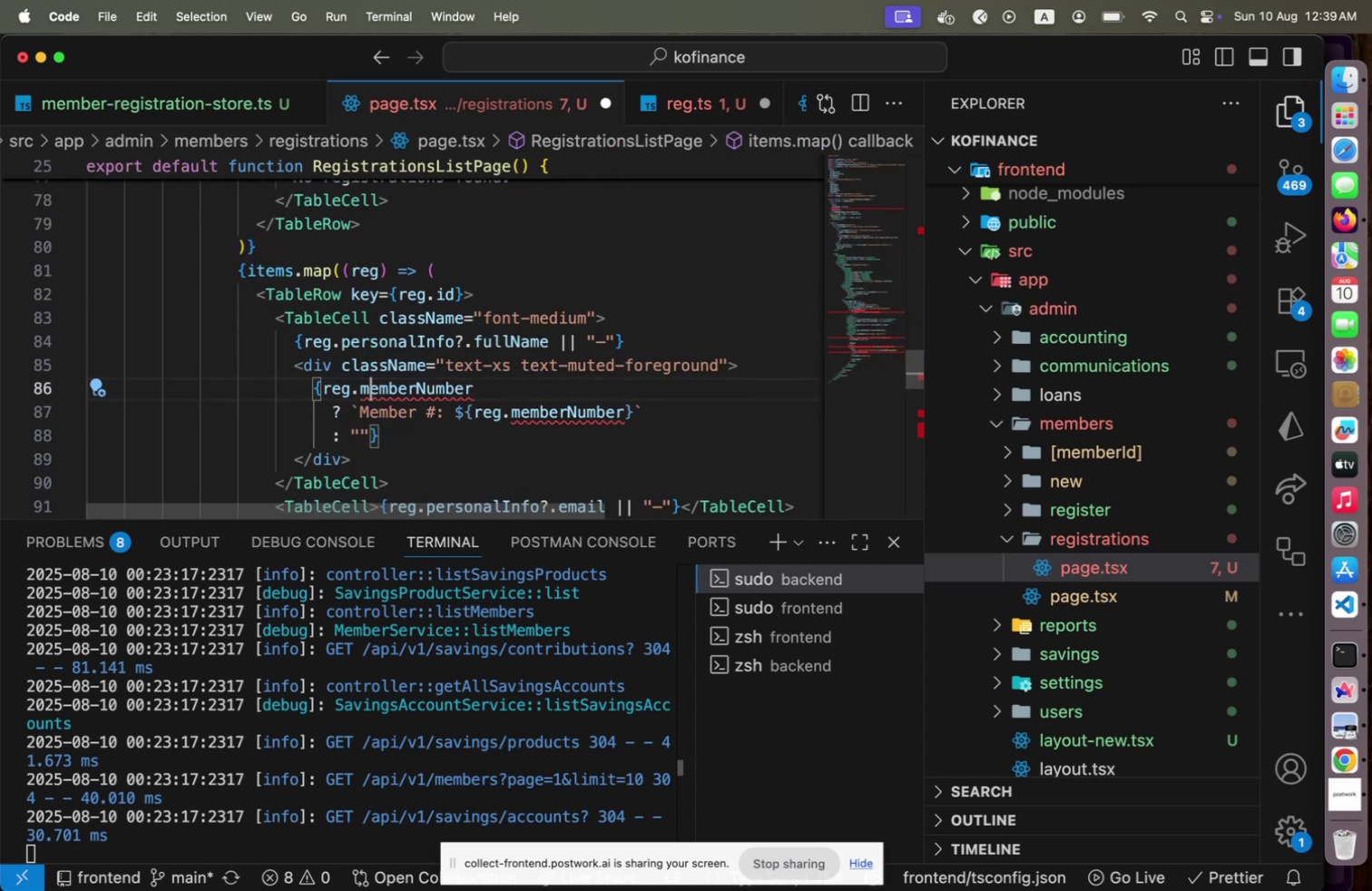 
key(ArrowLeft)
 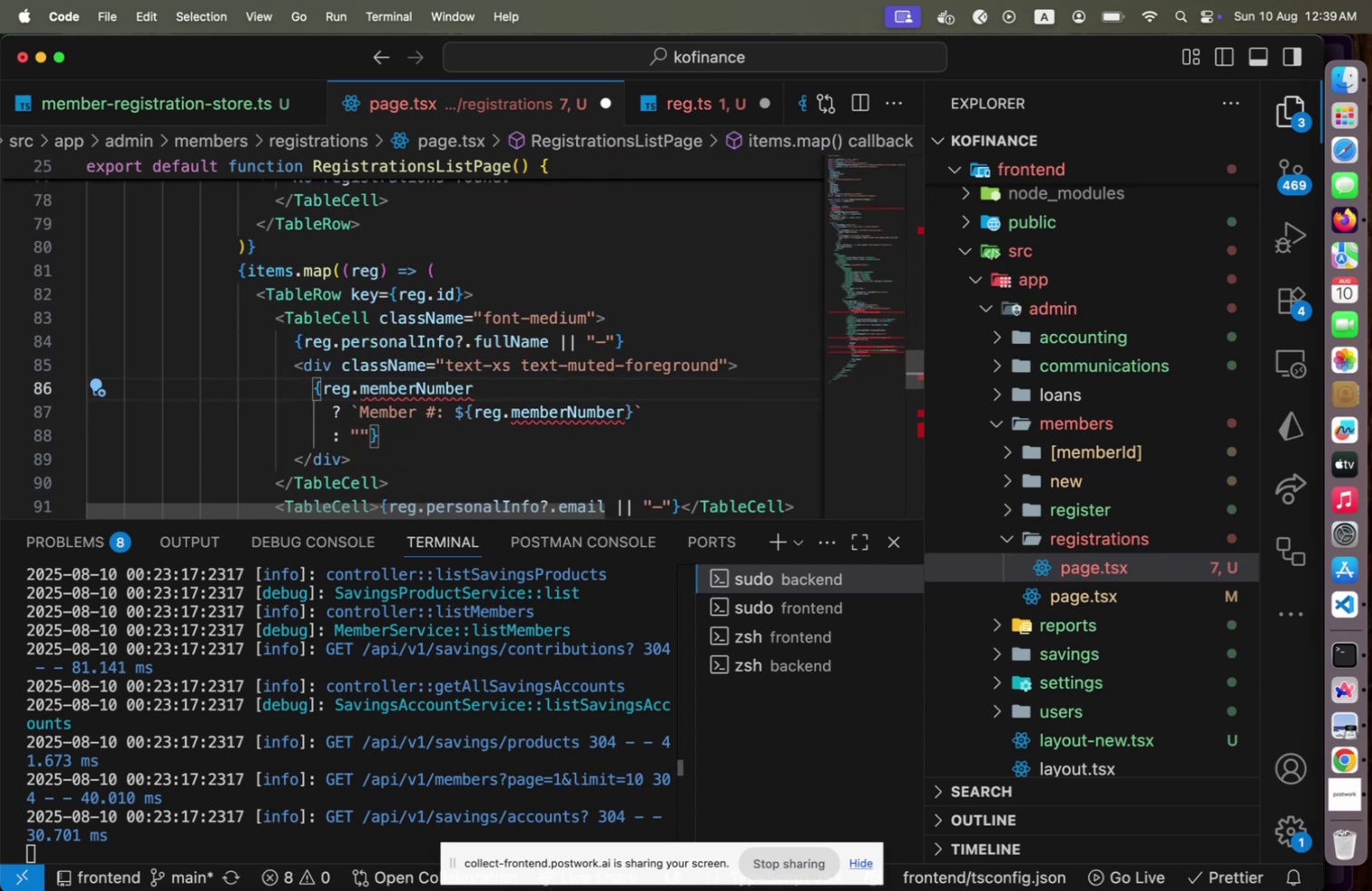 
hold_key(key=ArrowRight, duration=1.16)
 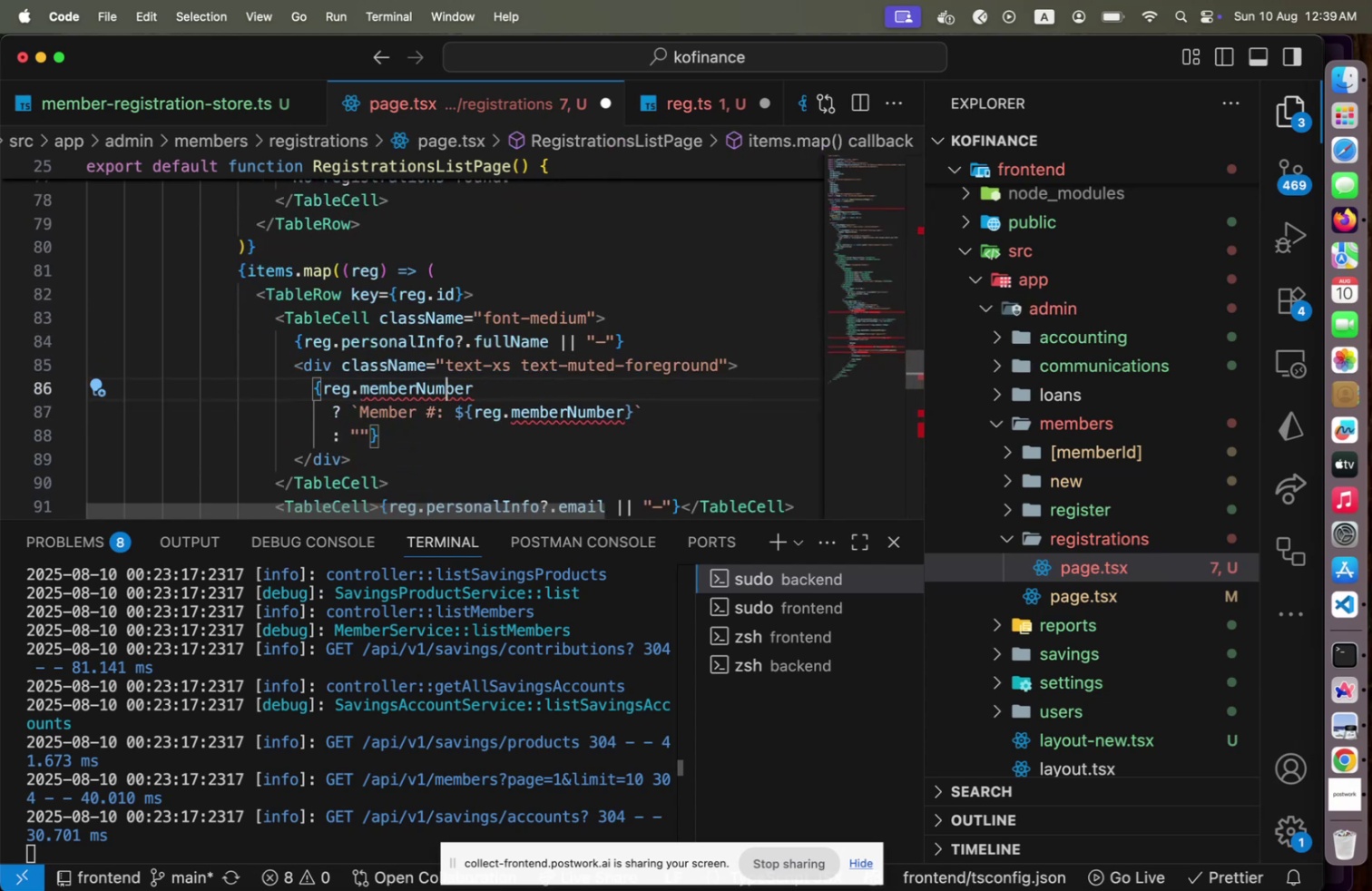 
key(ArrowDown)
 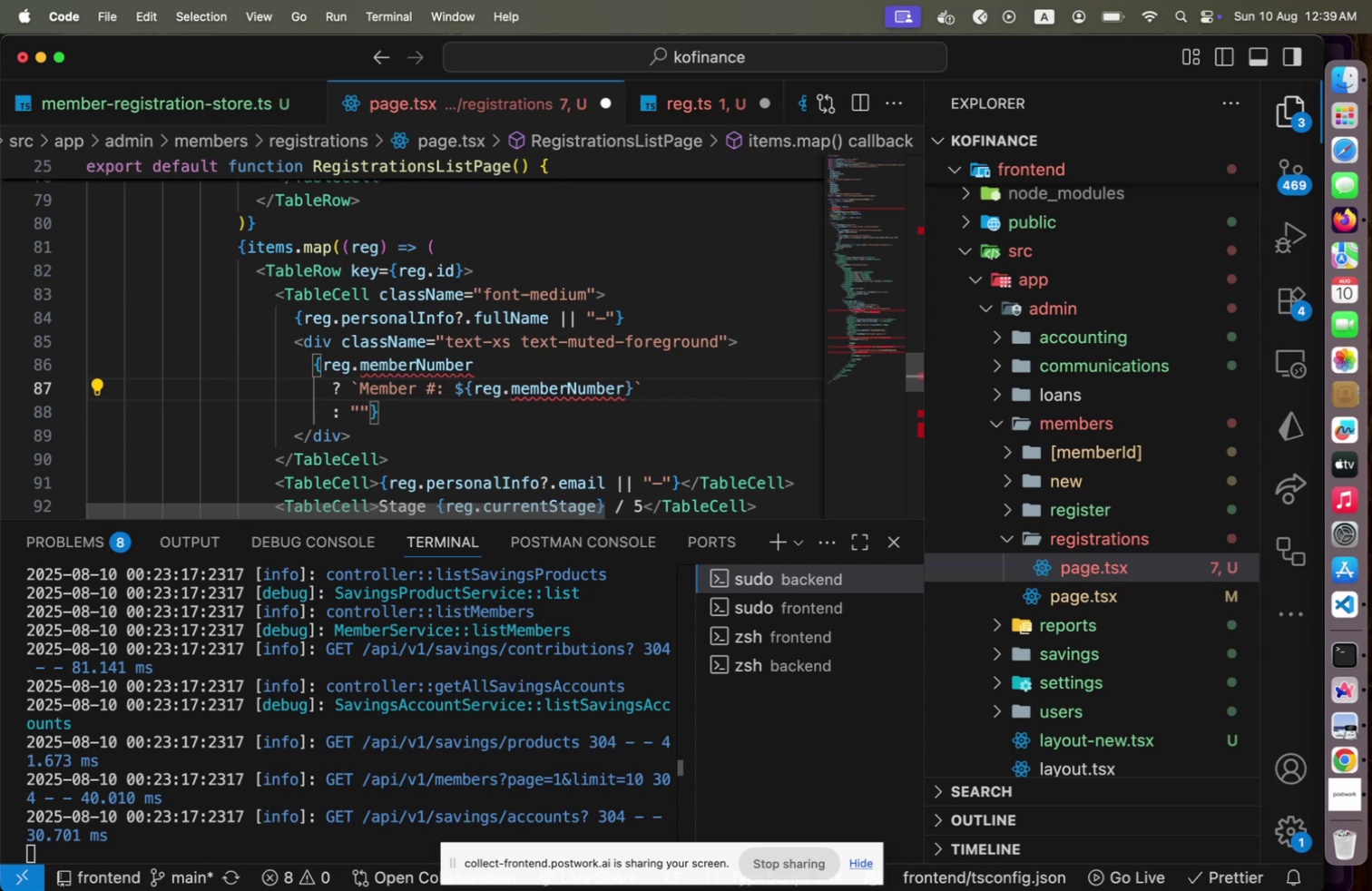 
hold_key(key=ArrowLeft, duration=0.91)
 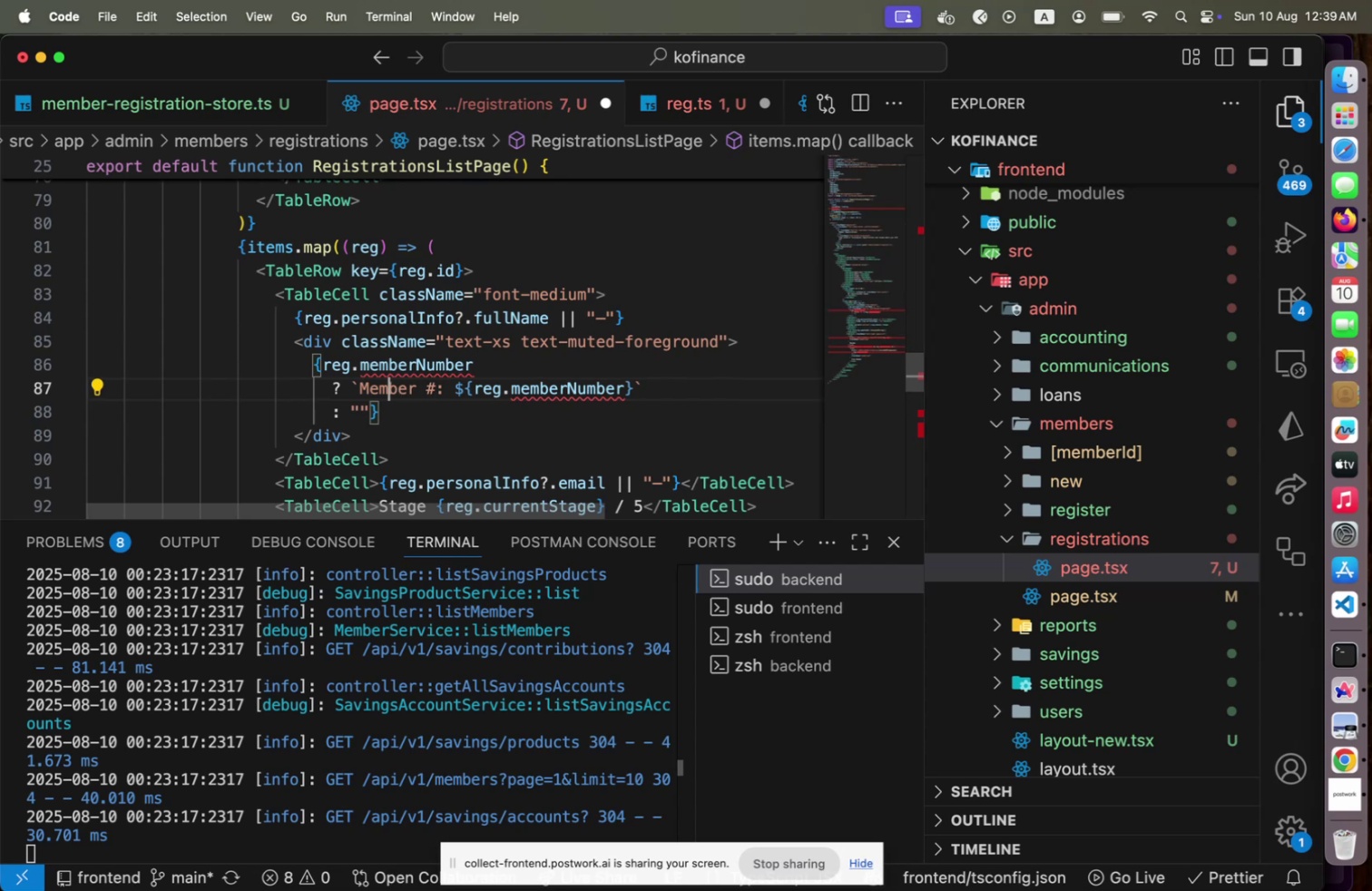 
key(ArrowUp)
 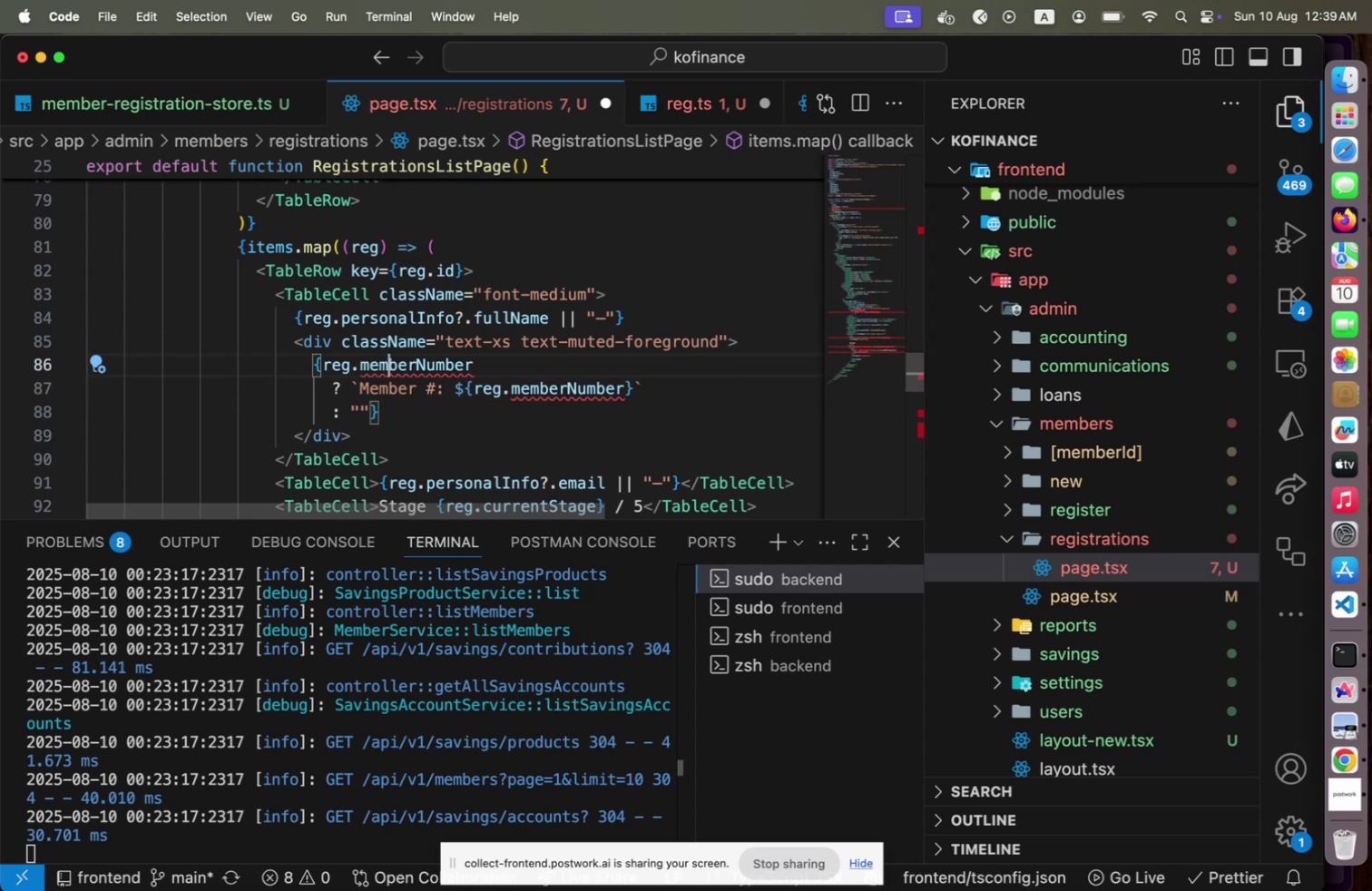 
hold_key(key=ArrowRight, duration=0.62)
 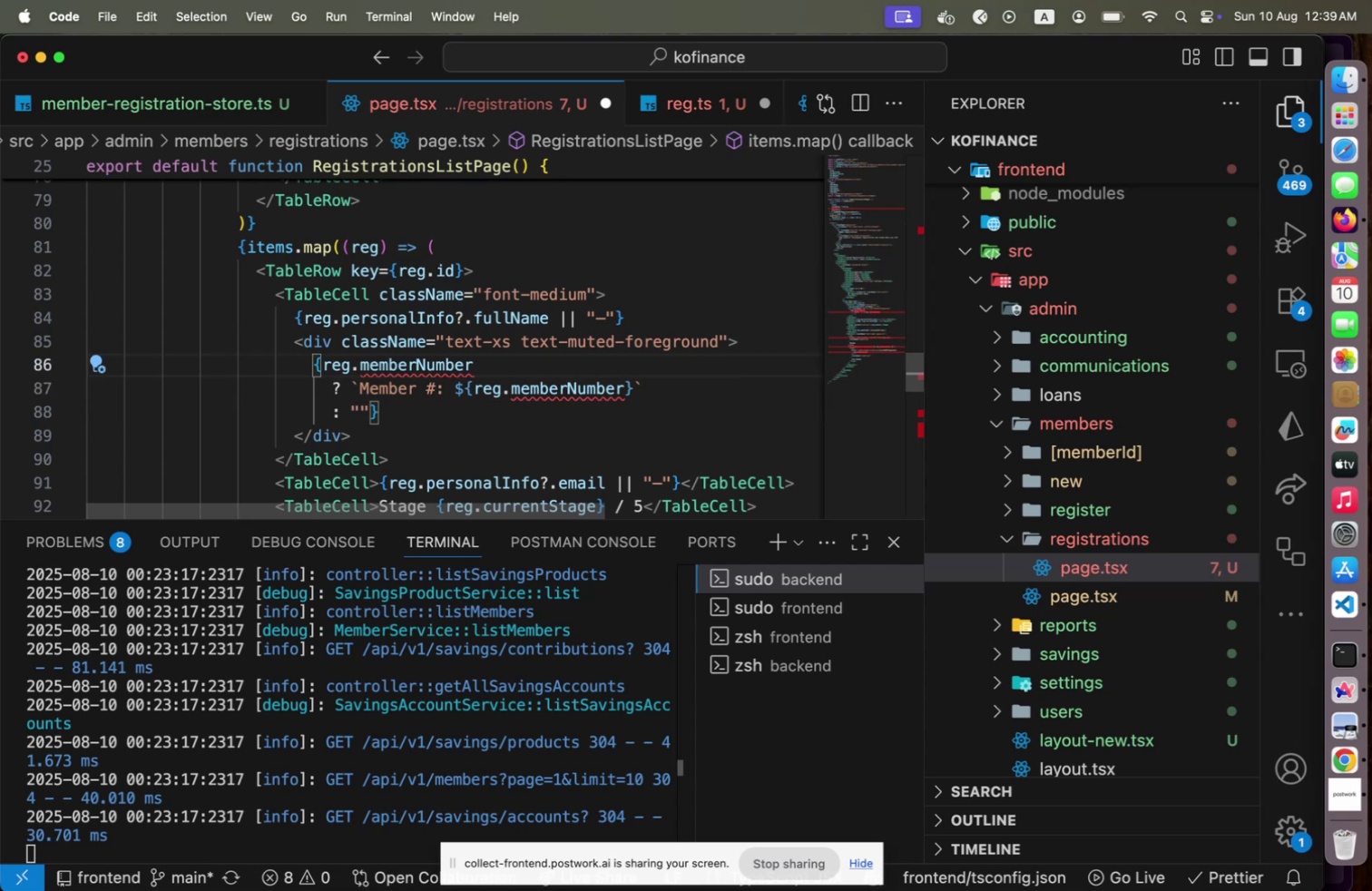 
key(ArrowDown)
 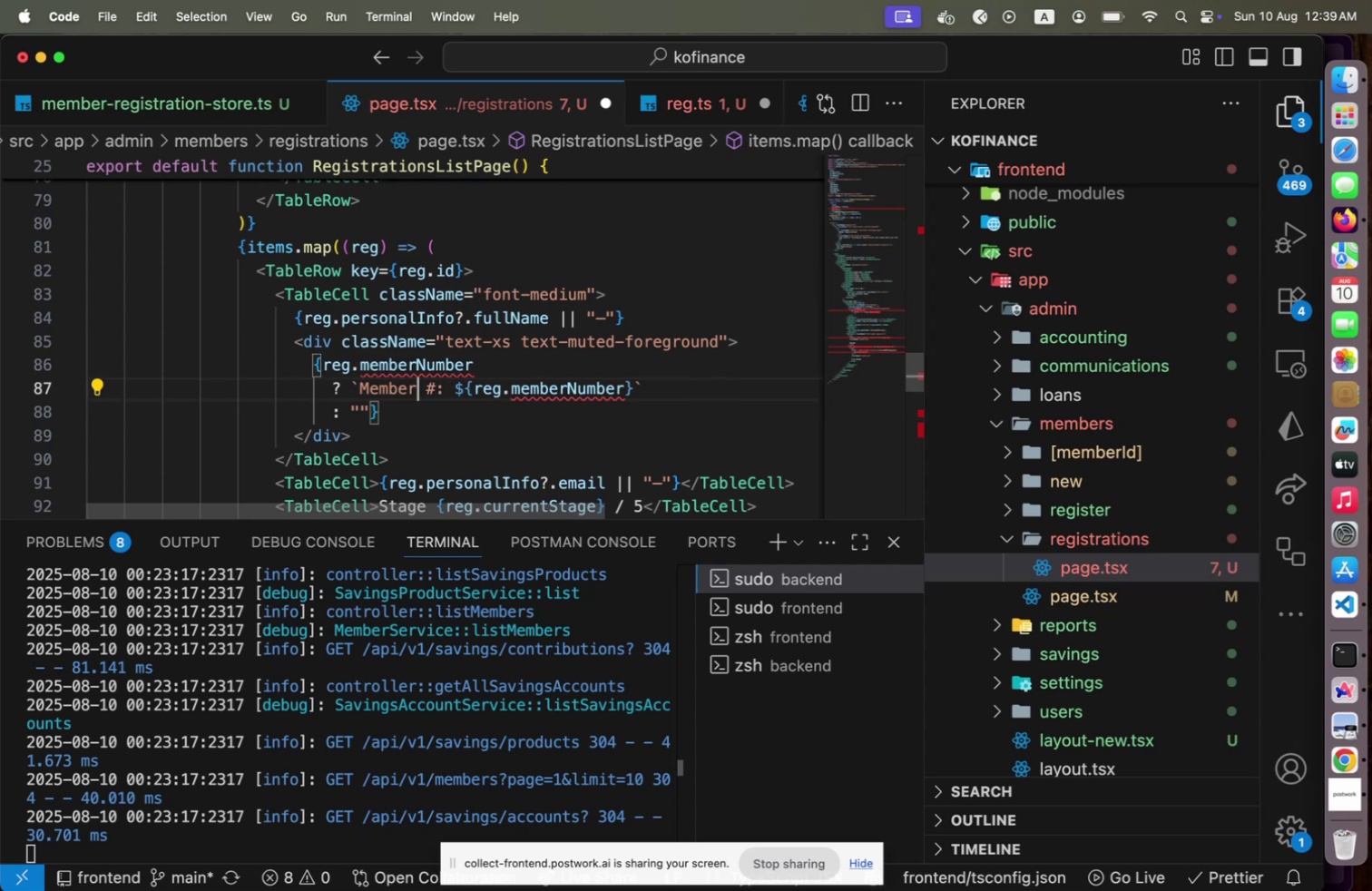 
hold_key(key=ArrowRight, duration=0.99)
 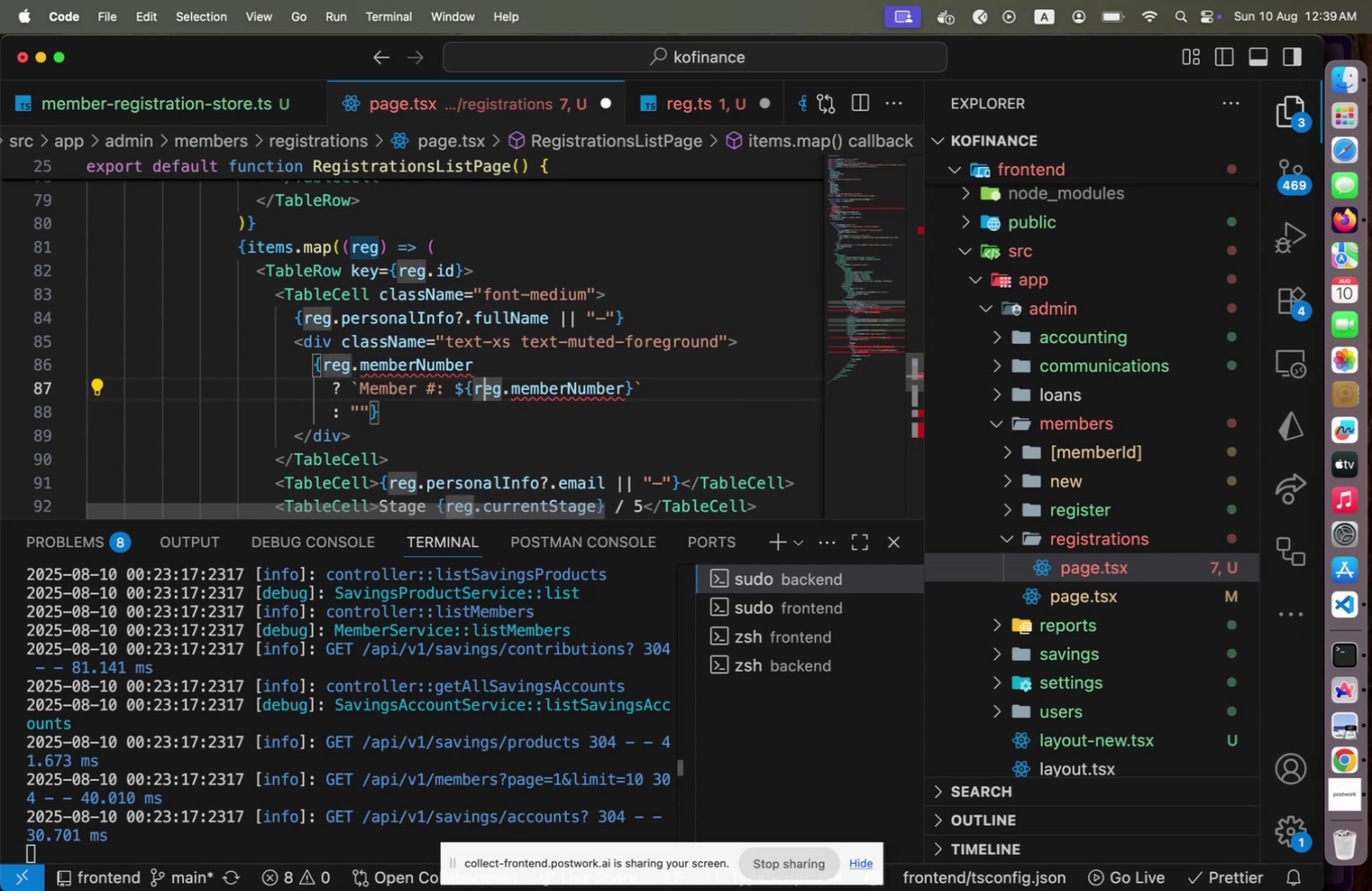 
key(ArrowUp)
 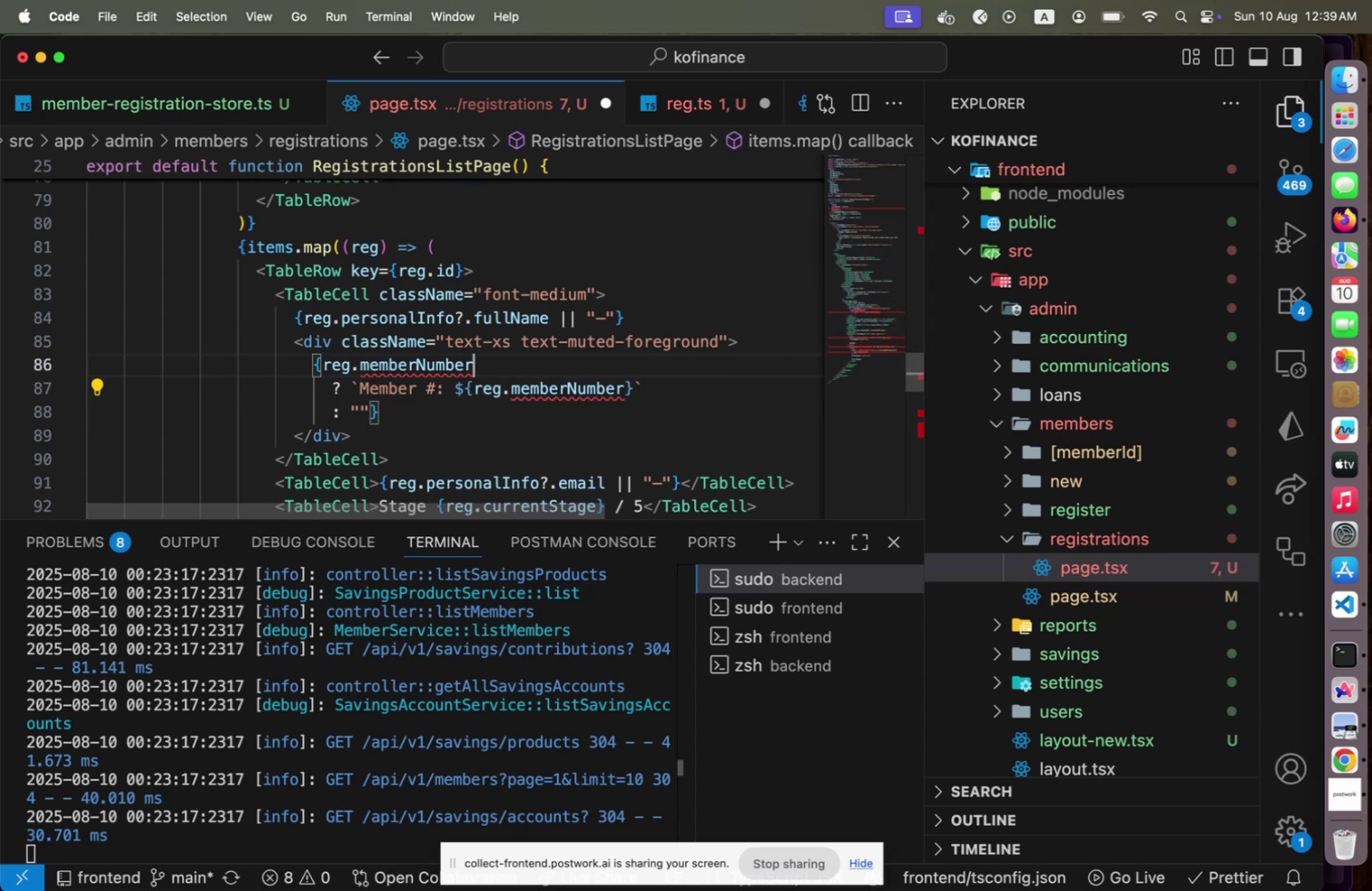 
hold_key(key=ArrowLeft, duration=1.08)
 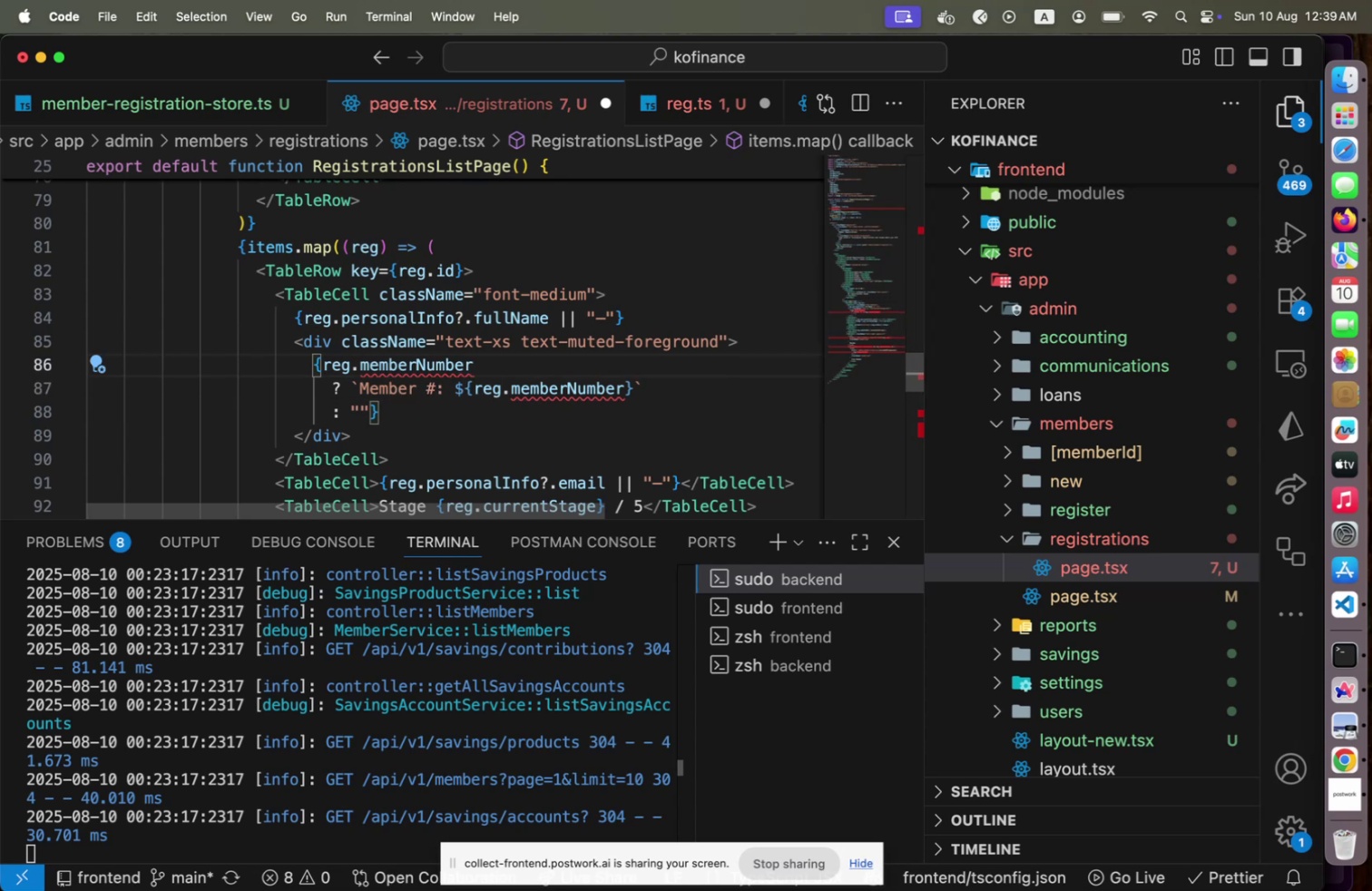 
key(ArrowRight)
 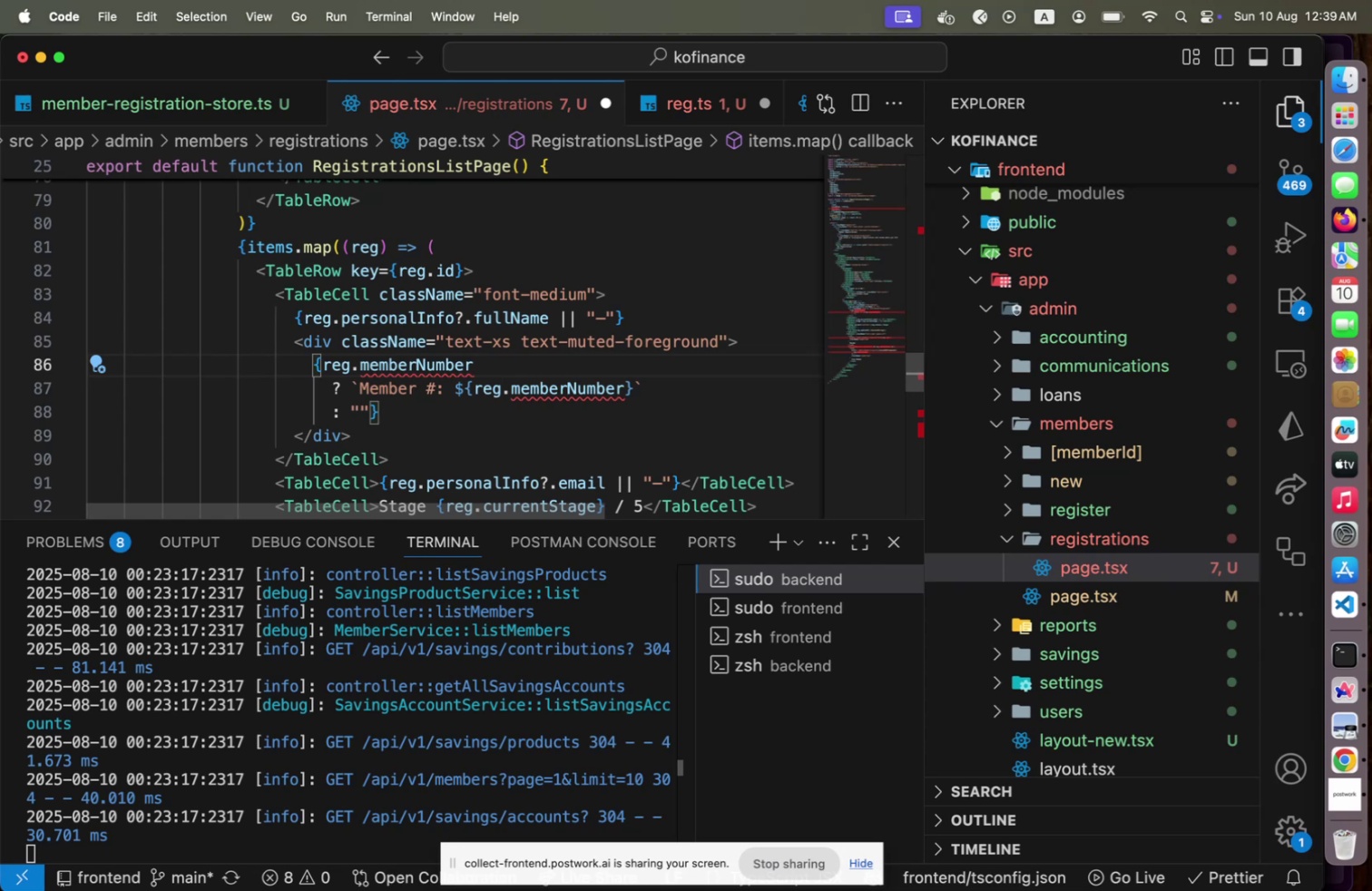 
wait(6.39)
 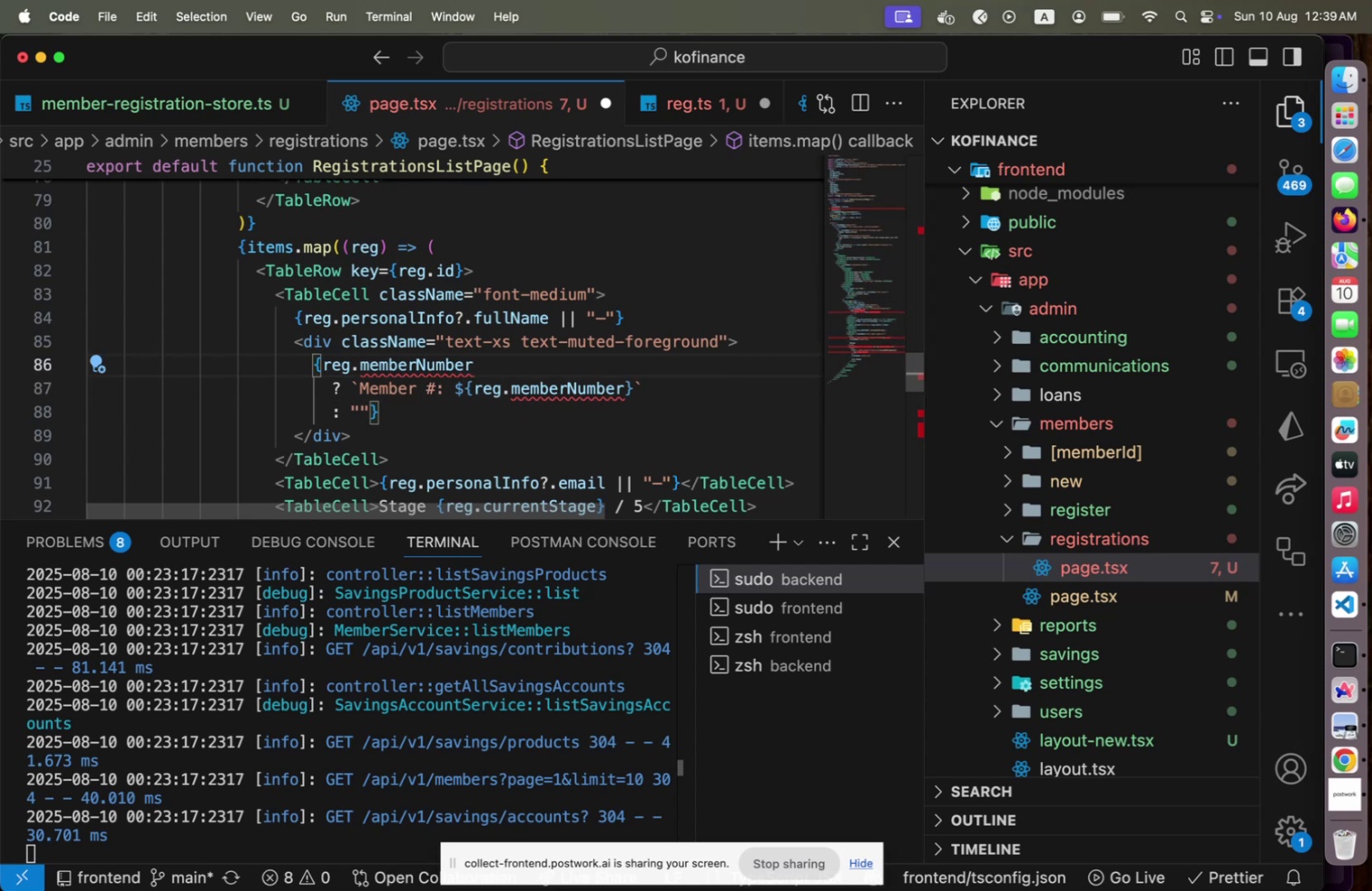 
hold_key(key=ArrowDown, duration=0.79)
 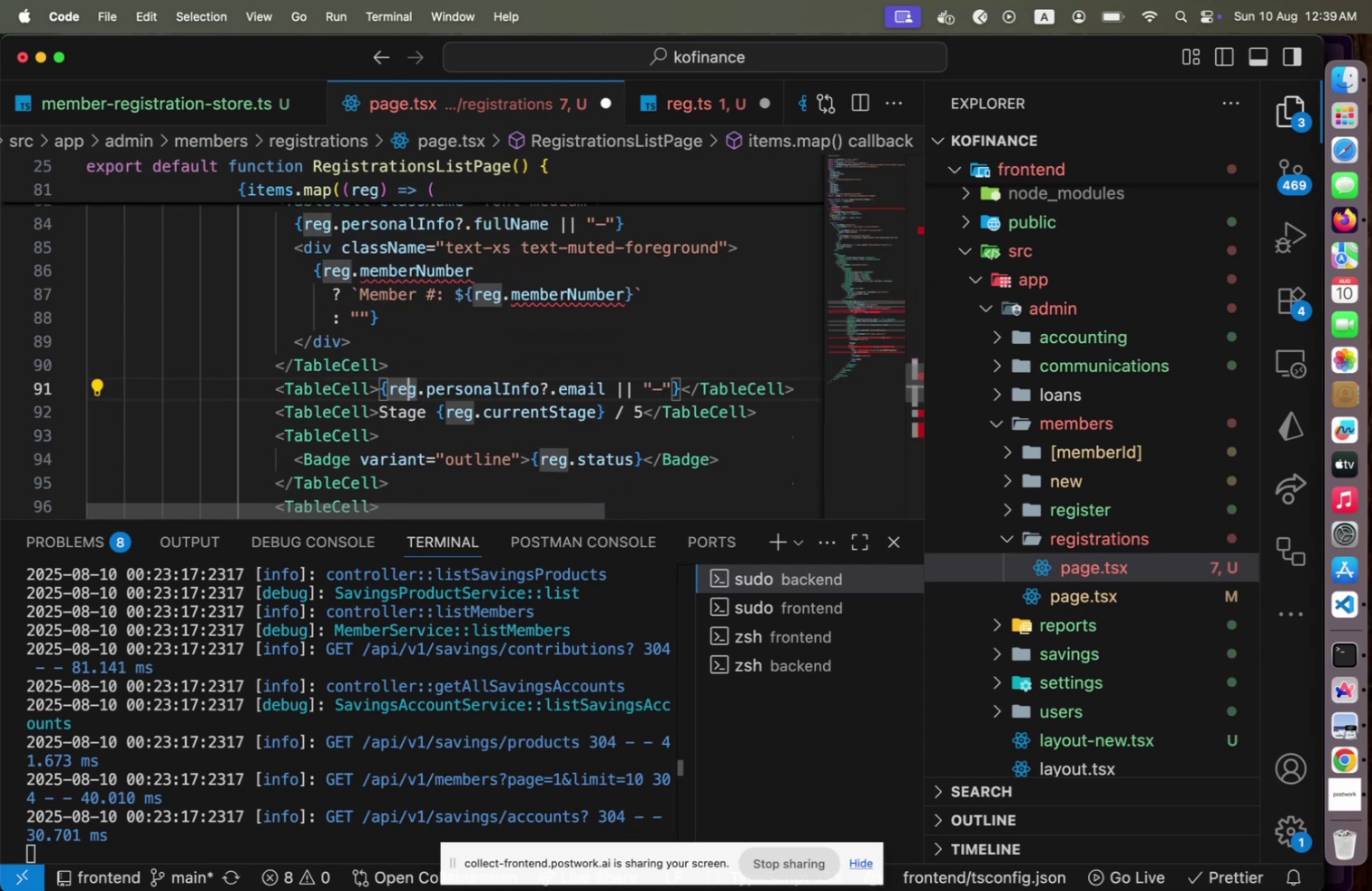 
hold_key(key=ArrowDown, duration=0.83)
 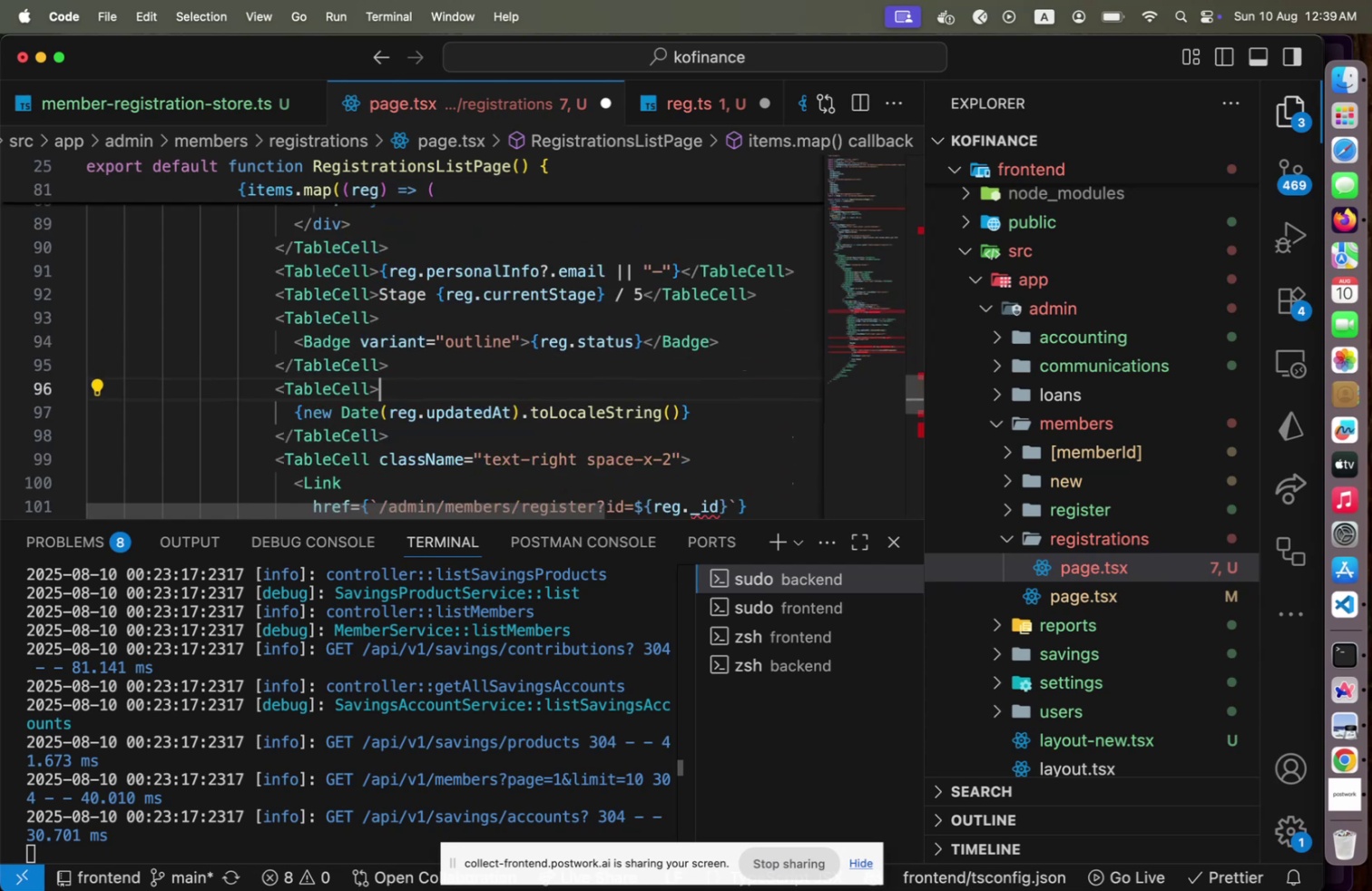 
hold_key(key=ArrowDown, duration=0.78)
 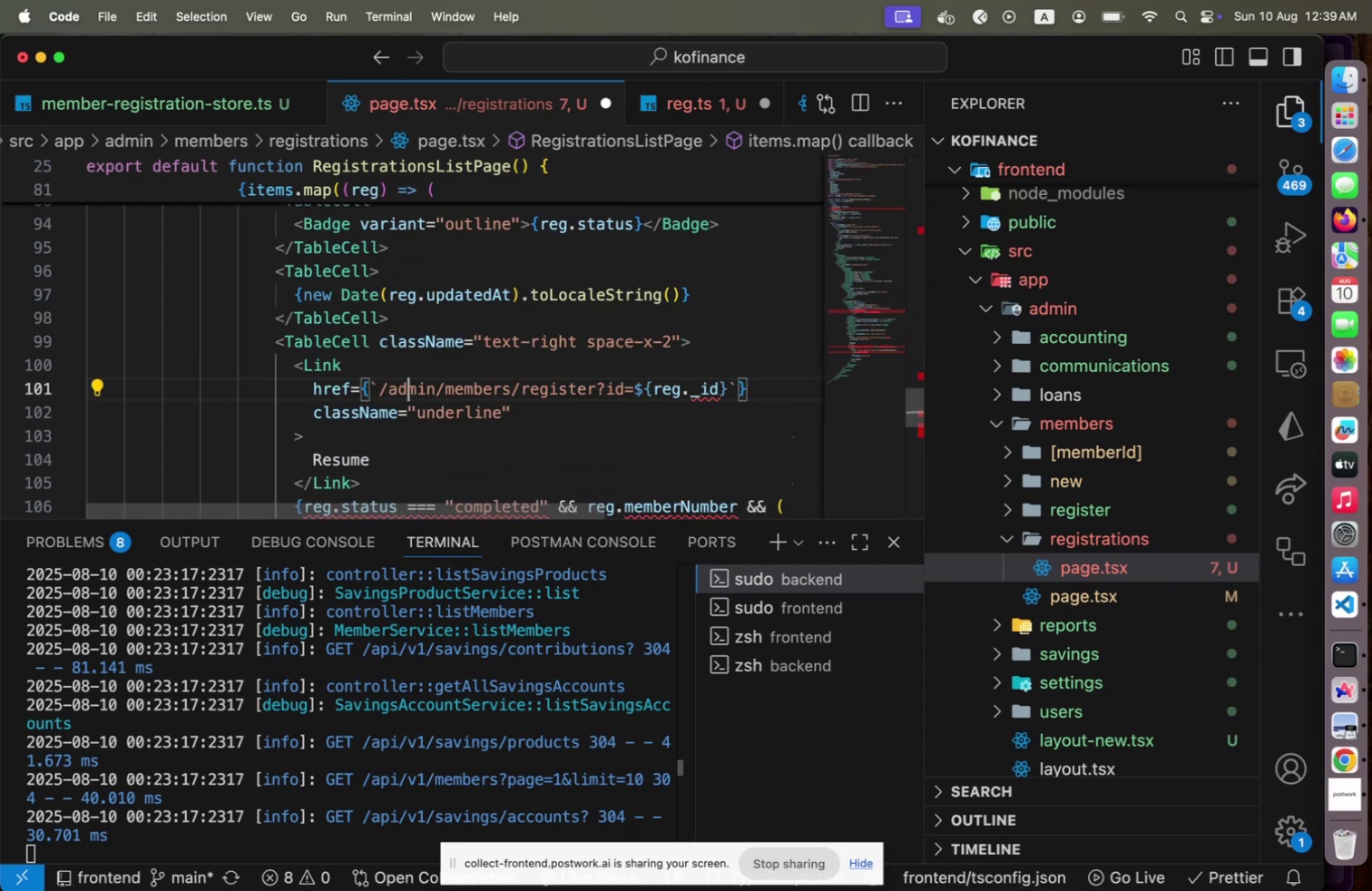 
key(End)
 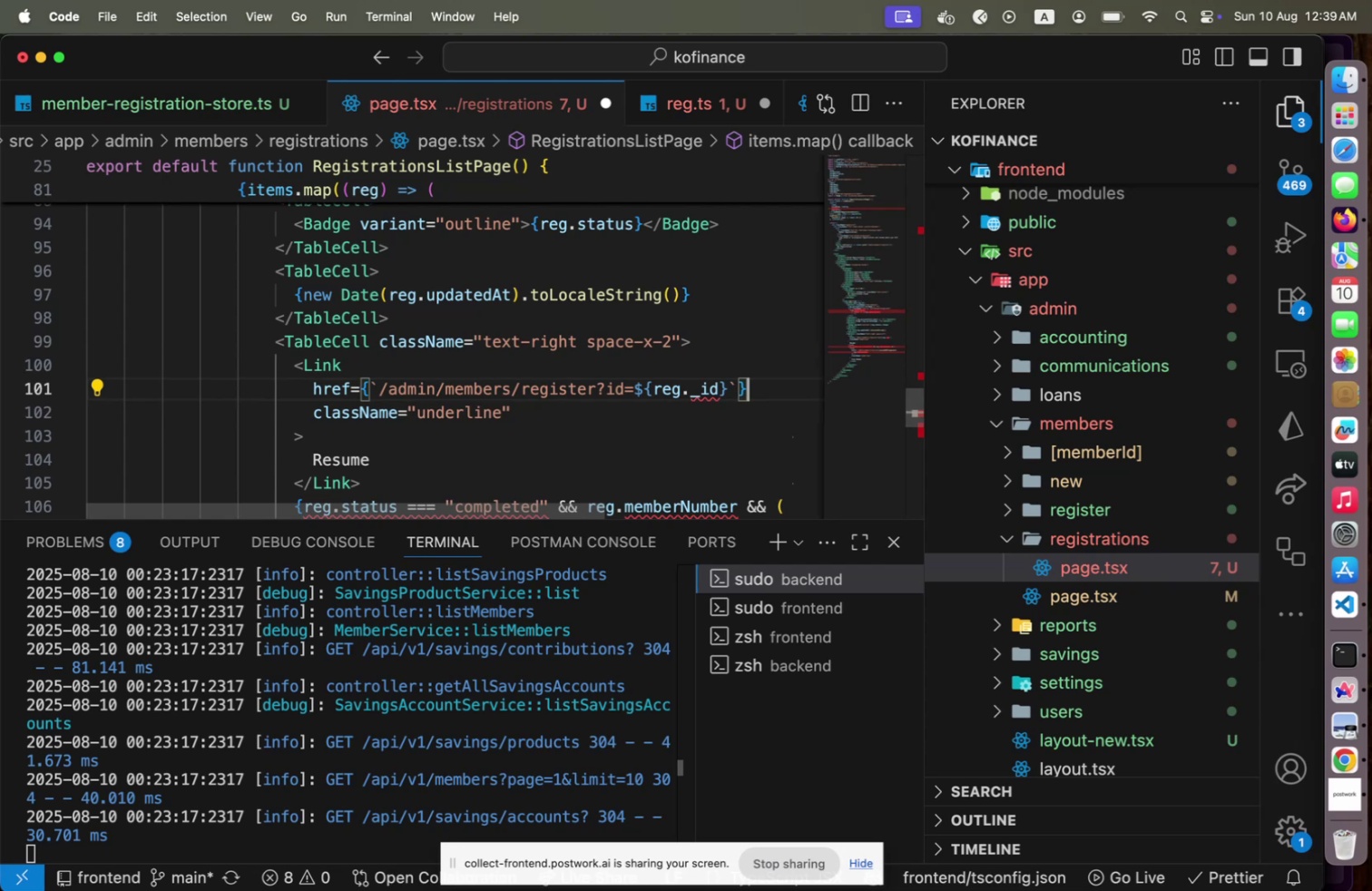 
key(ArrowLeft)
 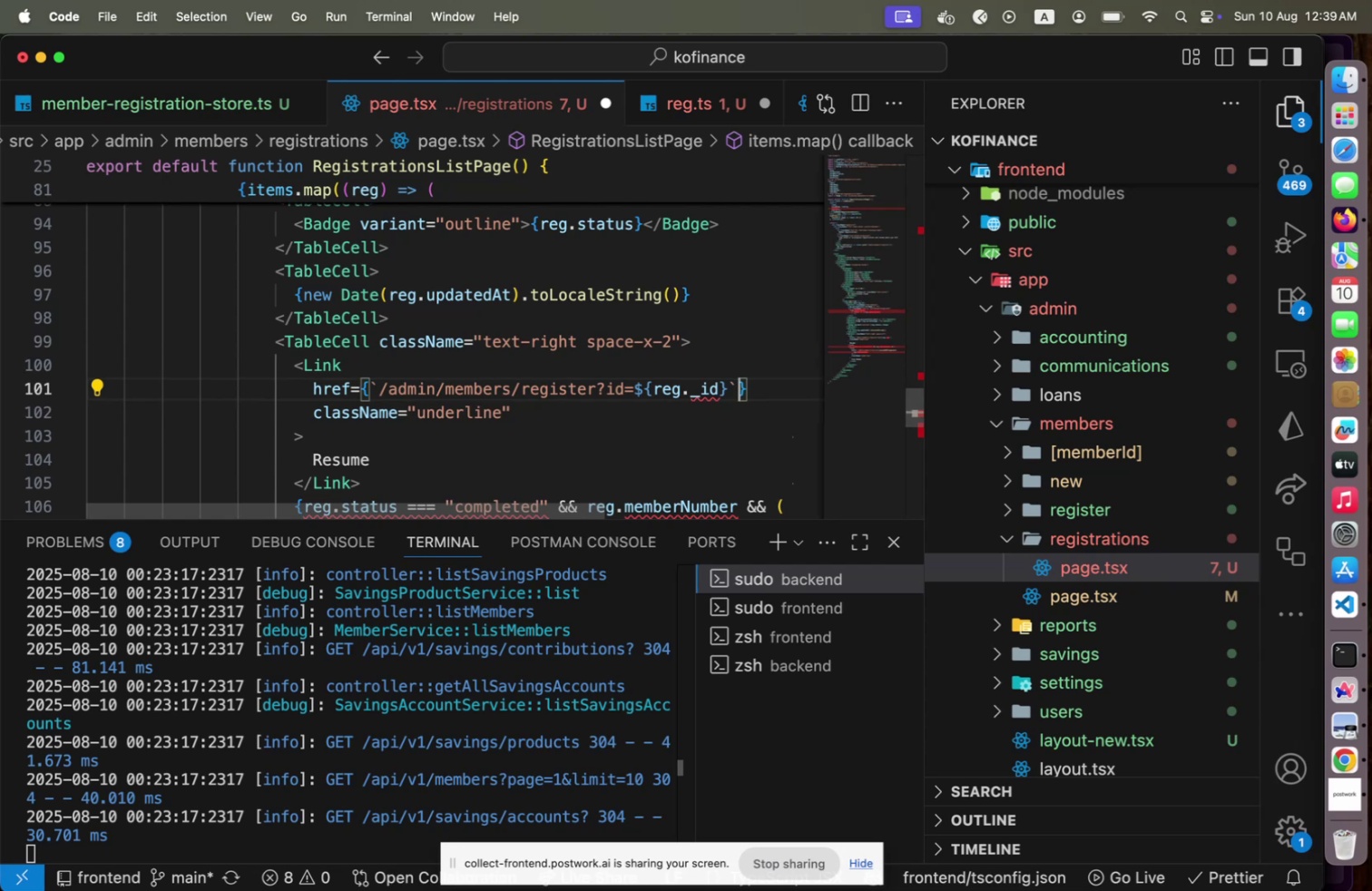 
key(ArrowLeft)
 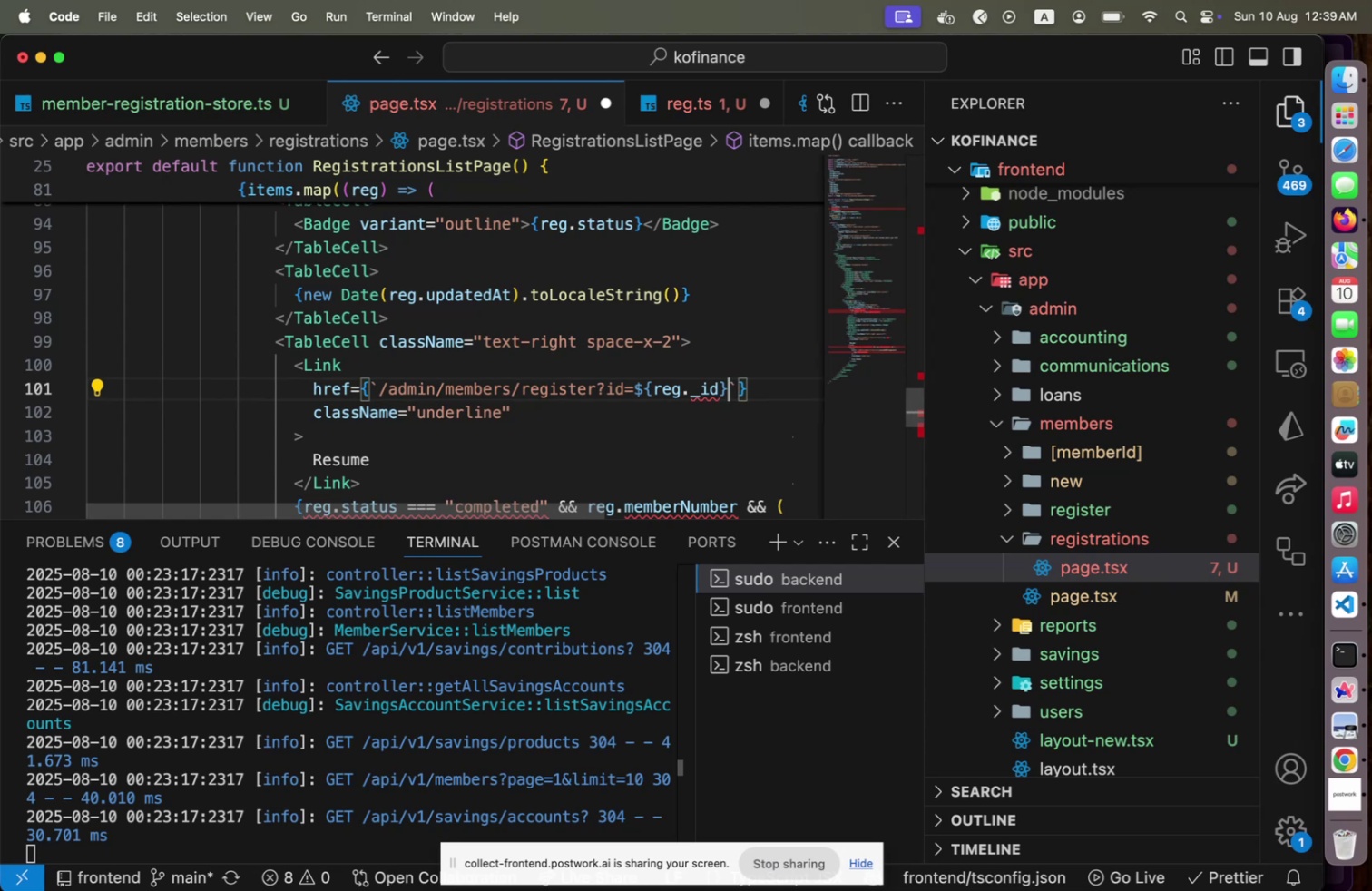 
key(ArrowLeft)
 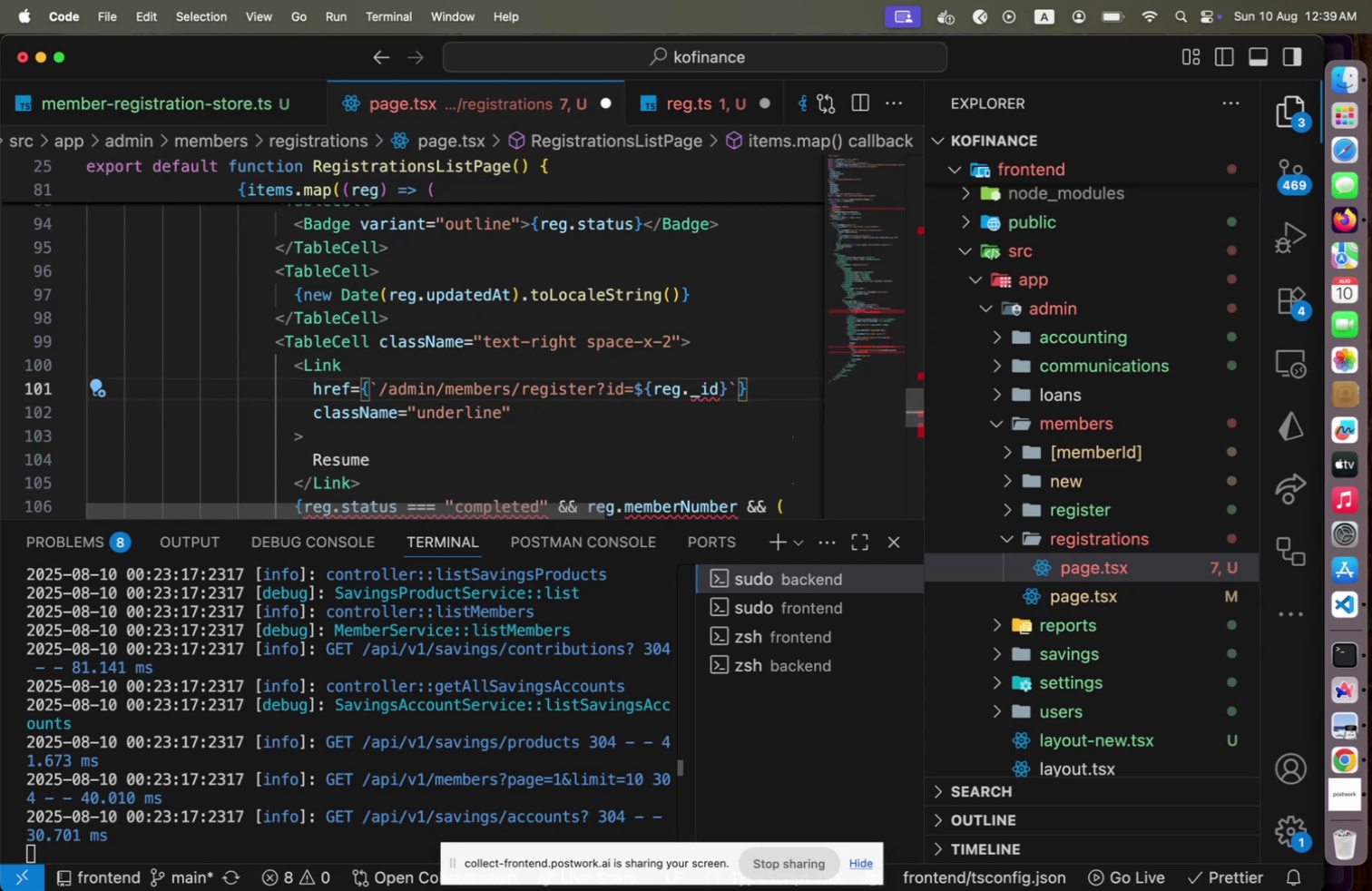 
key(ArrowLeft)
 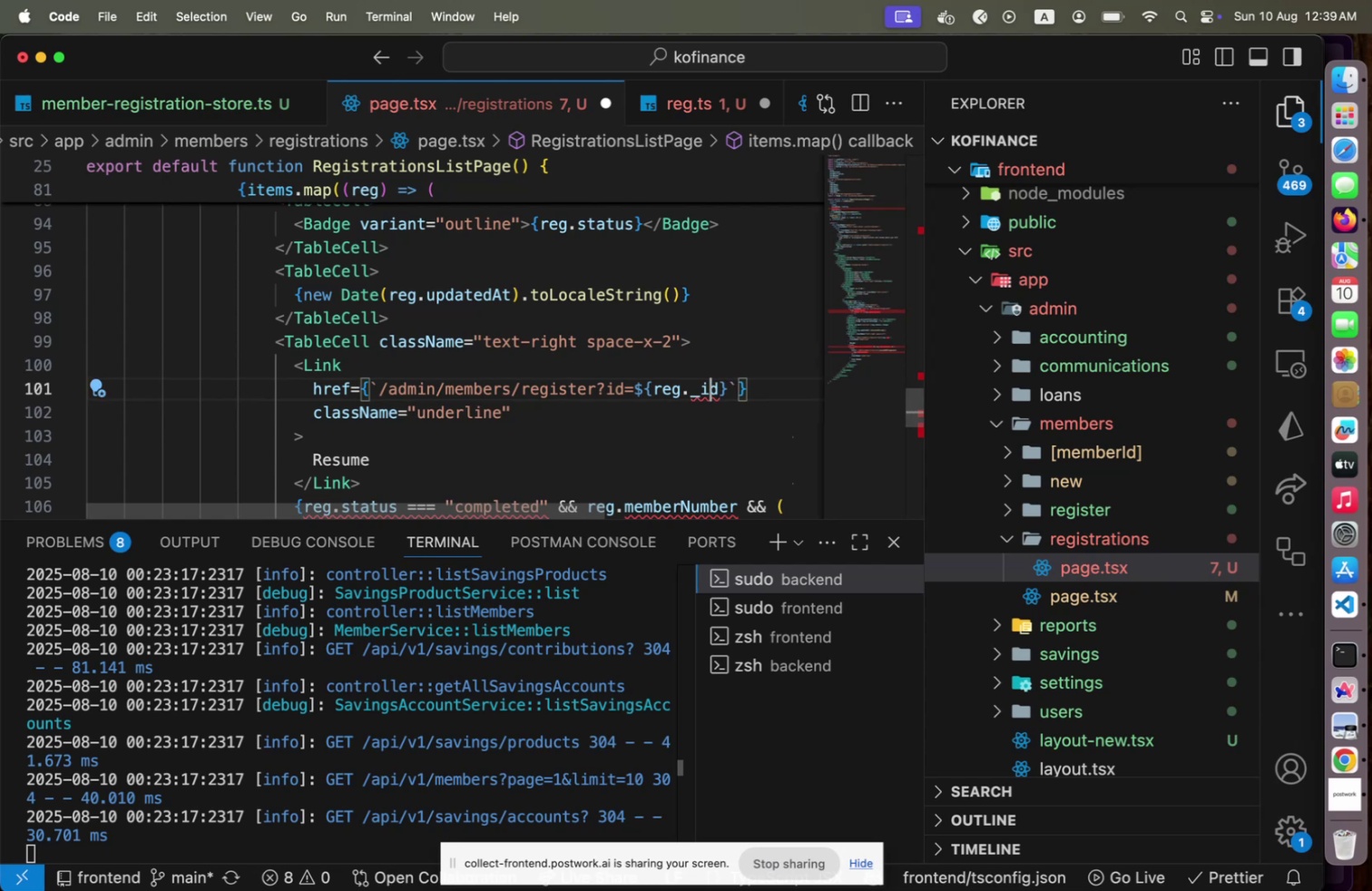 
key(ArrowLeft)
 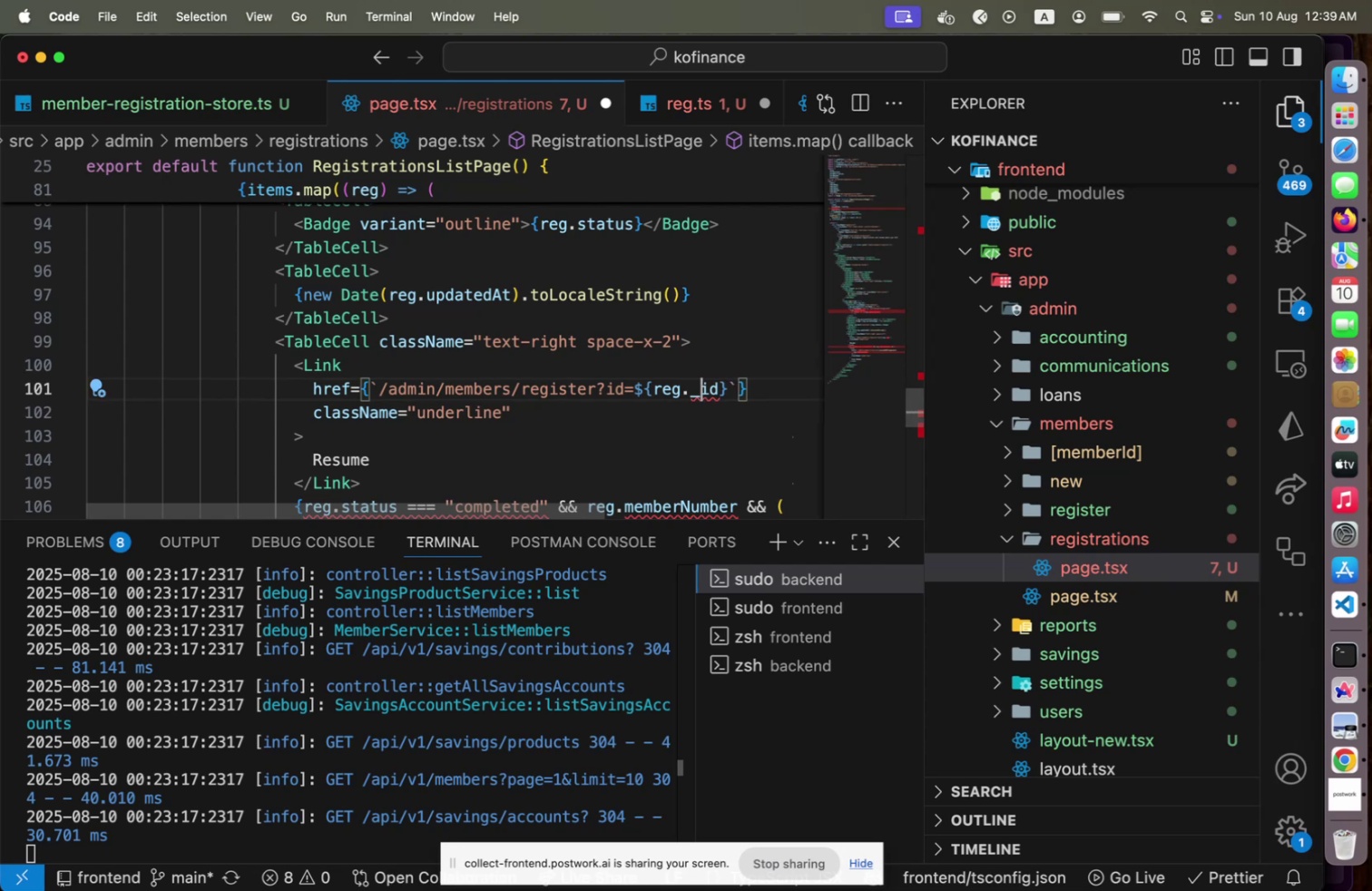 
key(Backspace)
 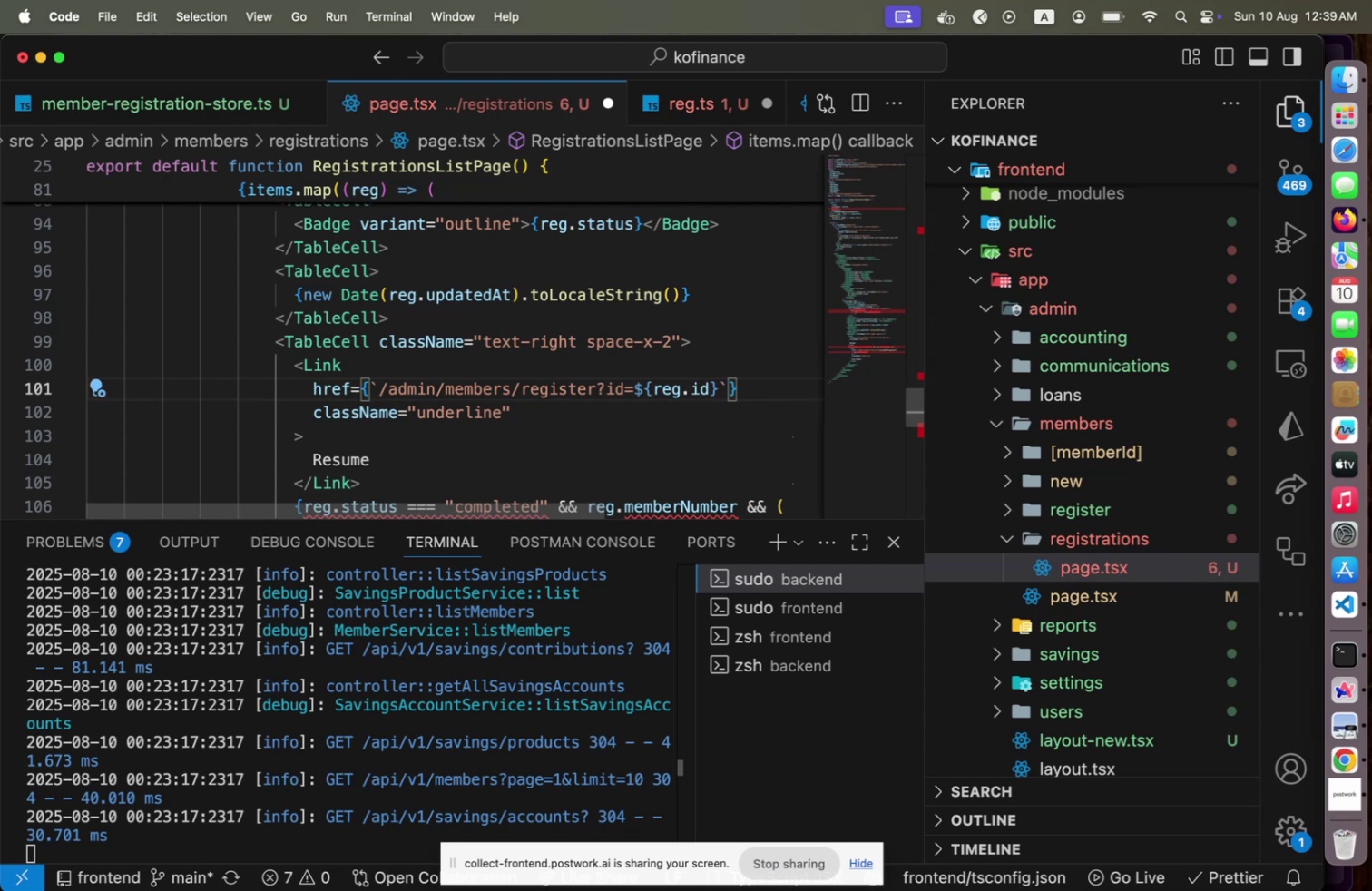 
key(ArrowRight)
 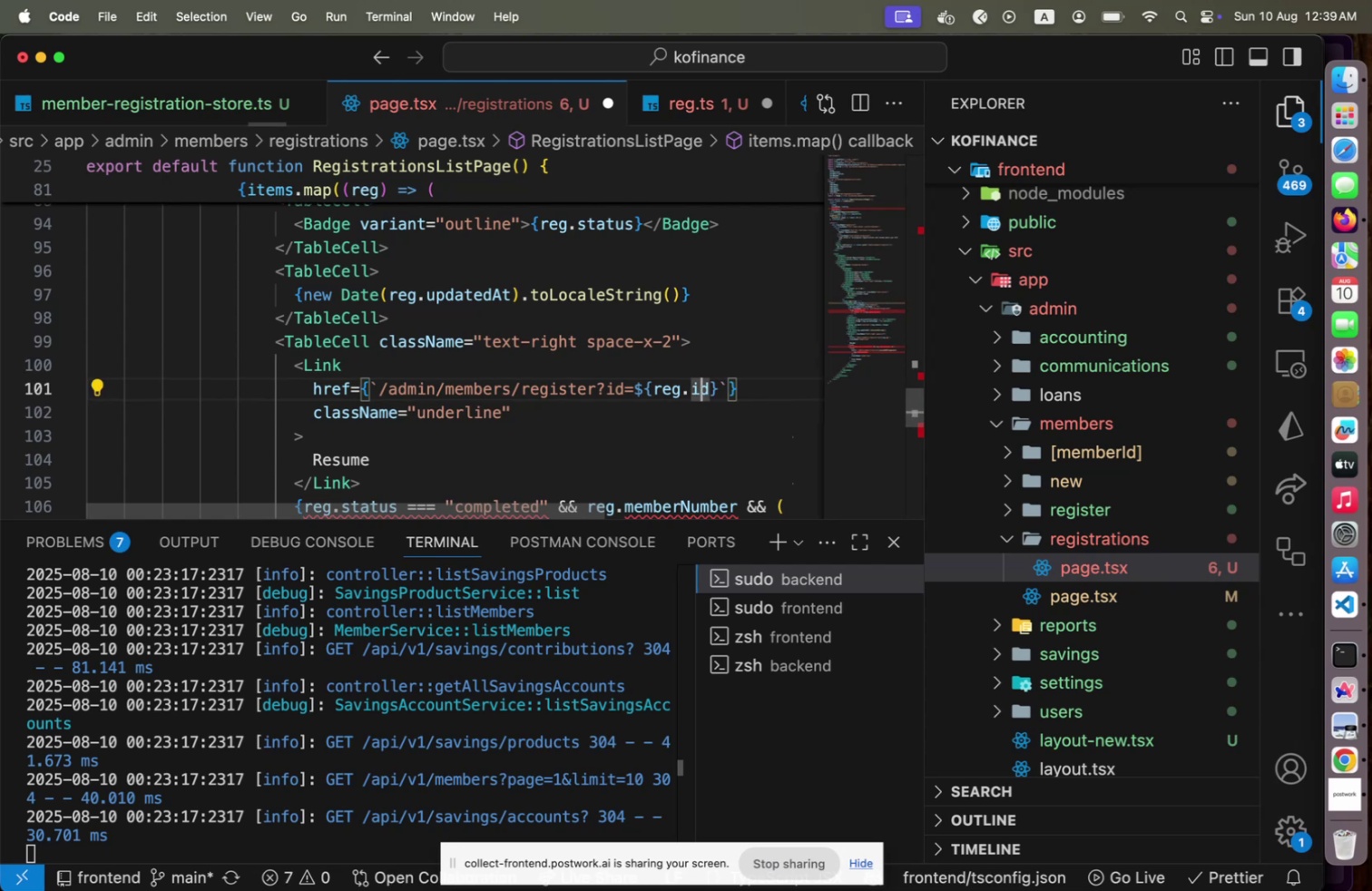 
key(ArrowDown)
 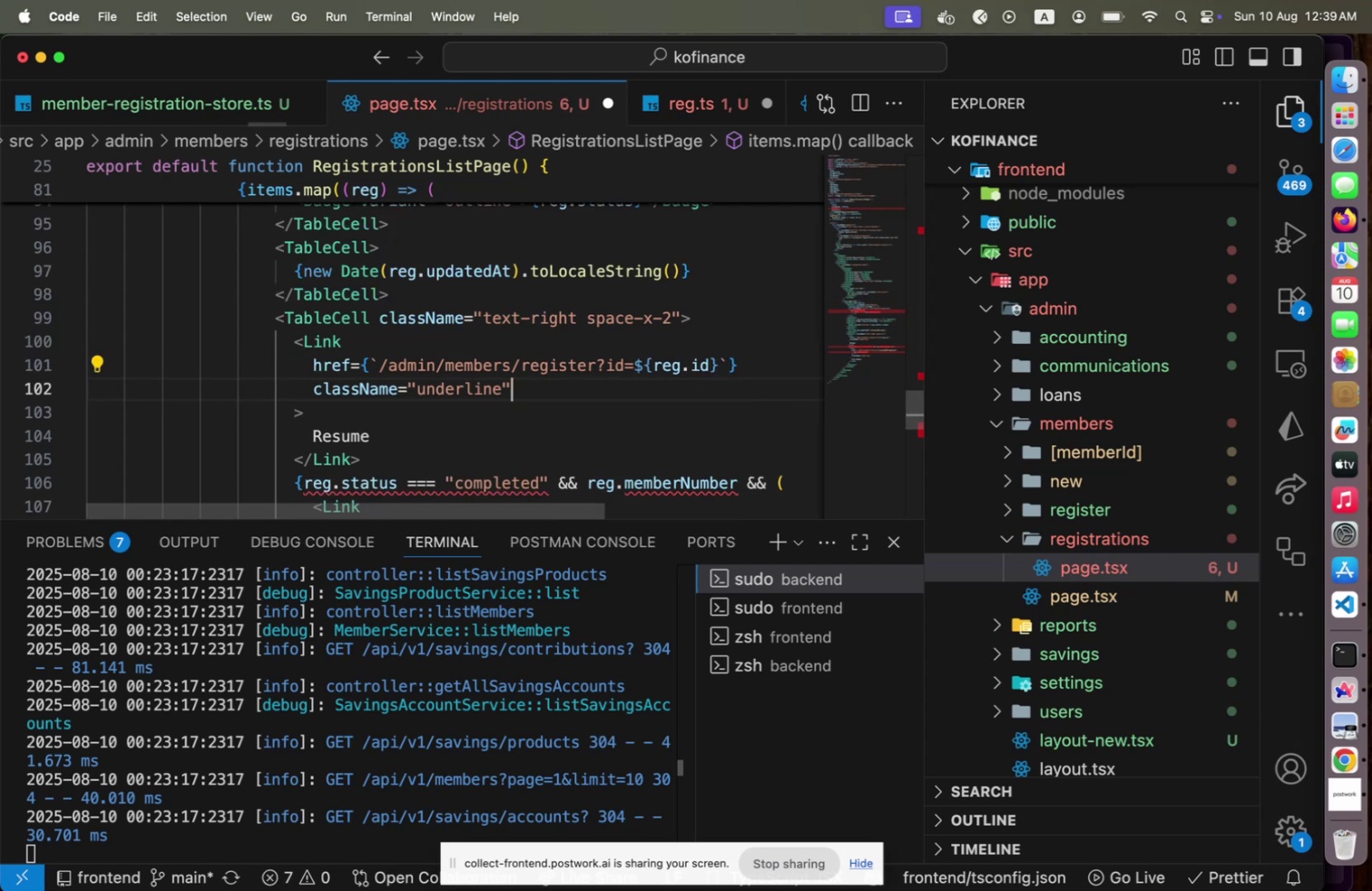 
key(ArrowDown)
 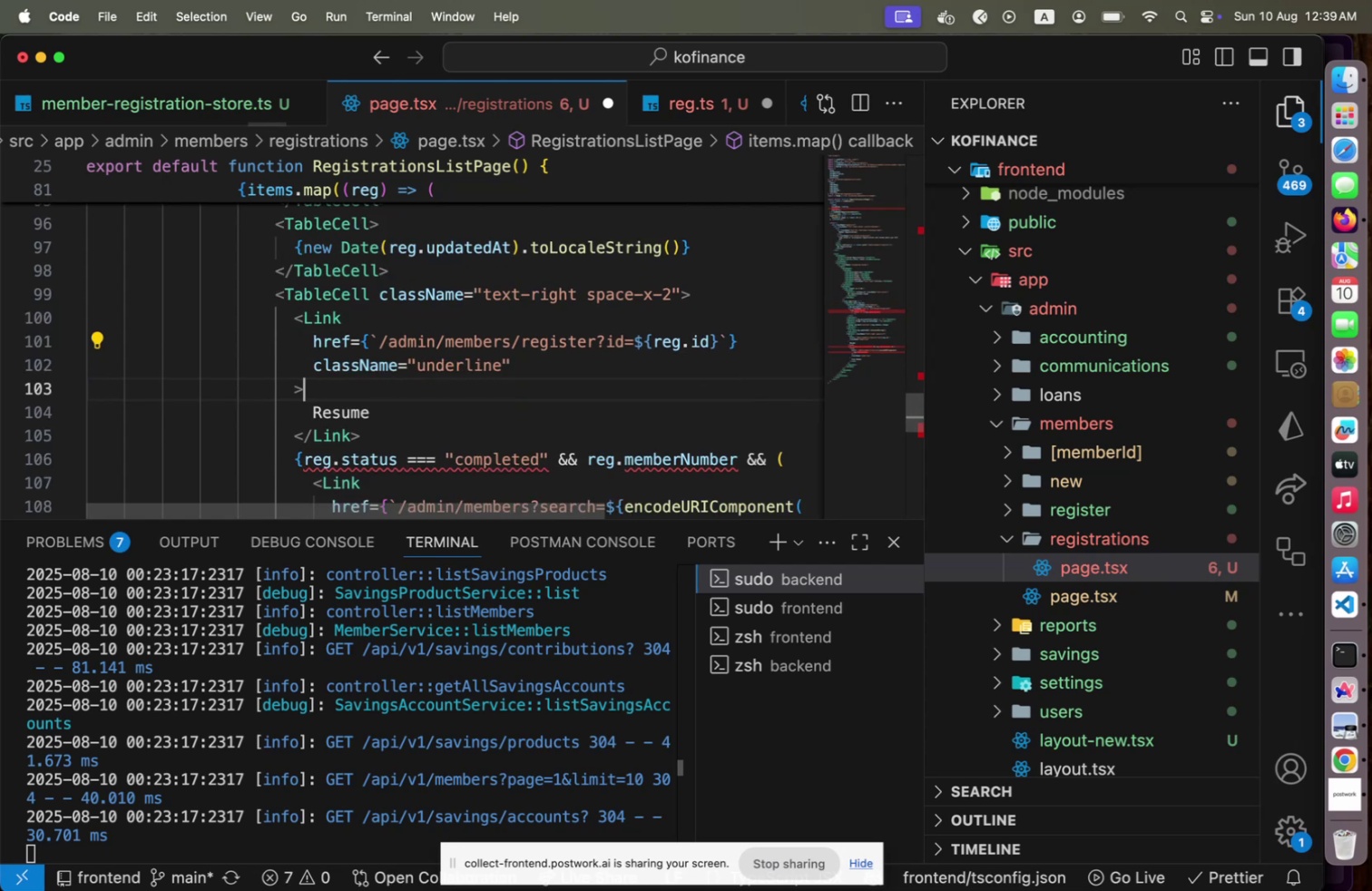 
key(ArrowDown)
 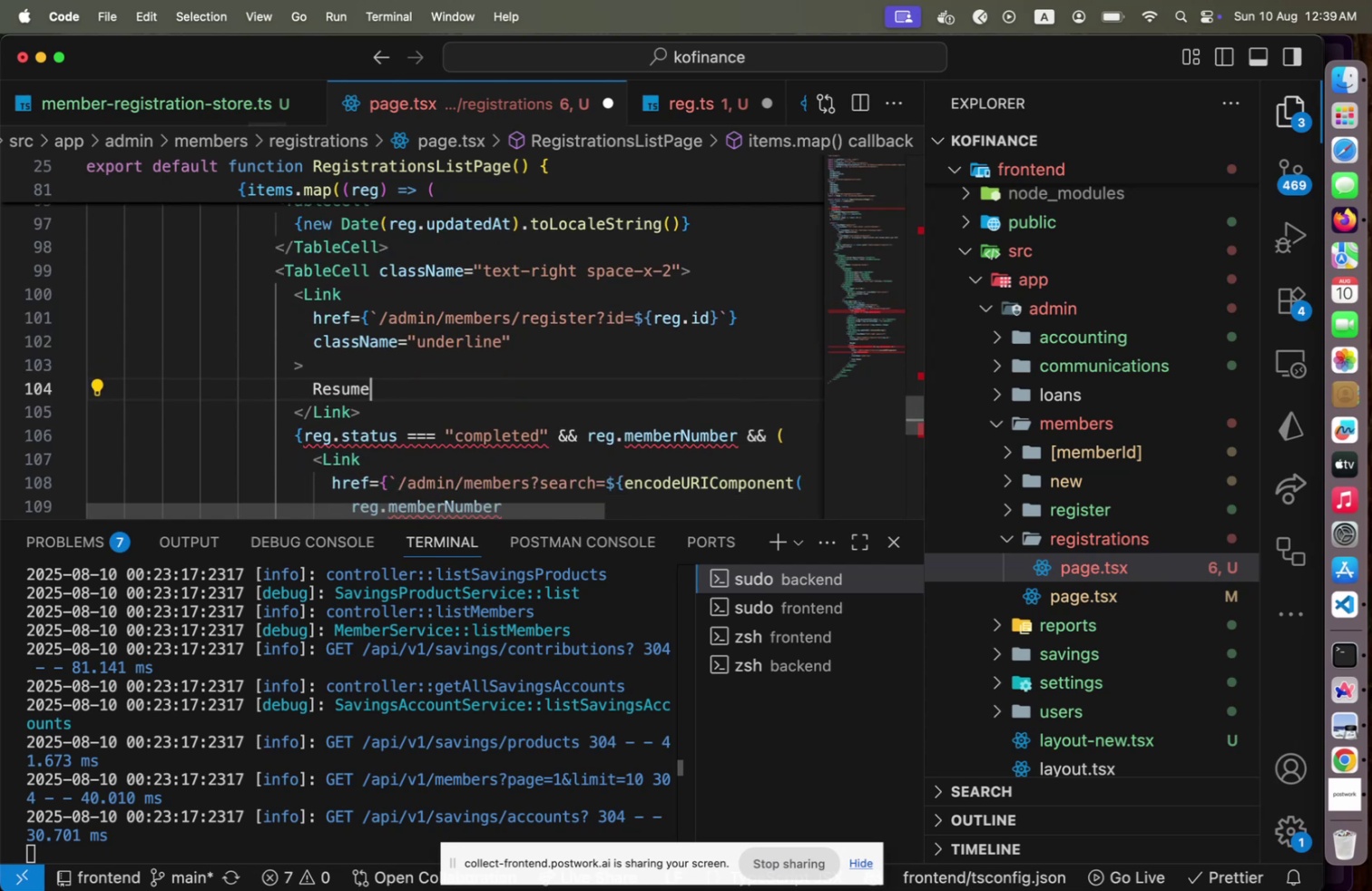 
key(ArrowDown)
 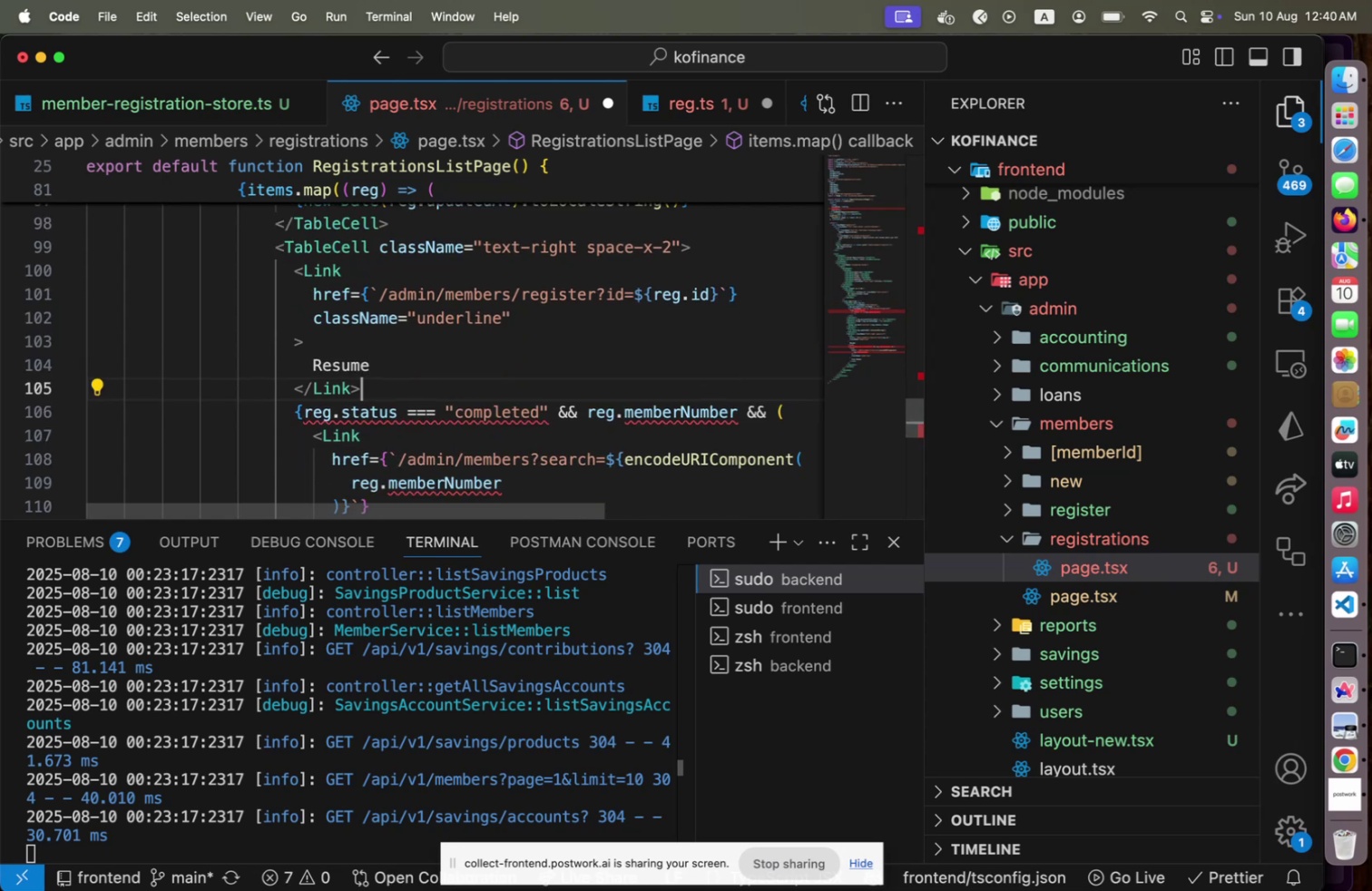 
key(ArrowDown)
 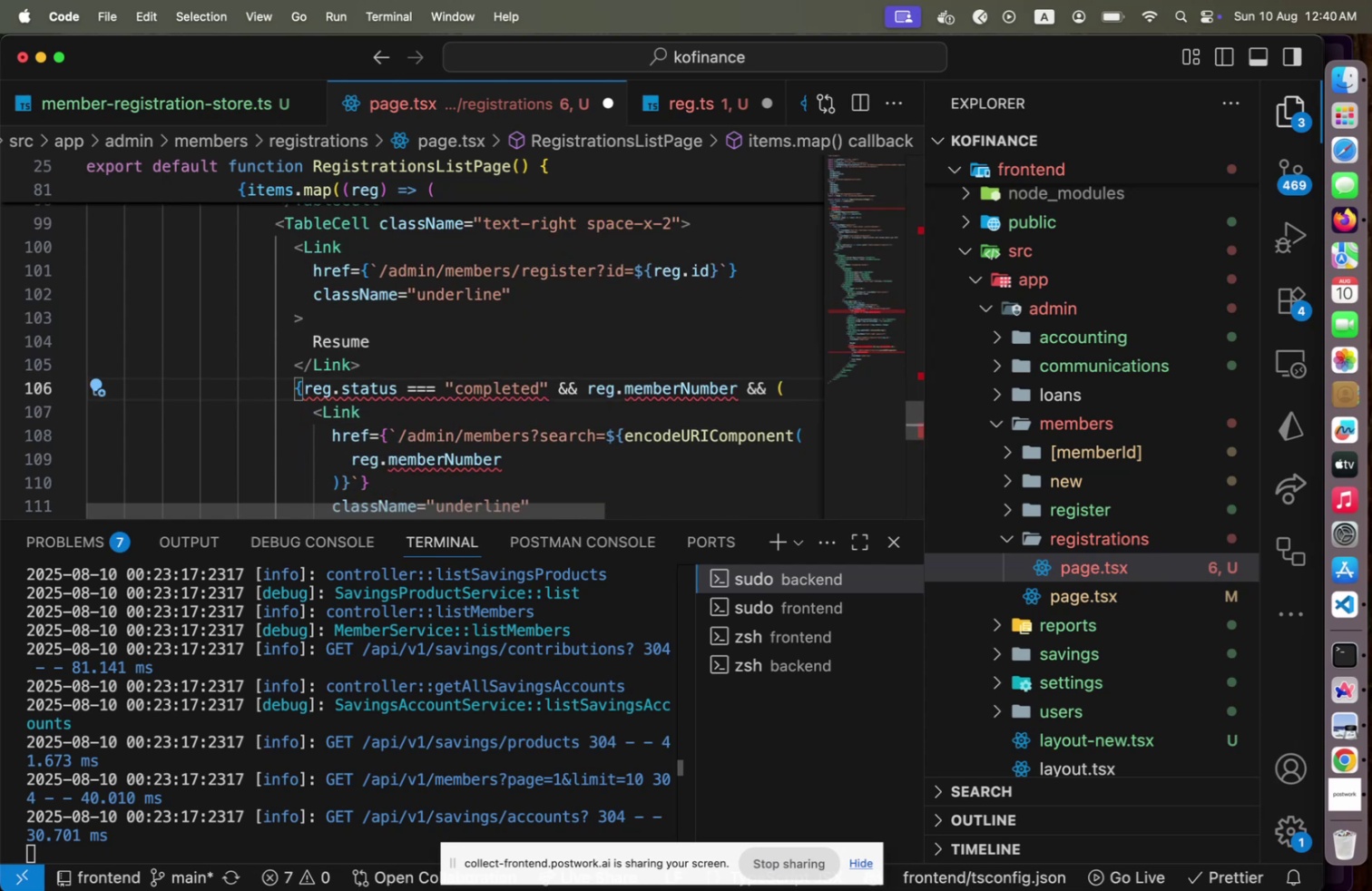 
hold_key(key=ArrowLeft, duration=1.45)
 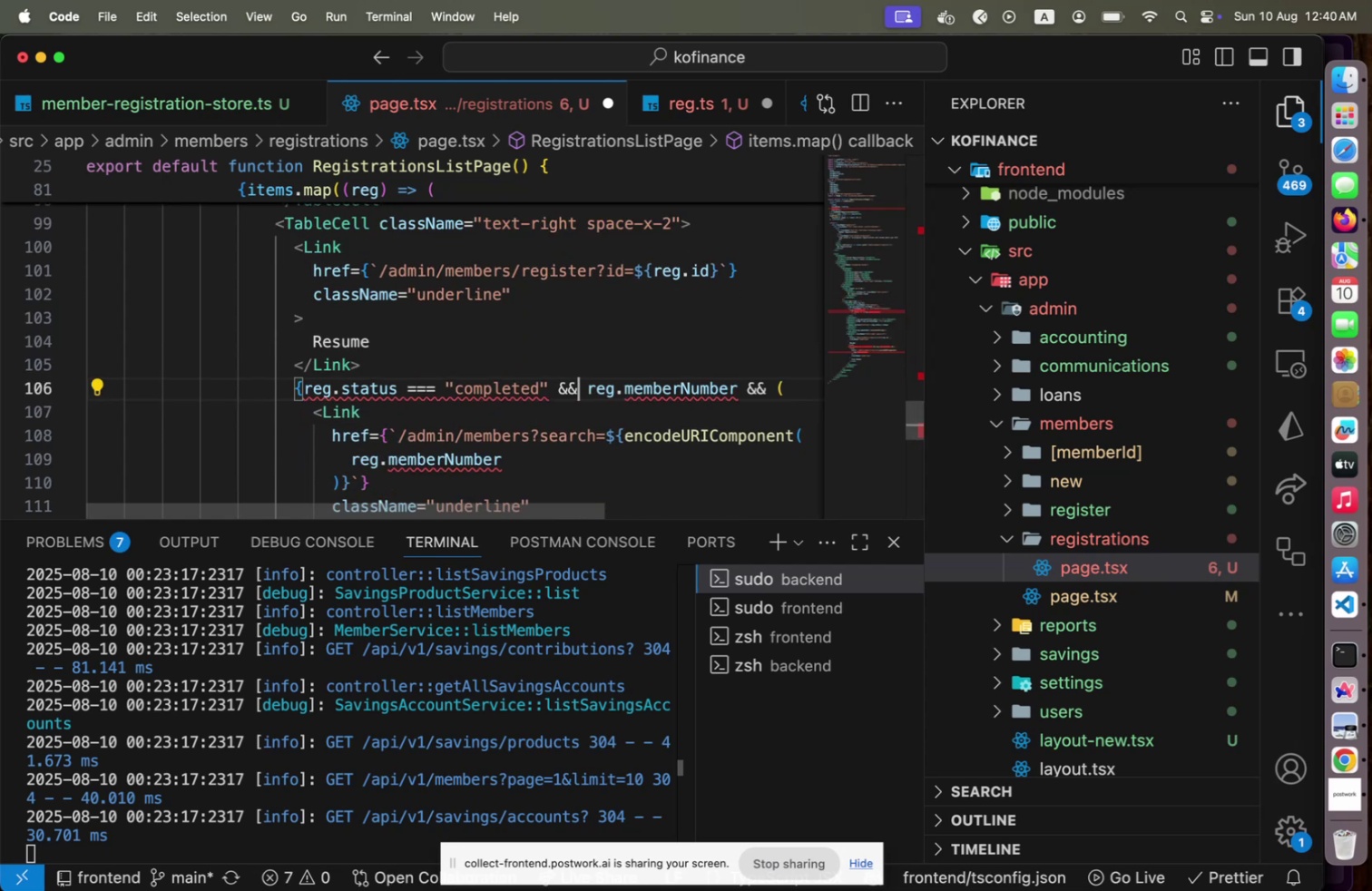 
key(ArrowDown)
 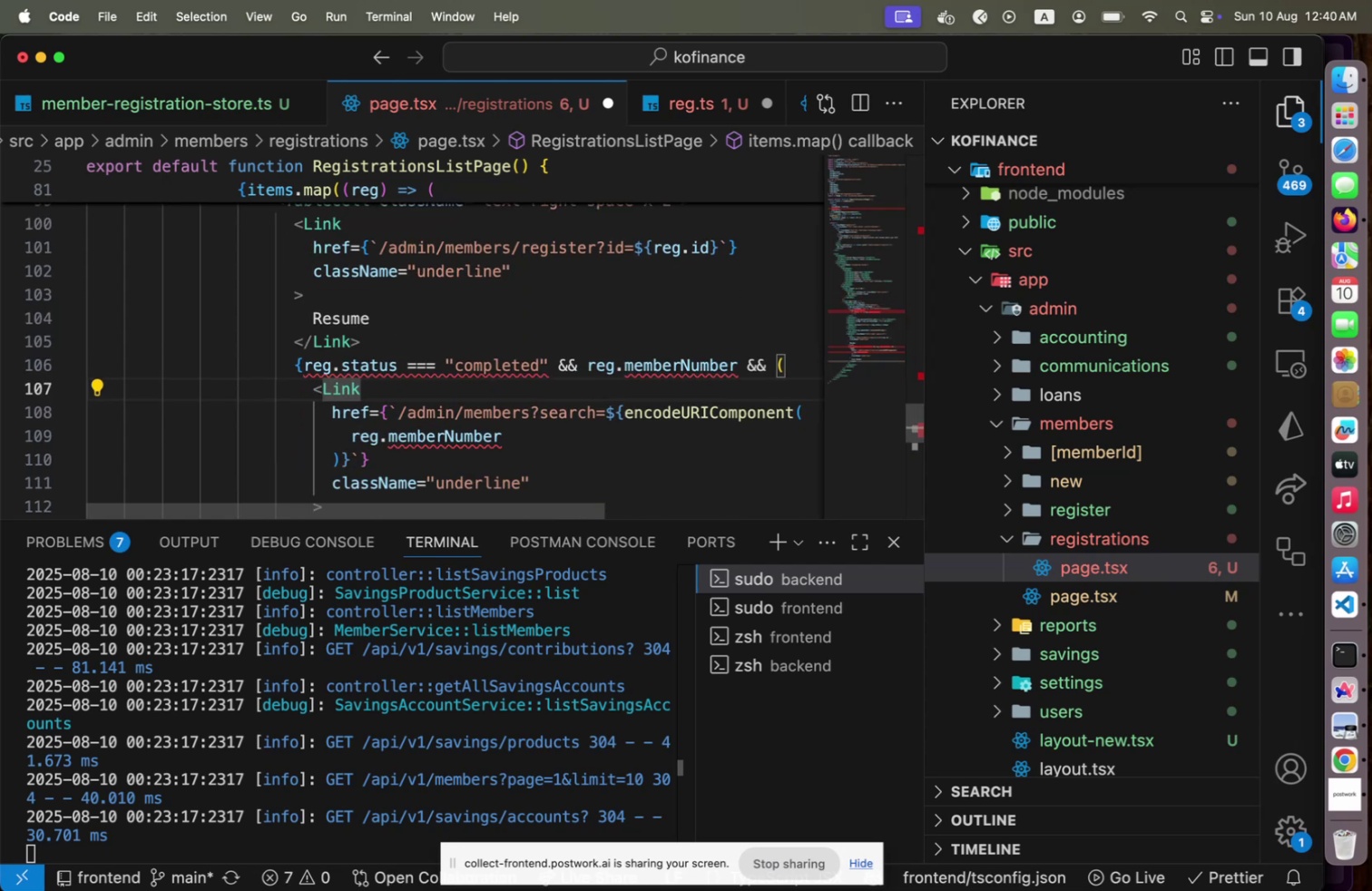 
hold_key(key=ArrowDown, duration=0.41)
 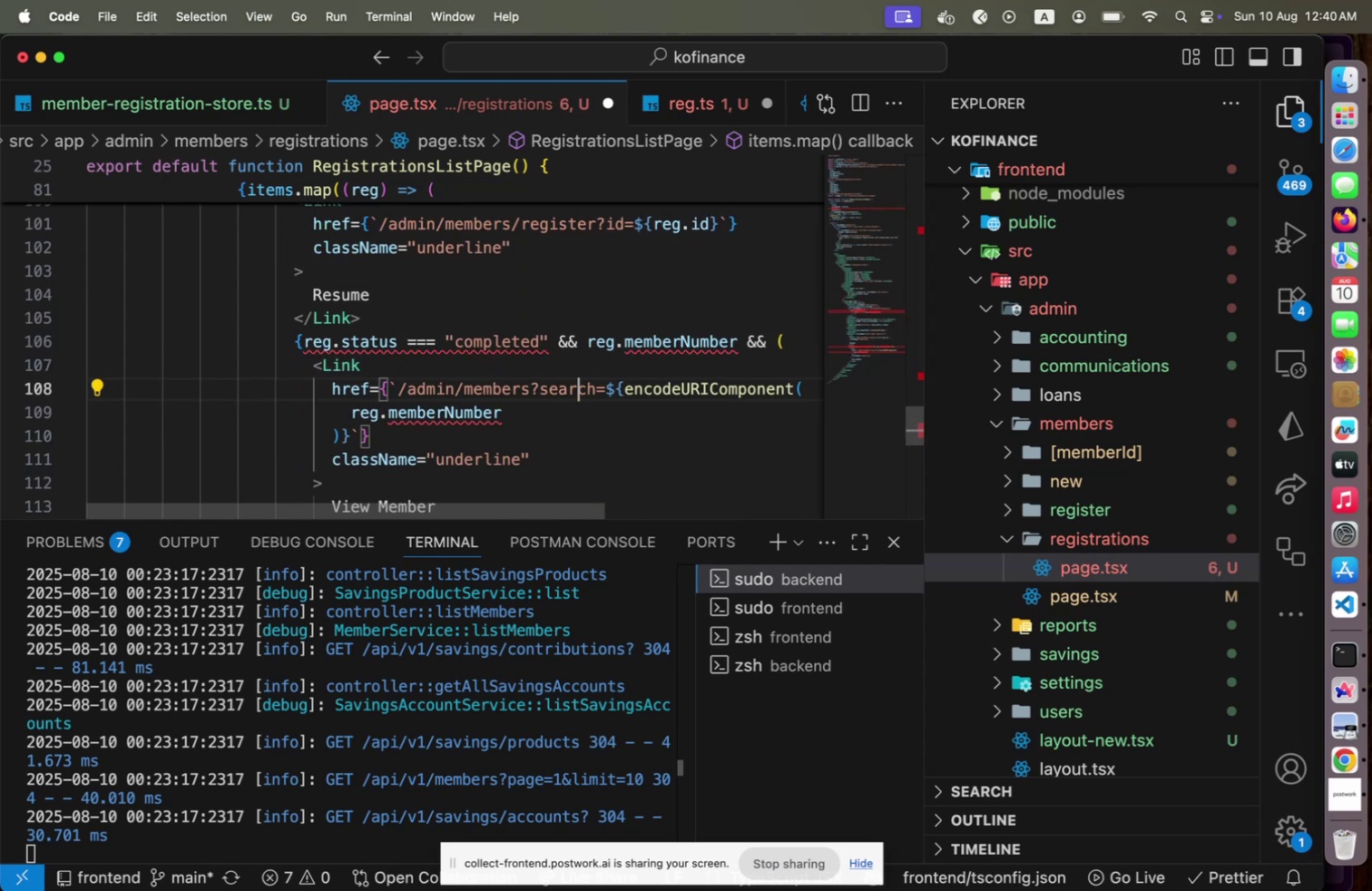 
key(ArrowUp)
 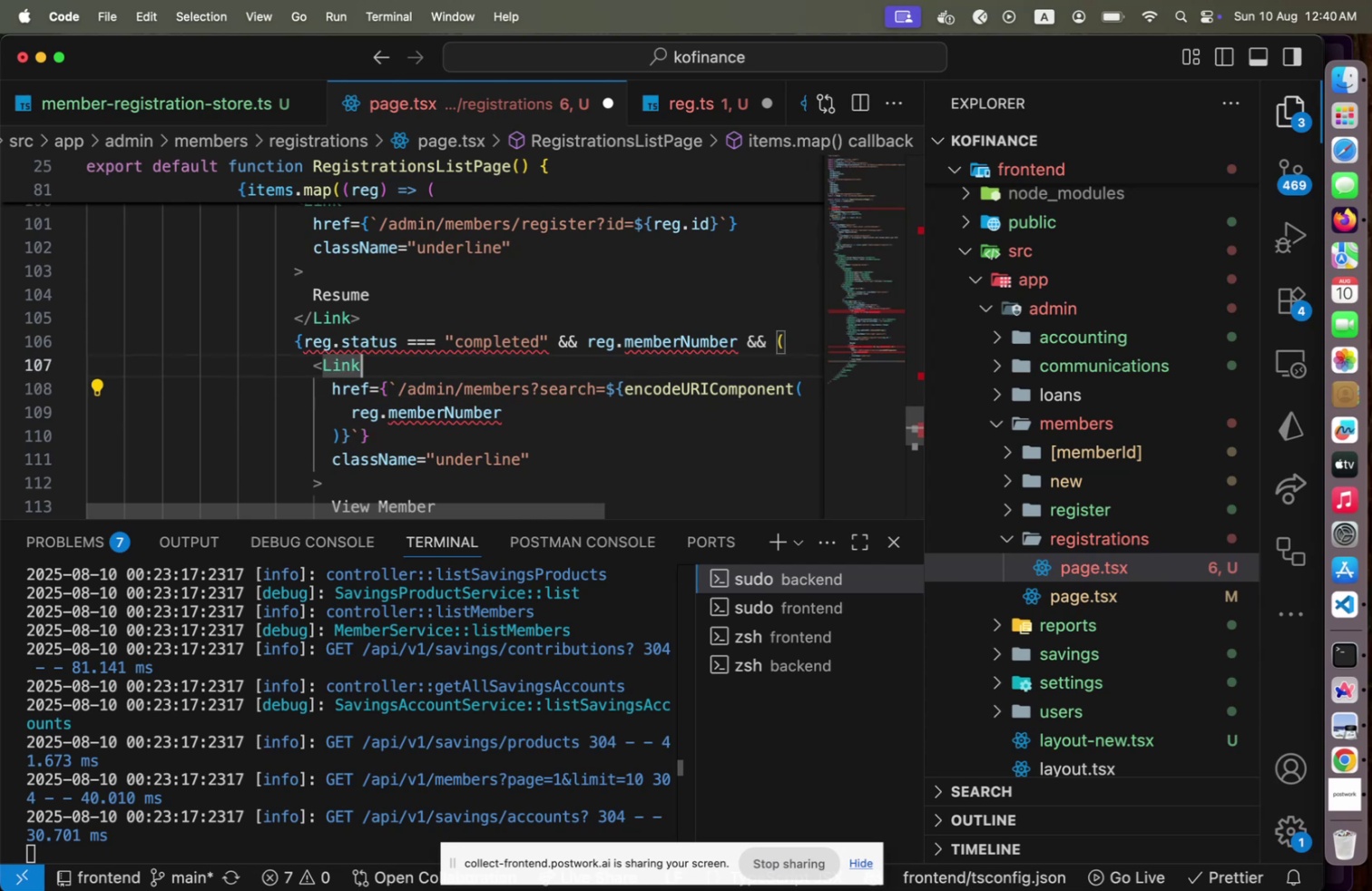 
hold_key(key=ArrowLeft, duration=0.35)
 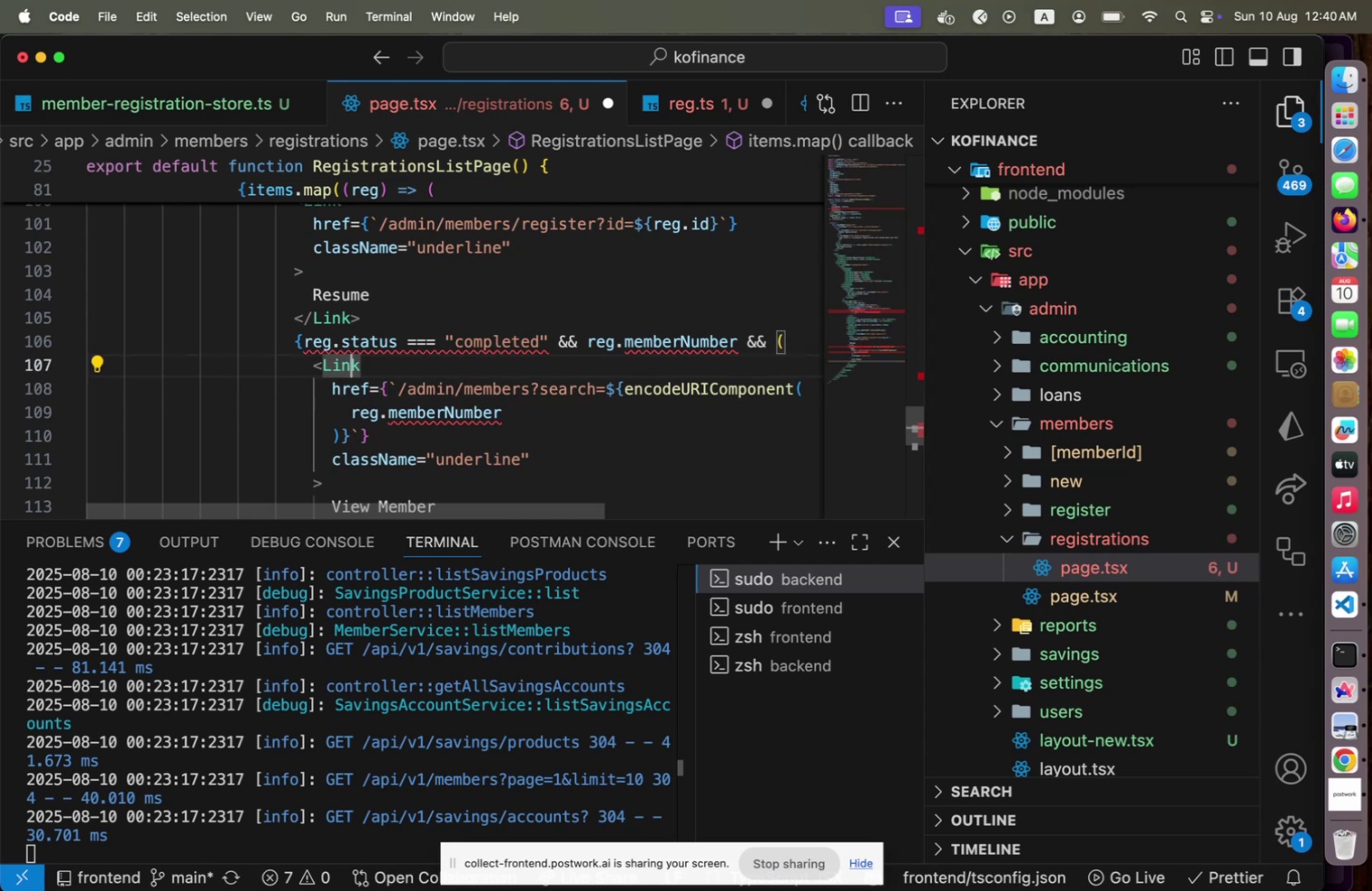 
hold_key(key=ArrowRight, duration=1.17)
 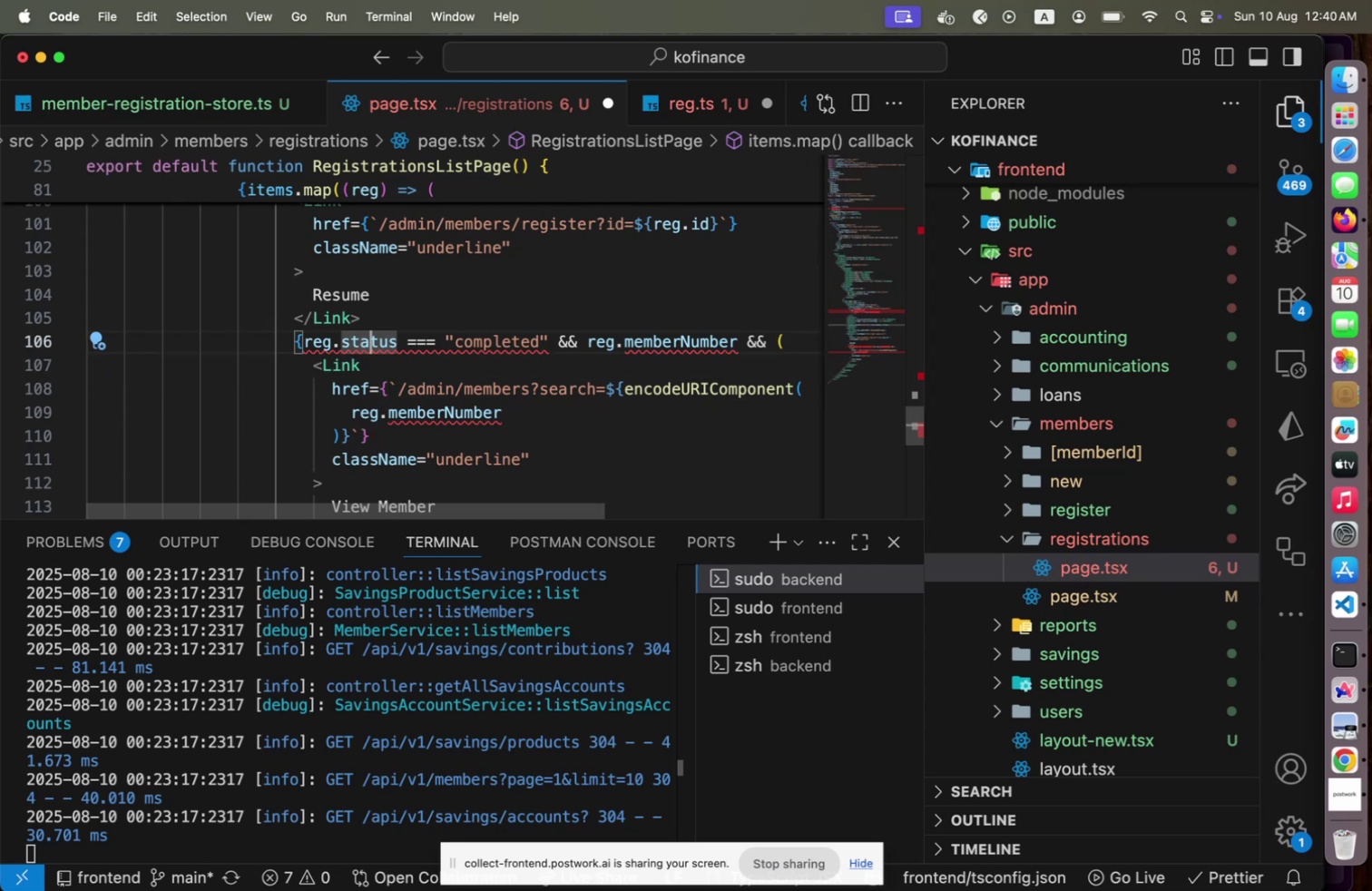 
key(ArrowUp)
 